 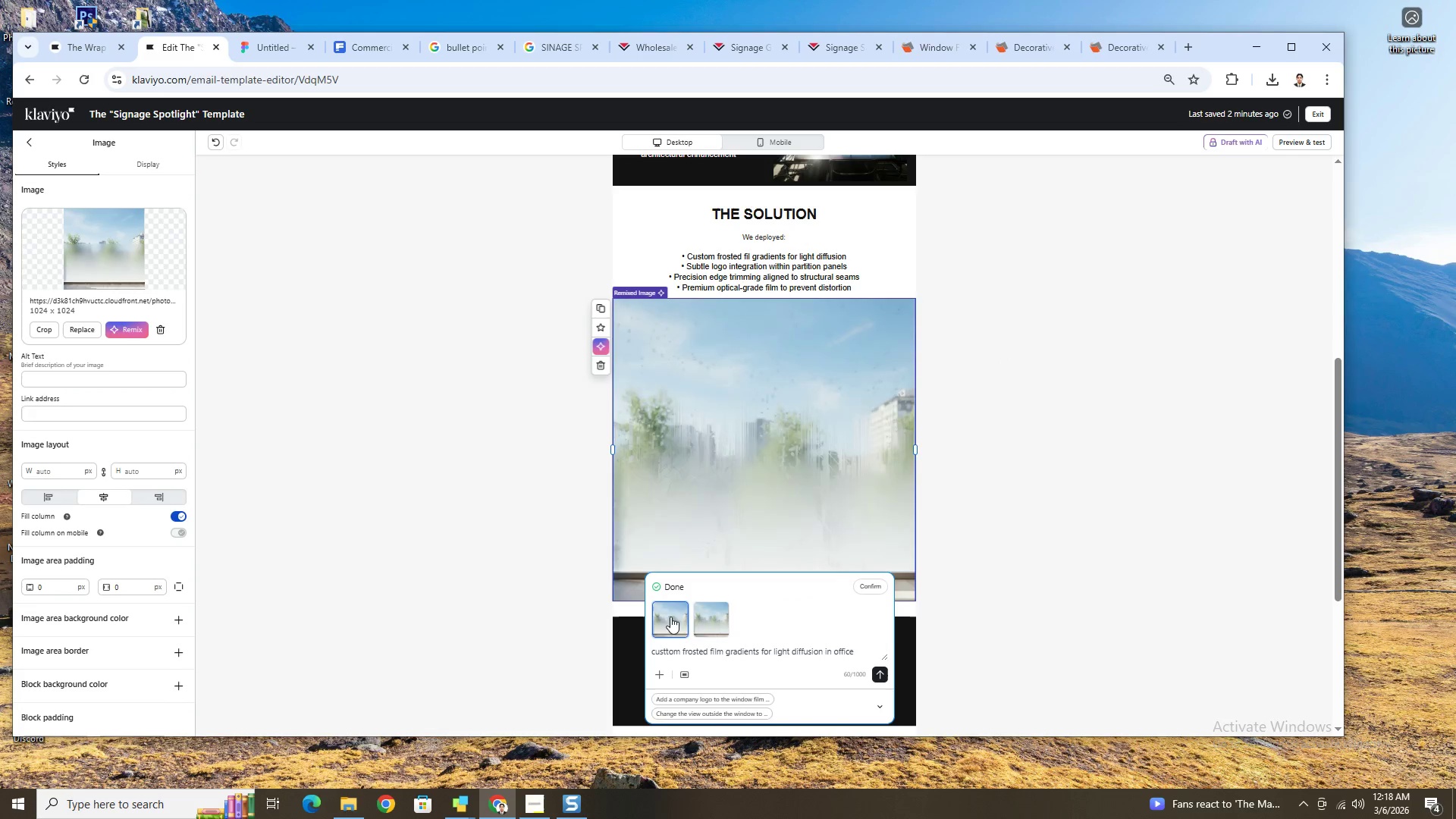 
left_click([705, 618])
 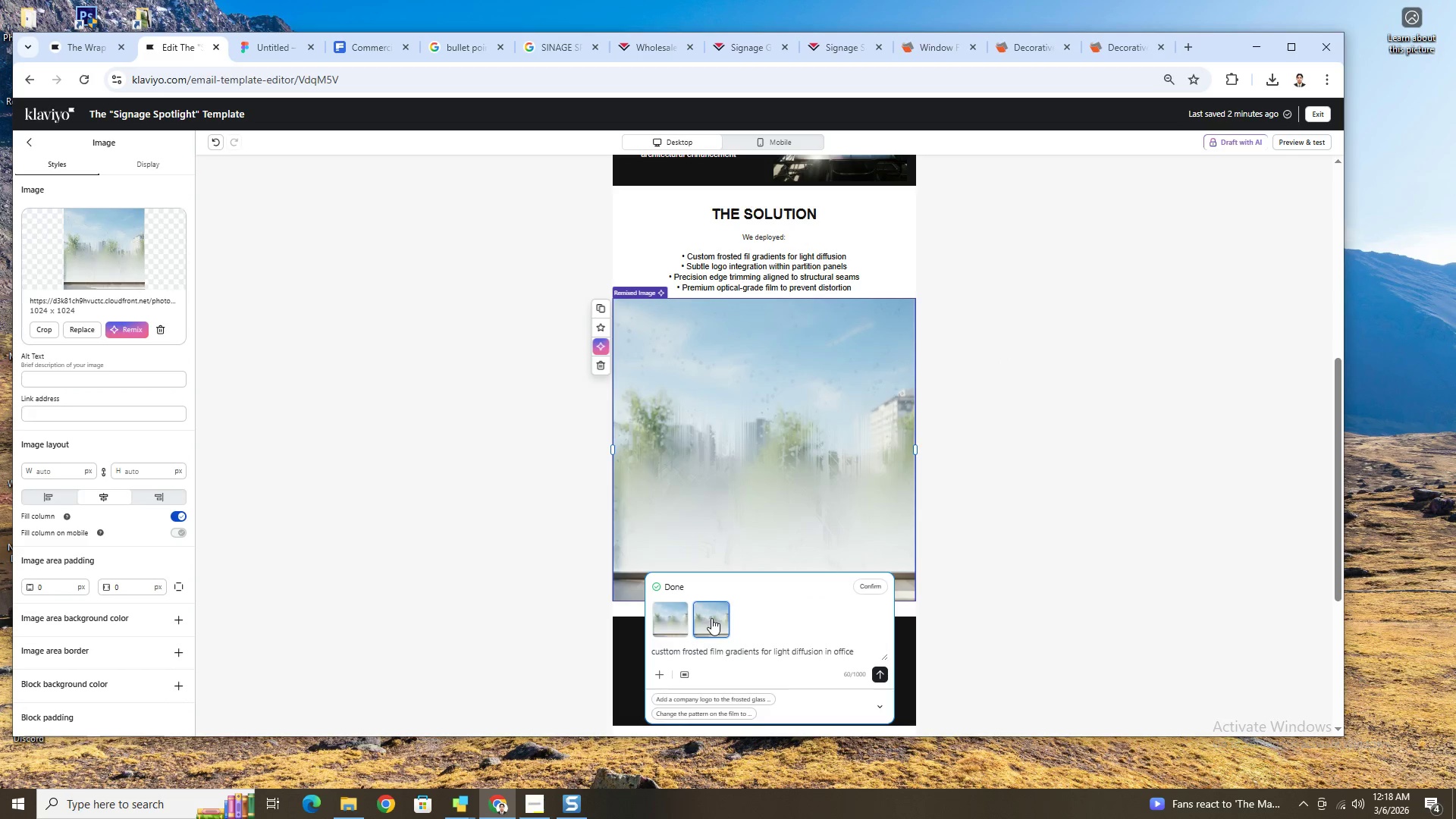 
left_click([715, 618])
 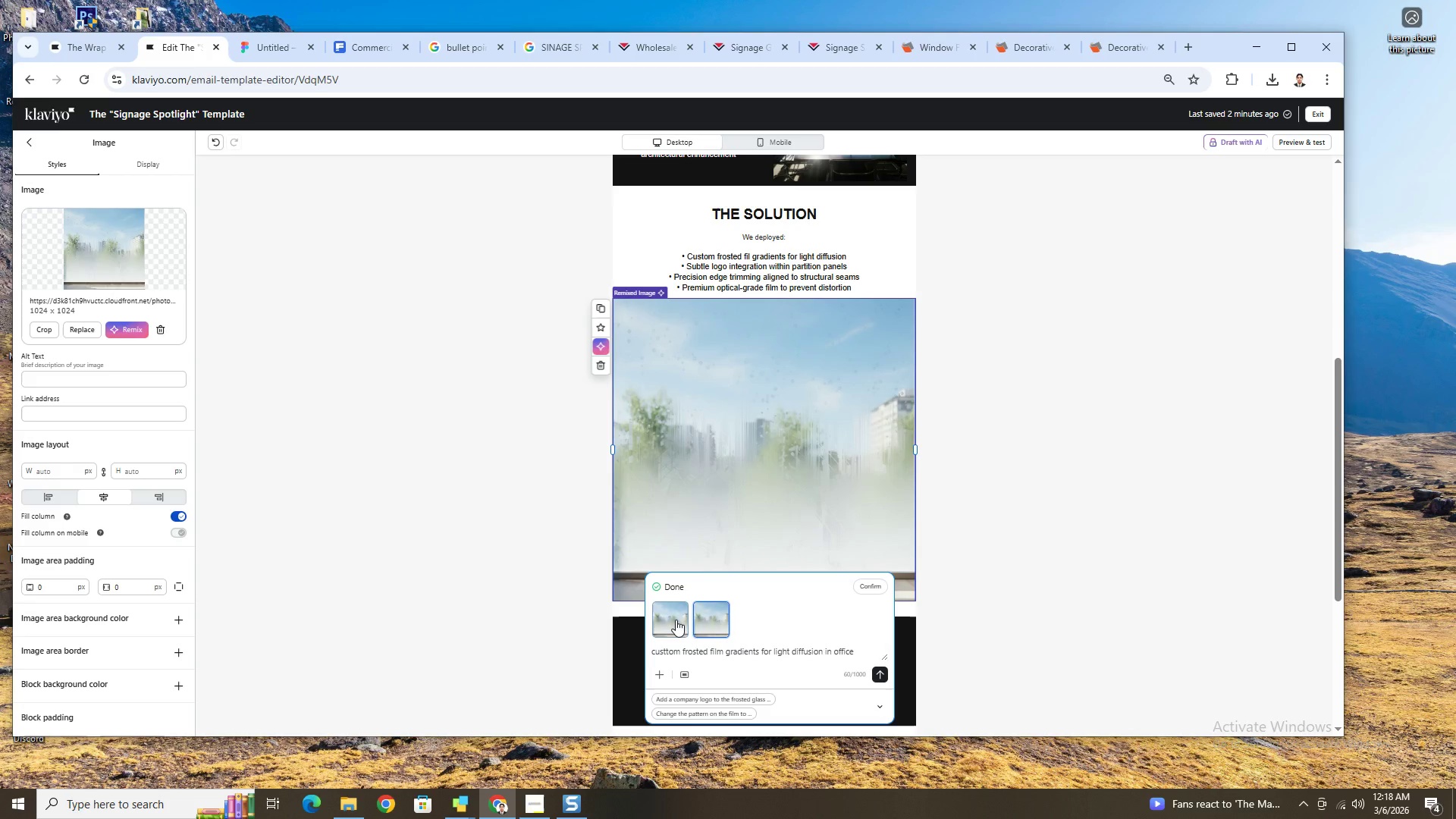 
left_click([673, 620])
 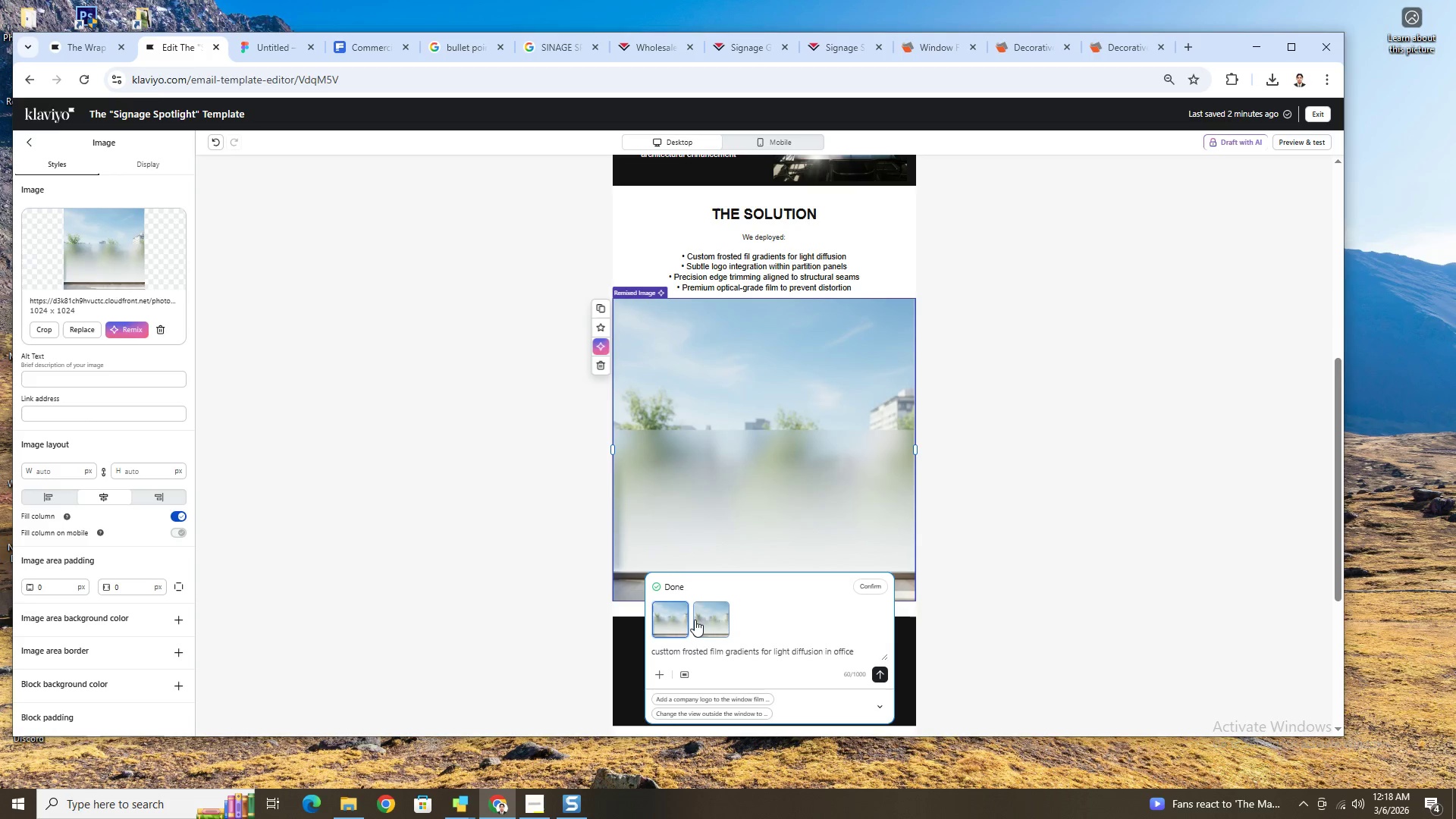 
left_click([696, 620])
 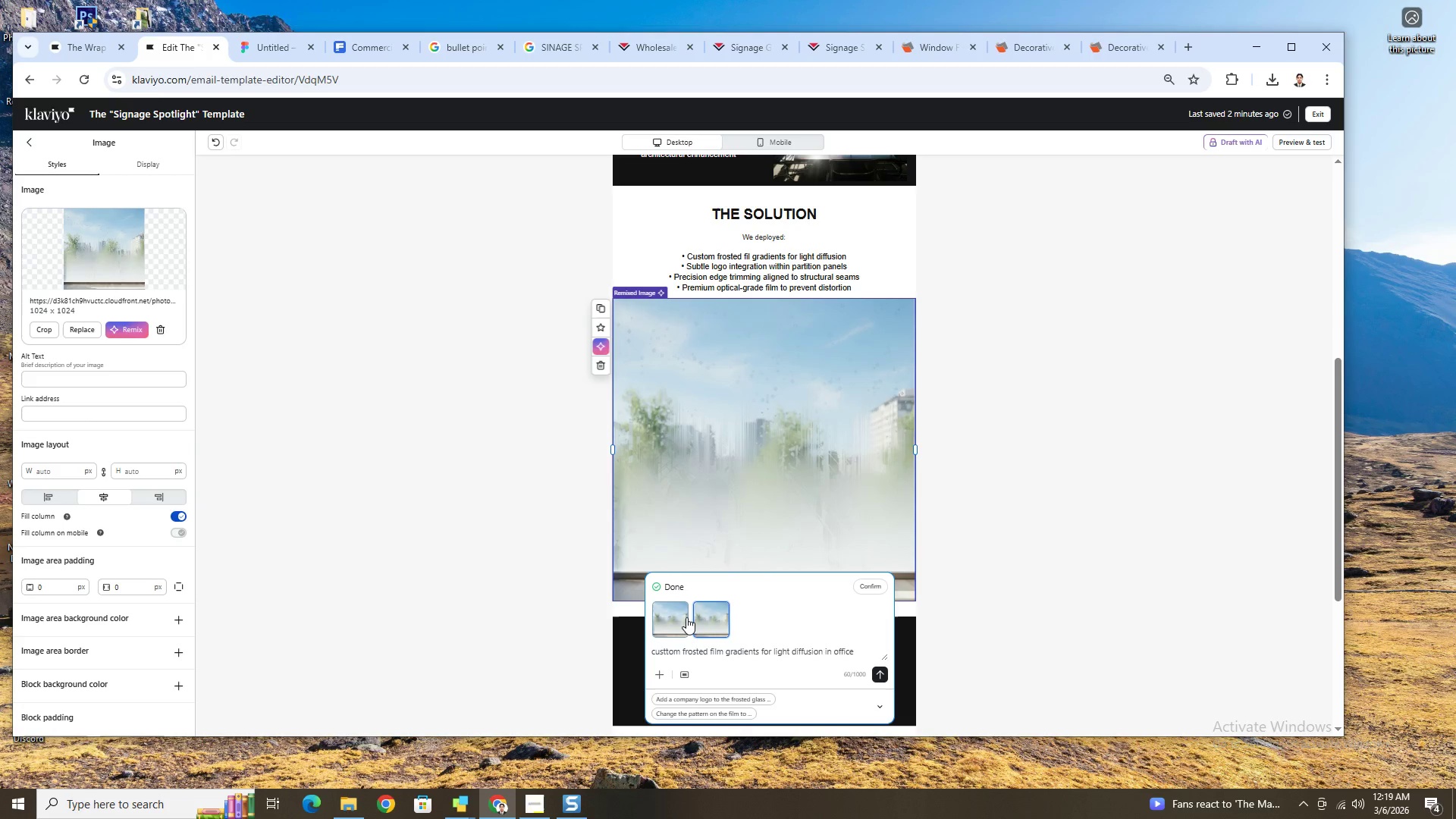 
wait(5.14)
 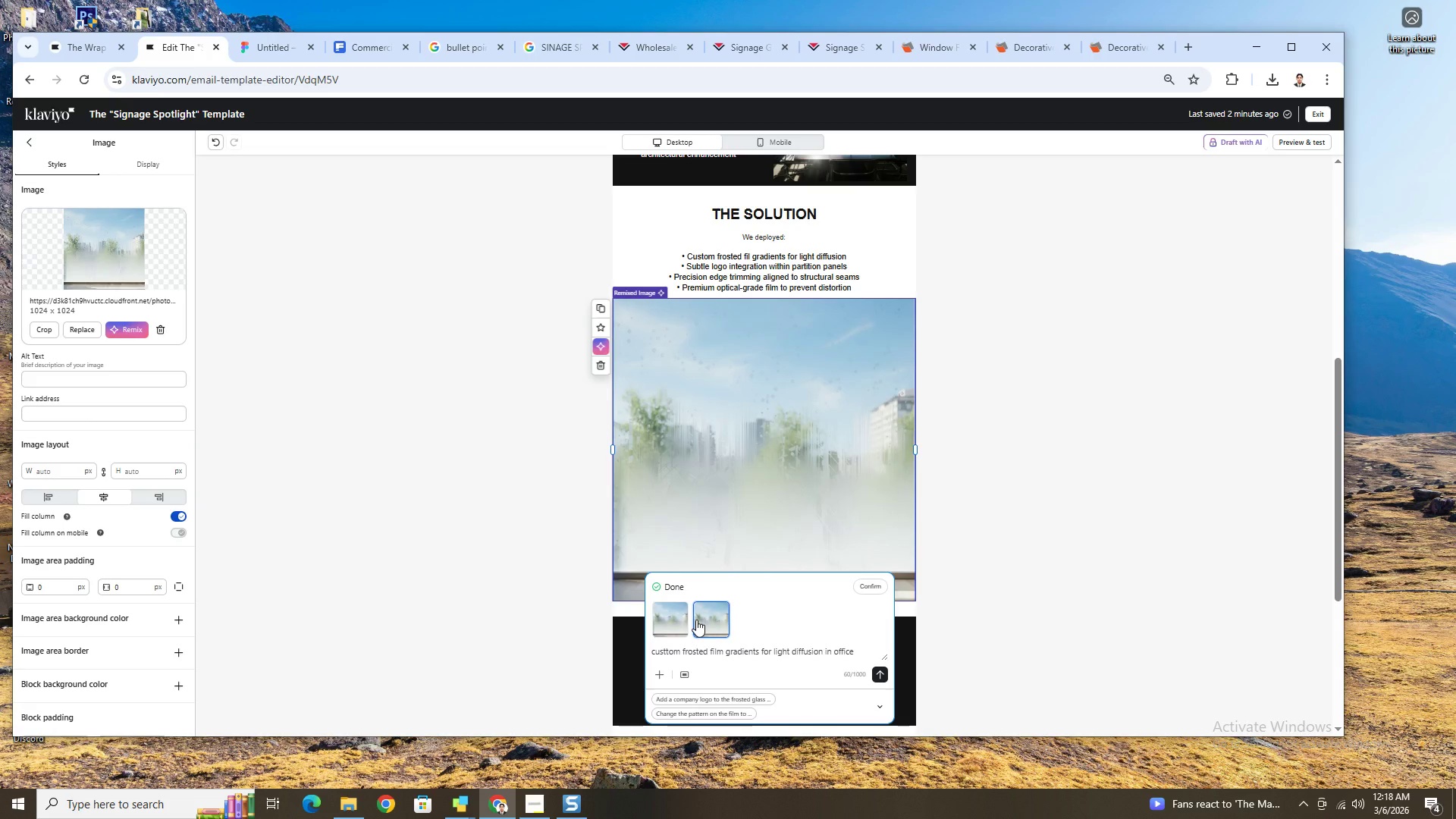 
left_click([864, 651])
 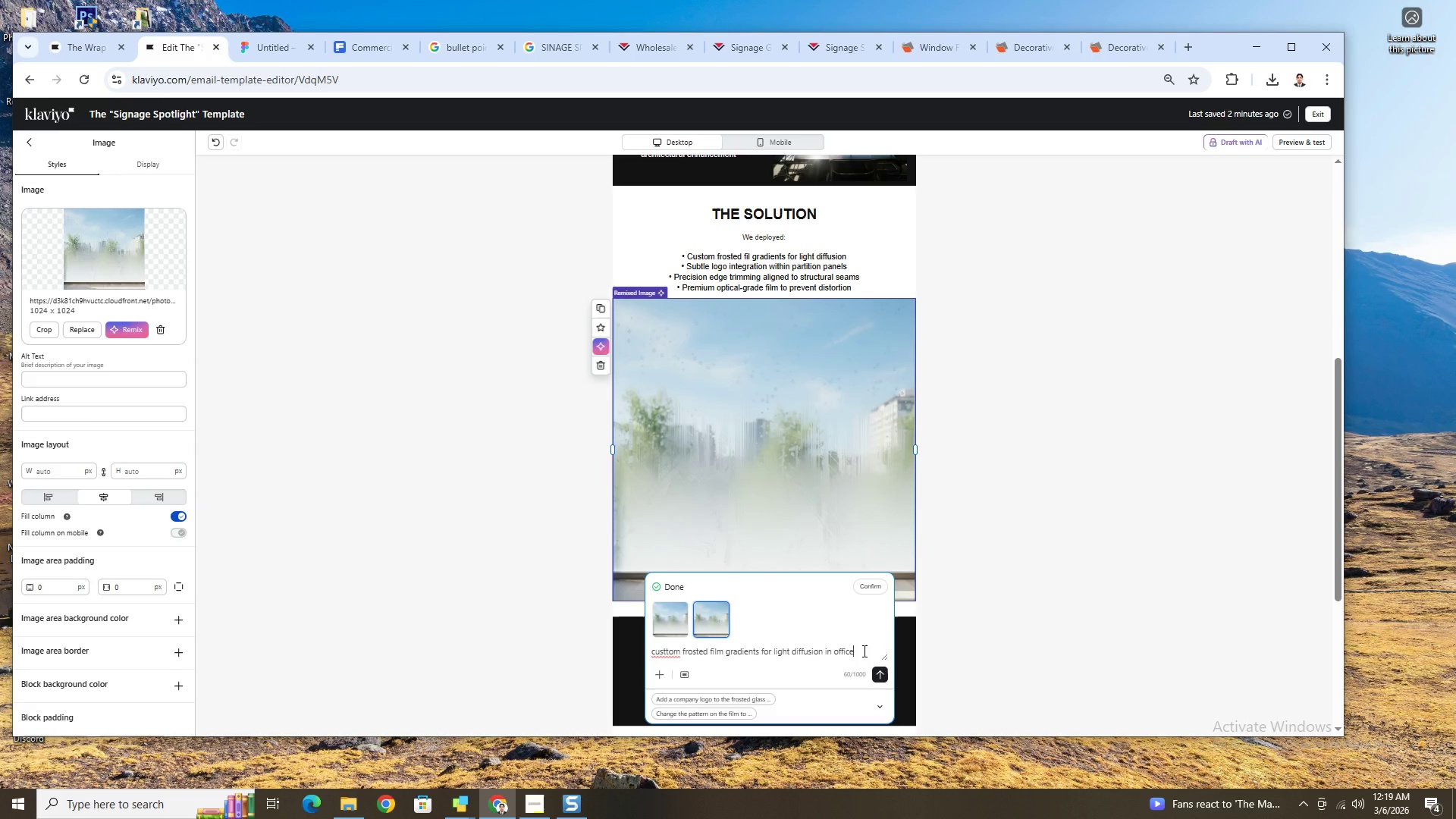 
type( windows)
 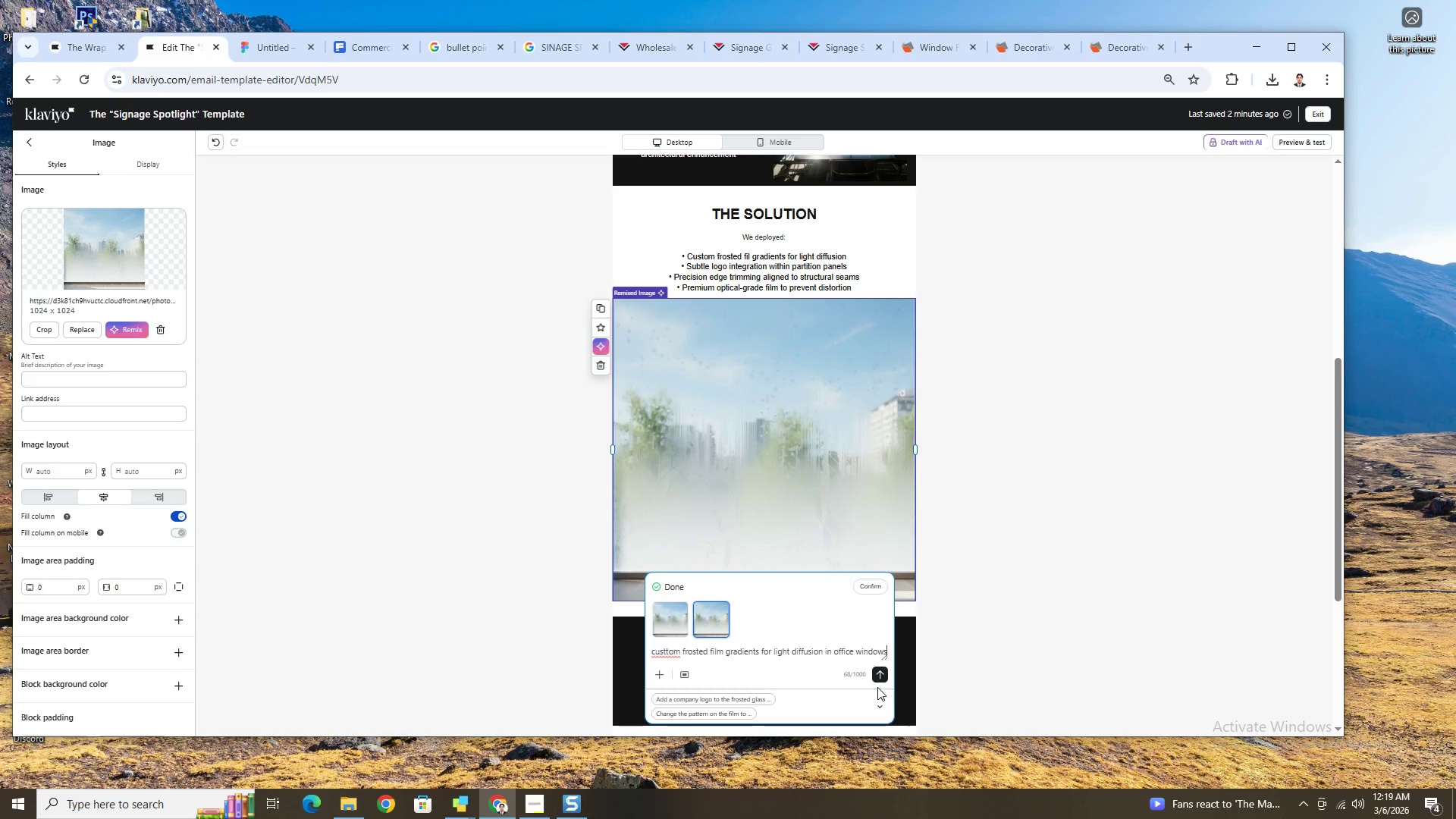 
left_click([880, 678])
 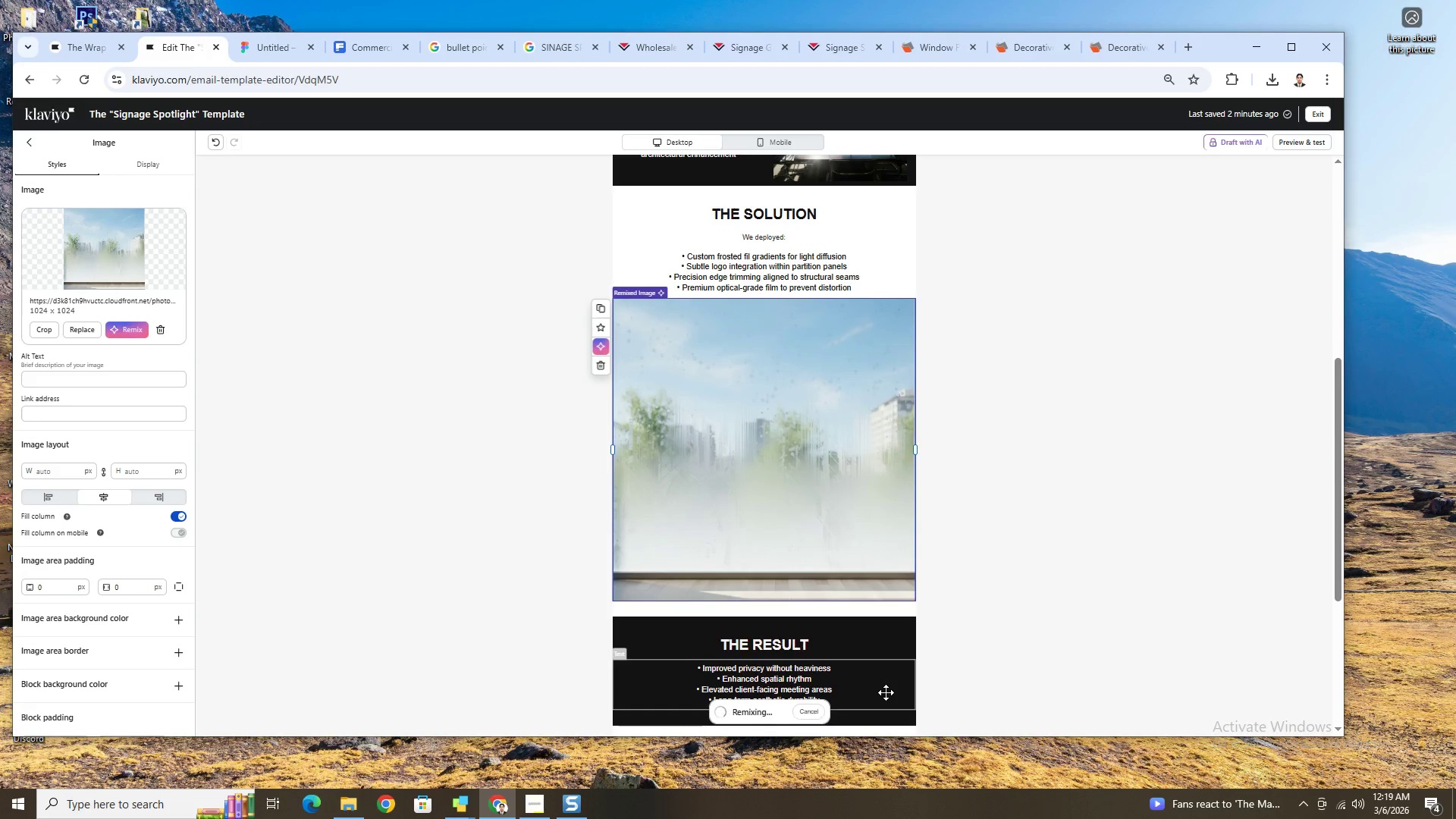 
wait(9.38)
 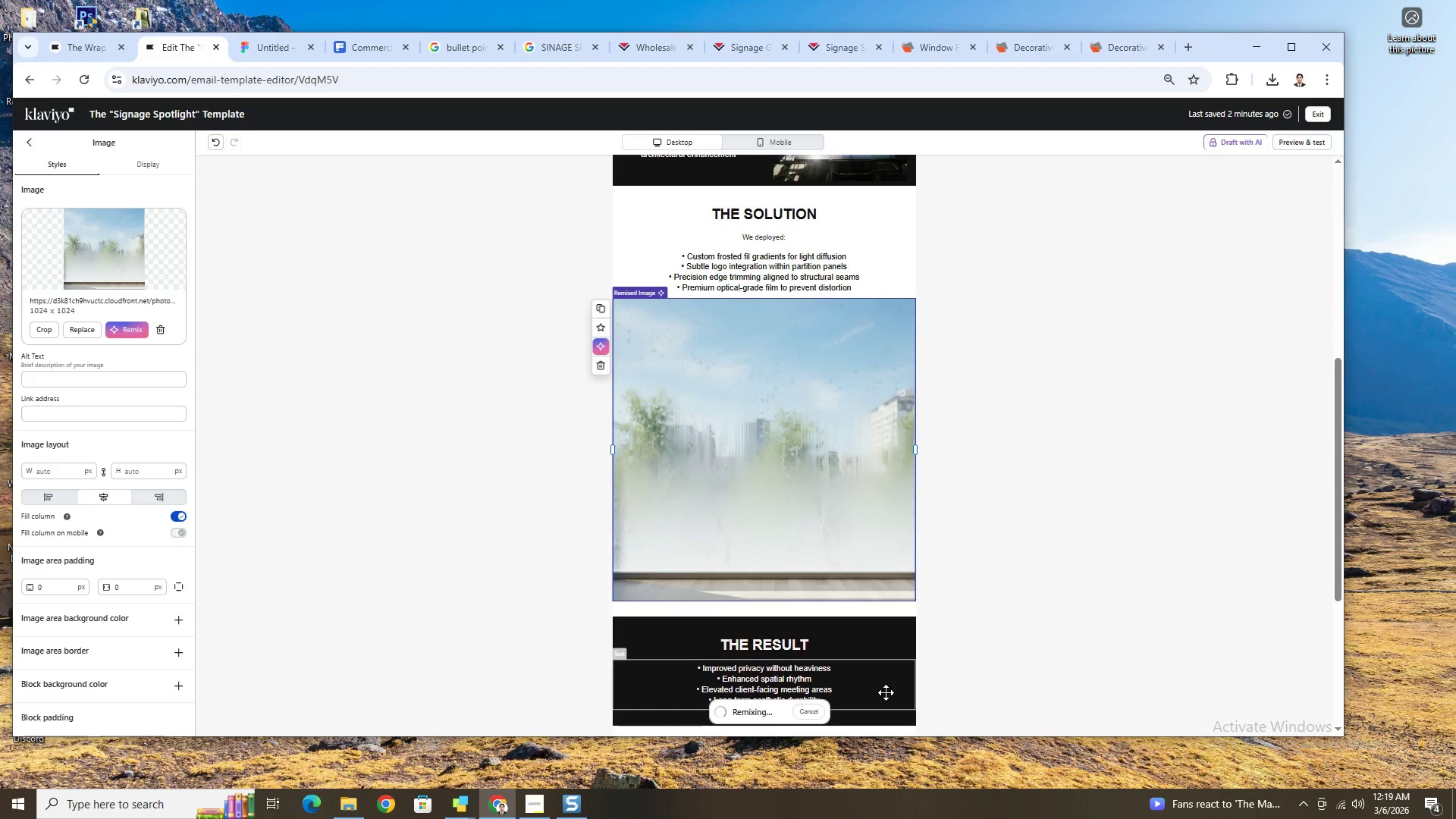 
scroll: coordinate [855, 475], scroll_direction: up, amount: 6.0
 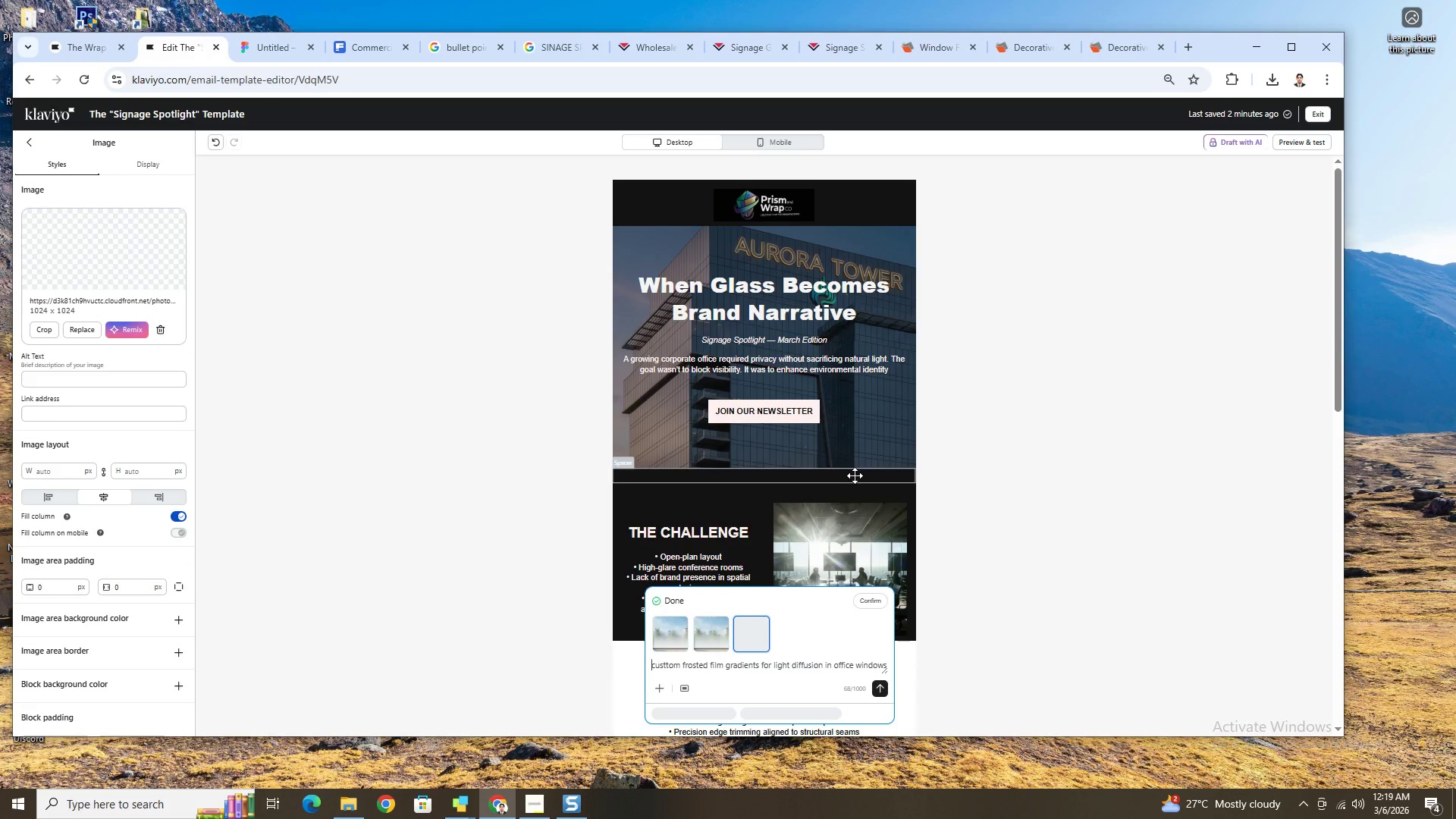 
scroll: coordinate [856, 492], scroll_direction: down, amount: 4.0
 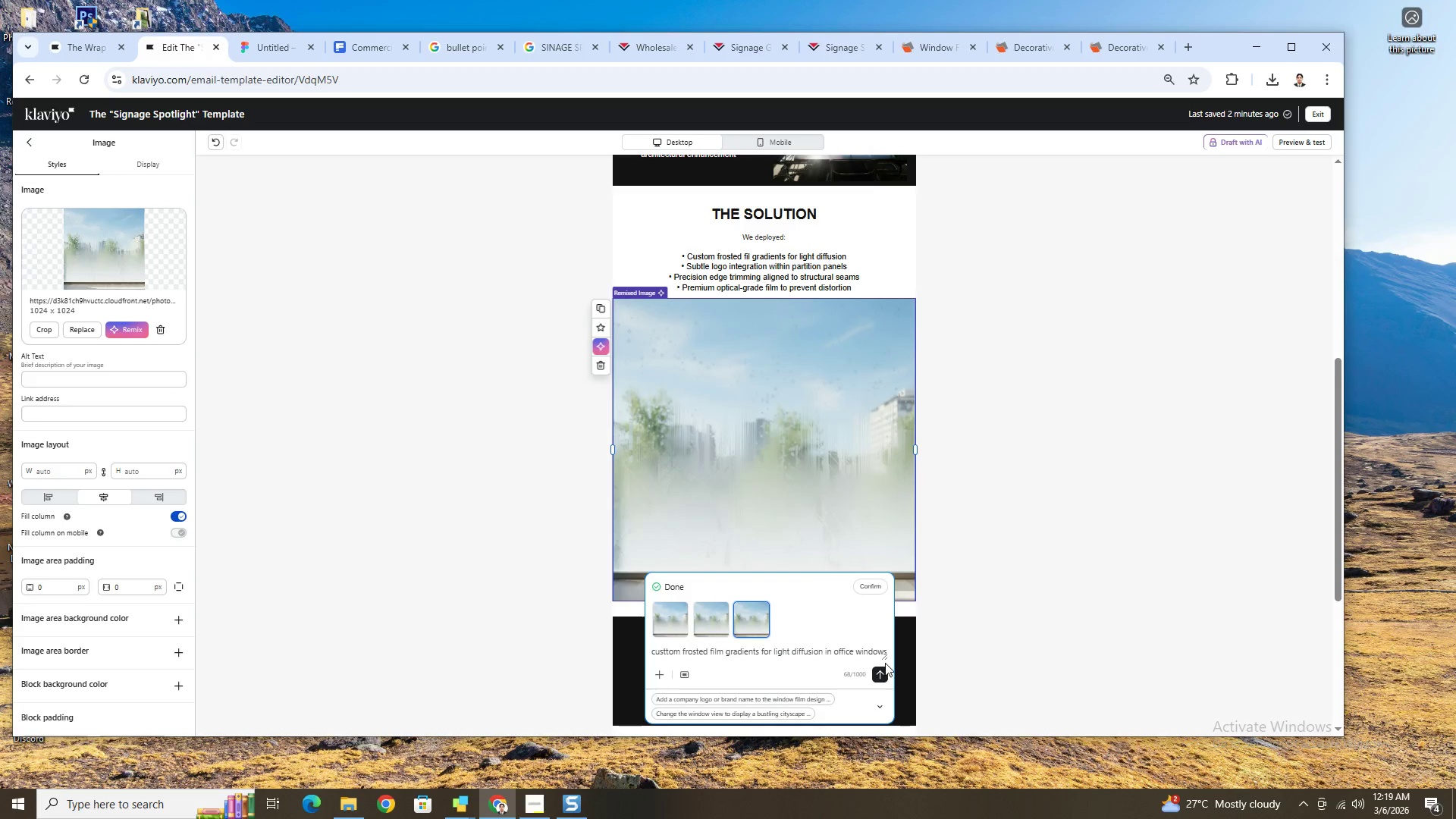 
left_click_drag(start_coordinate=[855, 654], to_coordinate=[898, 654])
 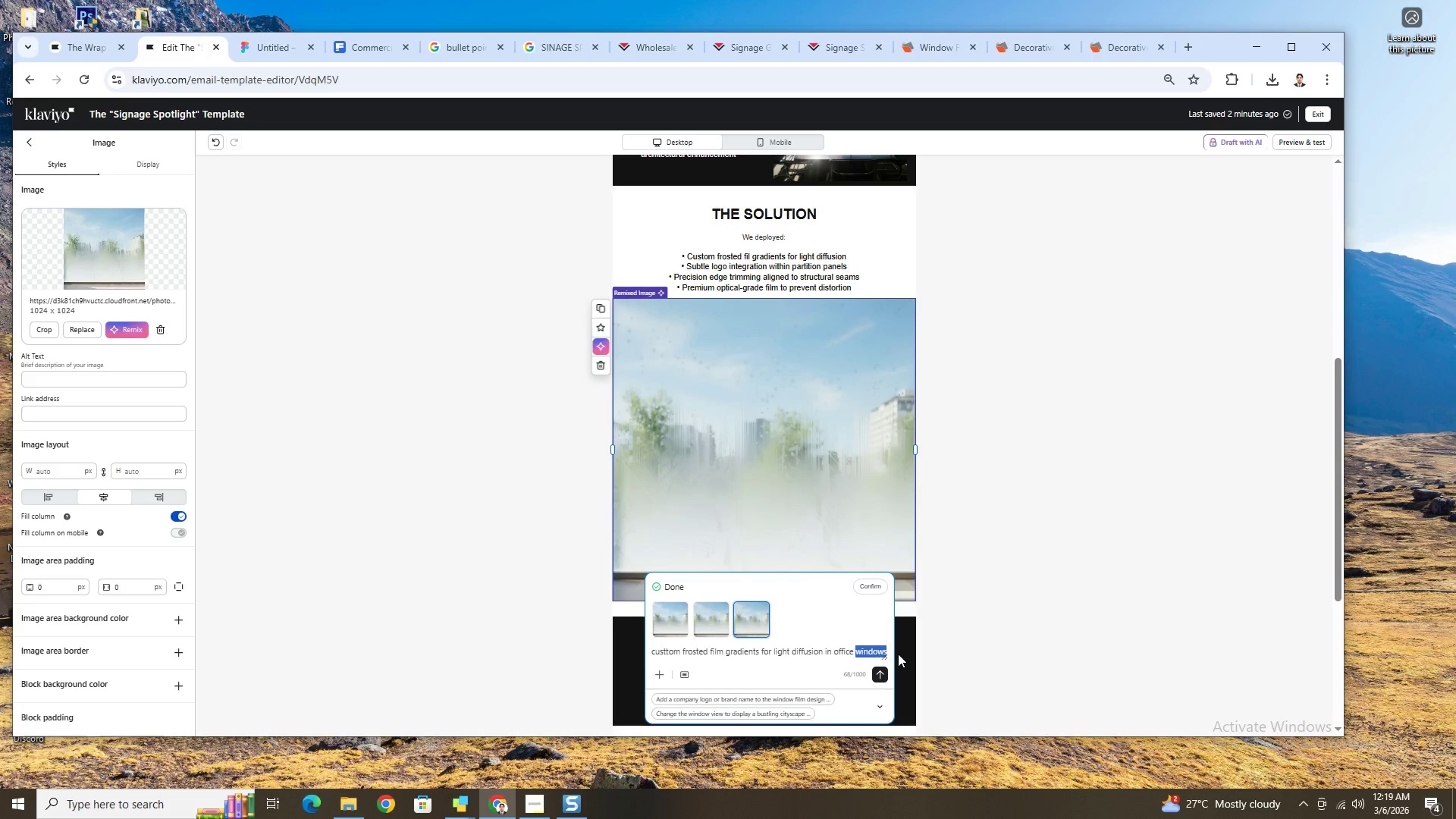 
type(conference room)
 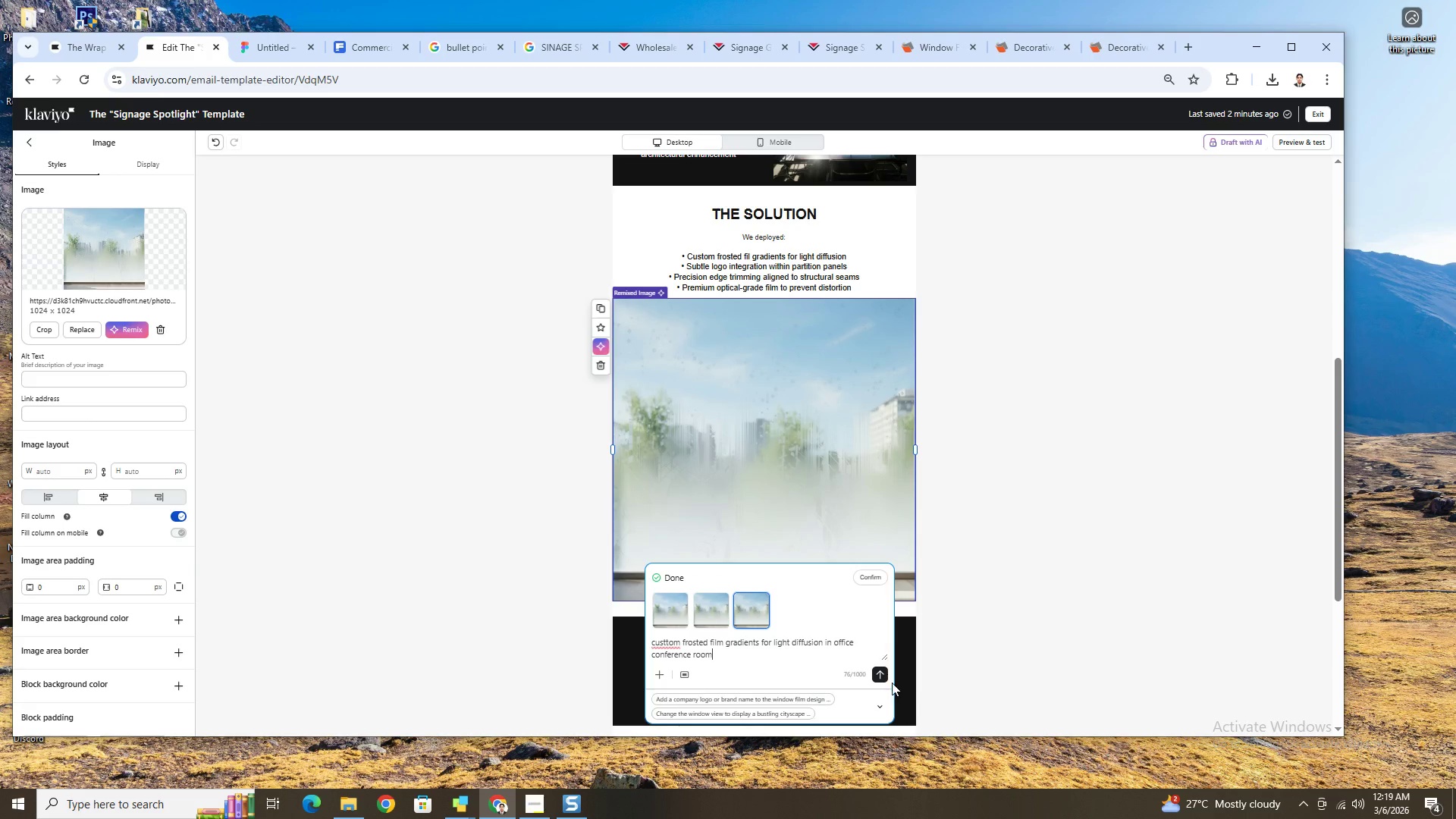 
left_click([883, 674])
 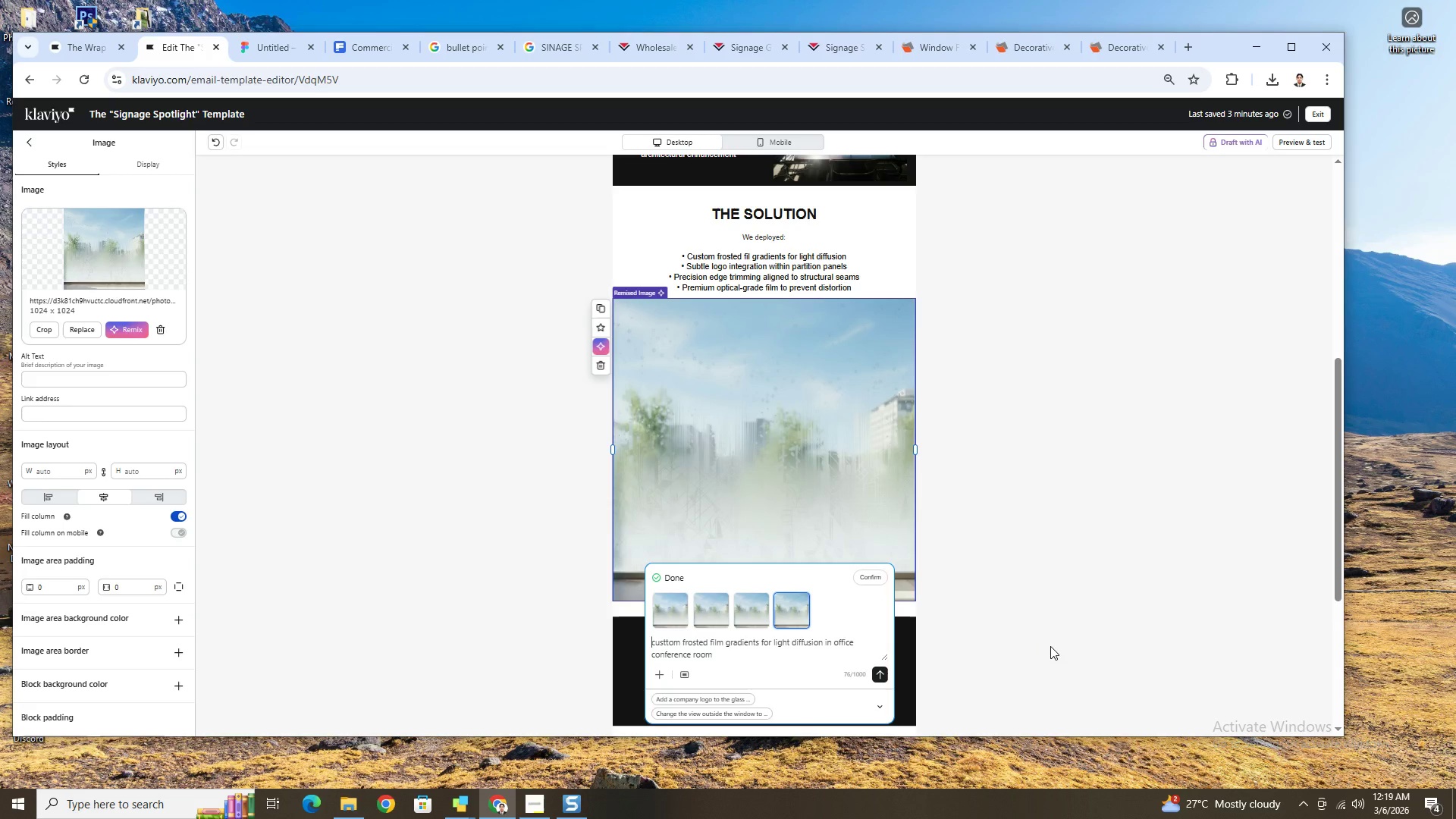 
wait(29.26)
 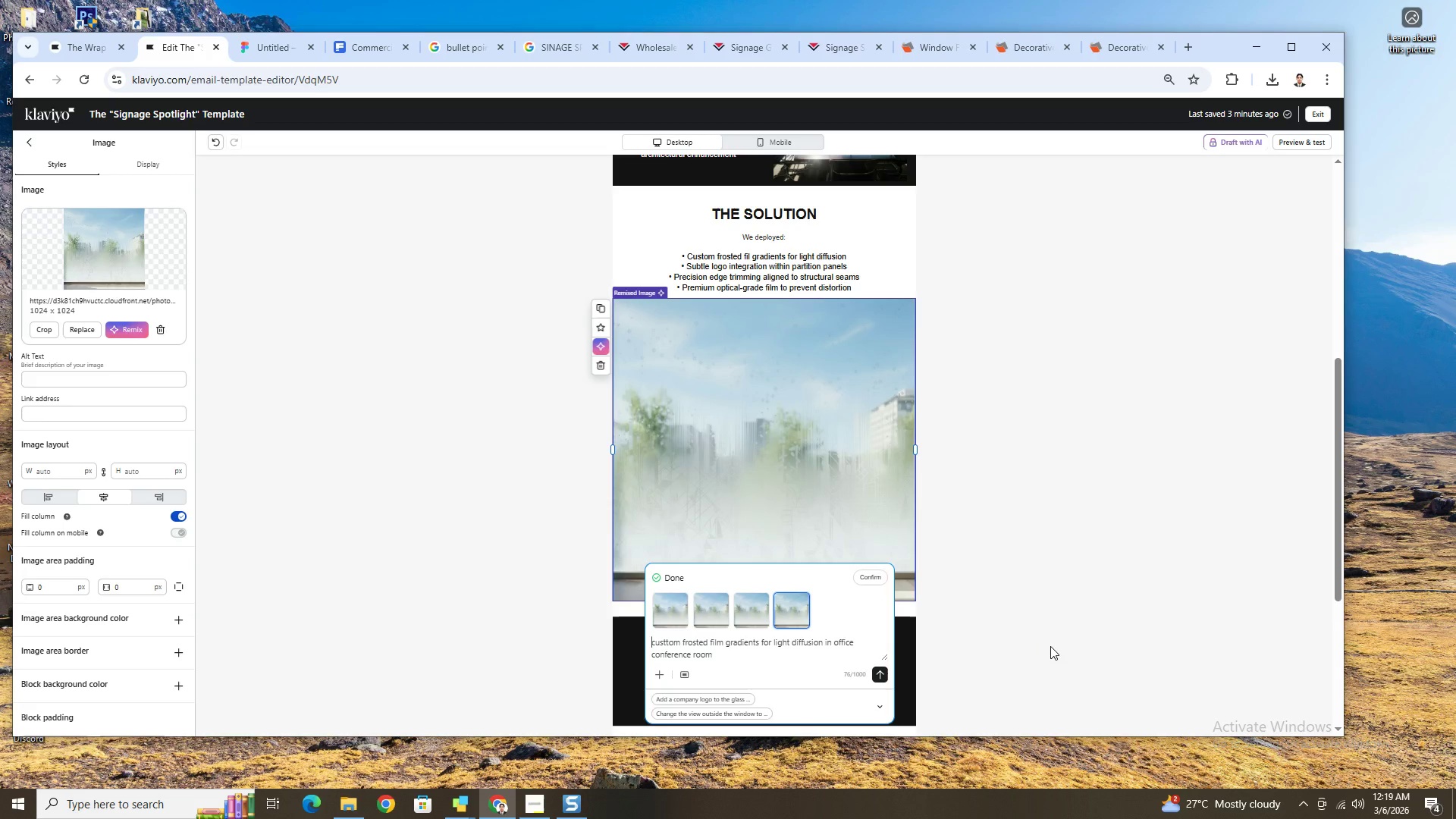 
left_click([864, 578])
 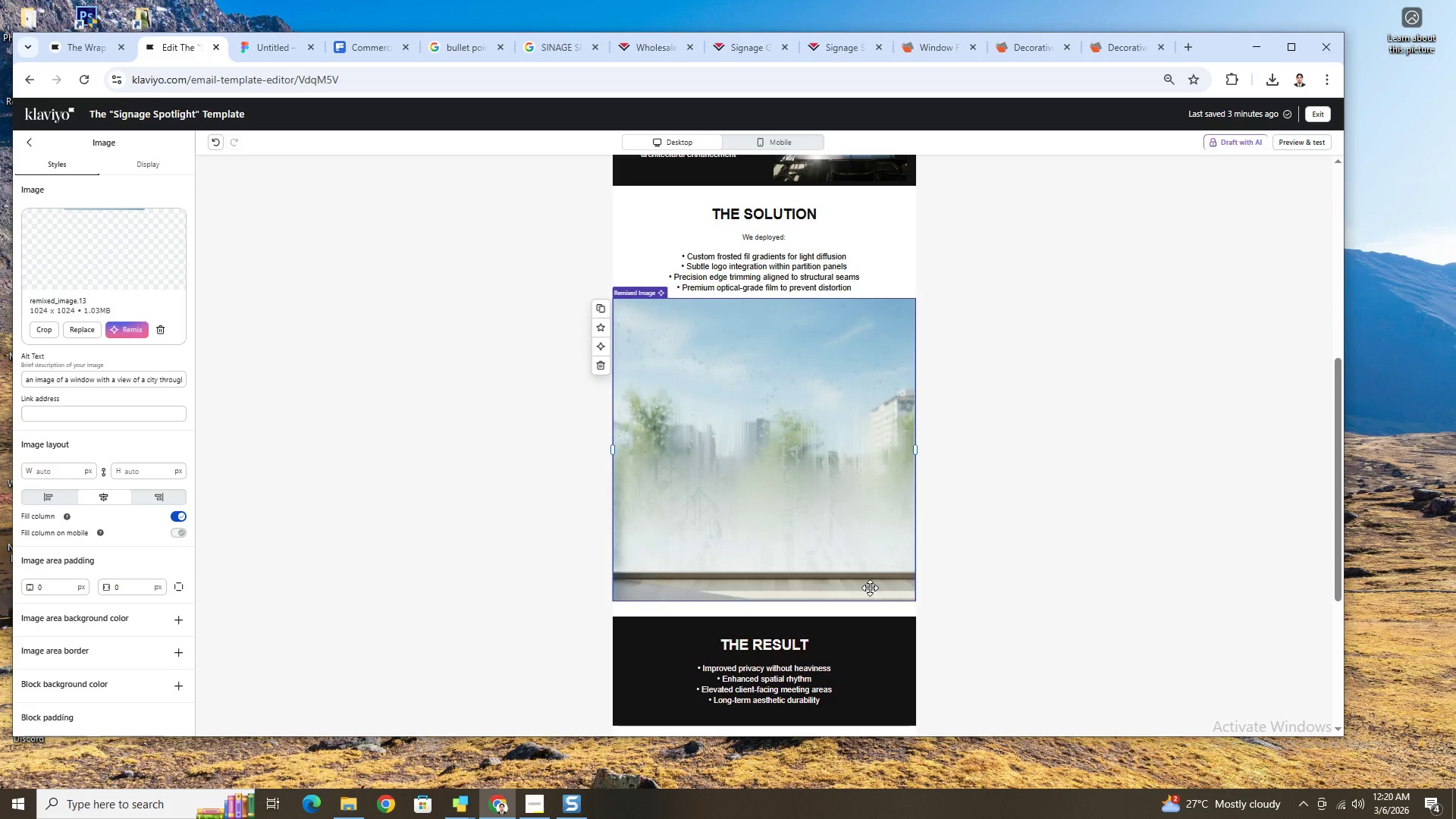 
scroll: coordinate [897, 482], scroll_direction: up, amount: 4.0
 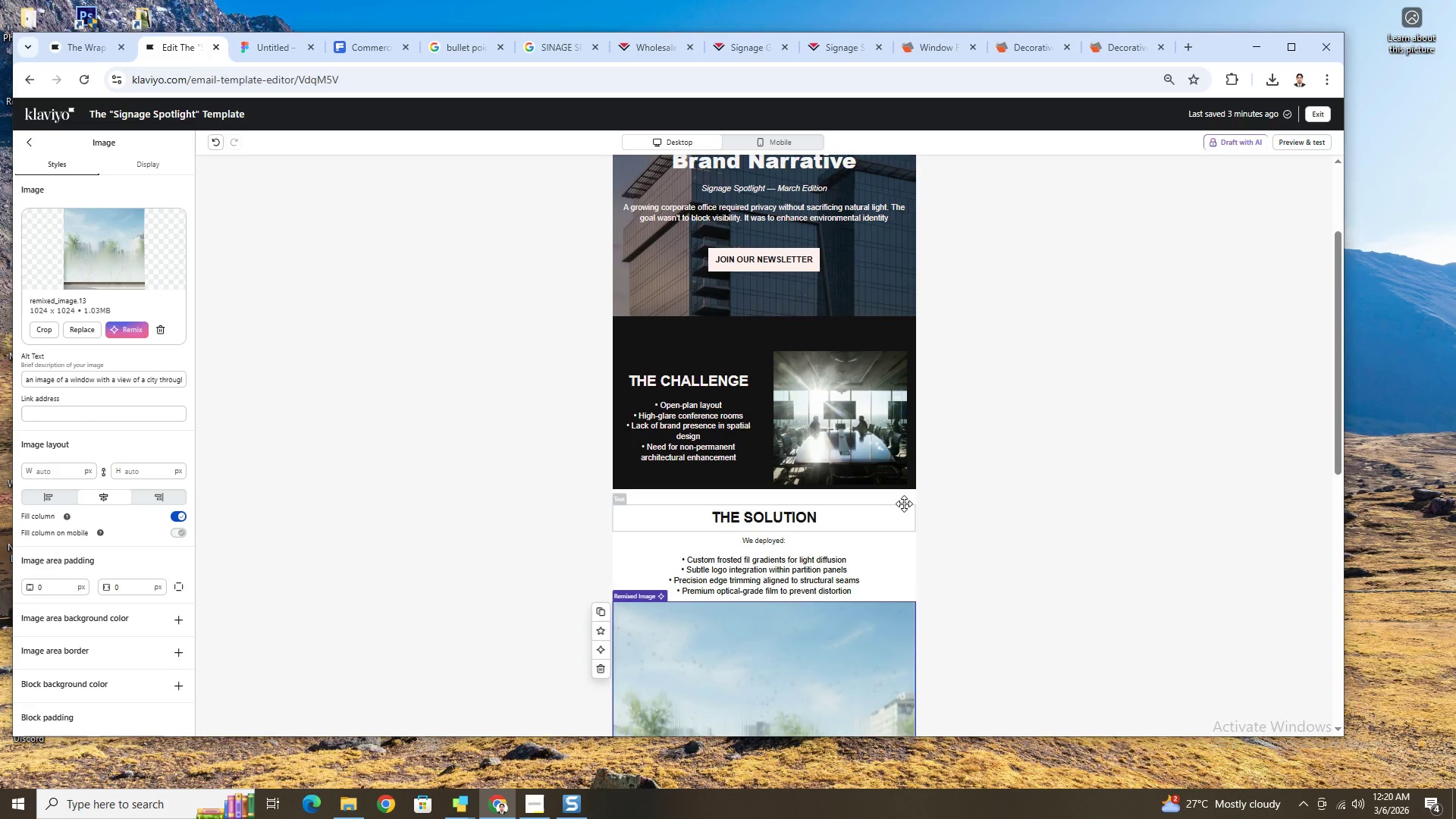 
scroll: coordinate [904, 504], scroll_direction: down, amount: 1.0
 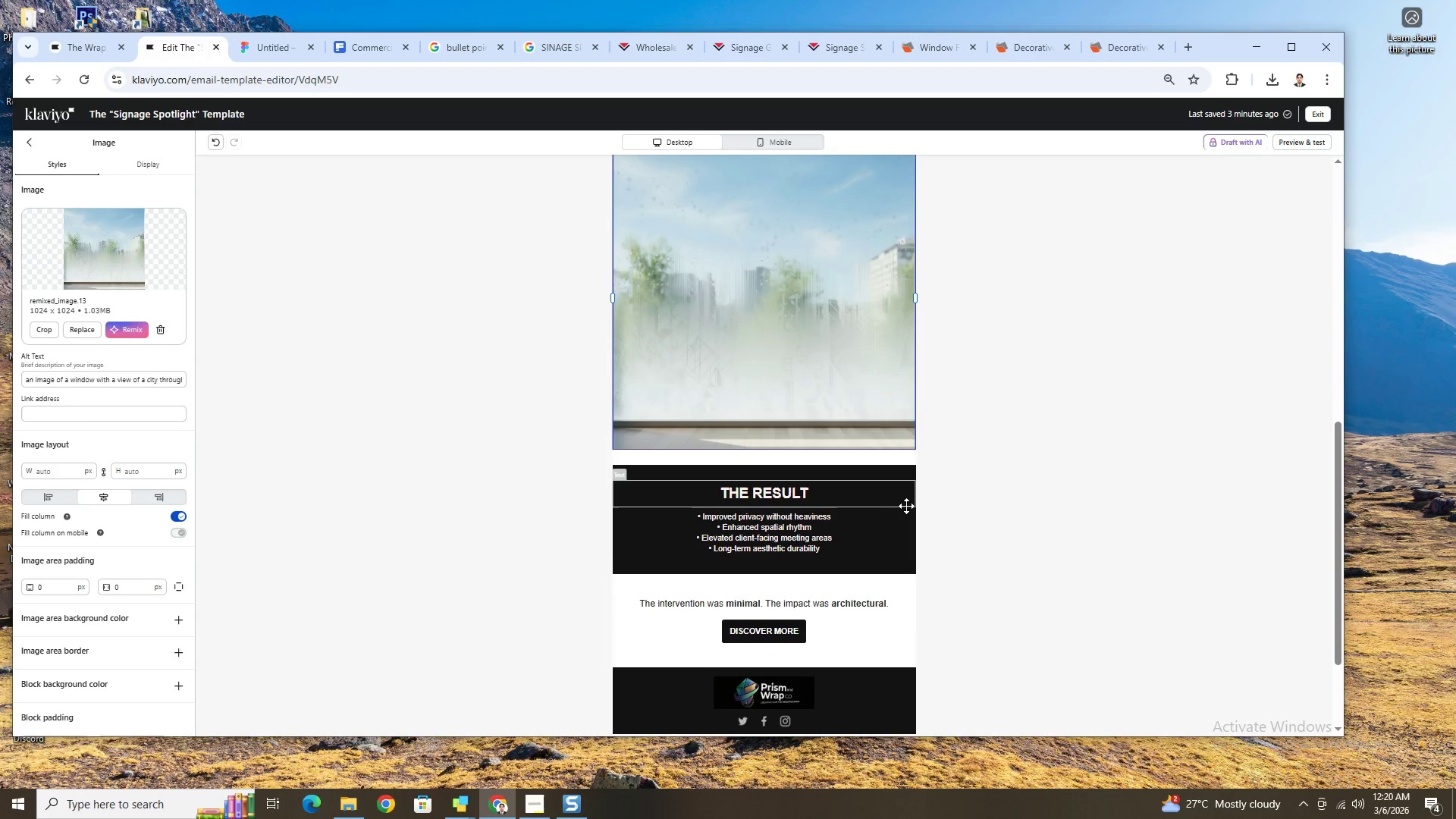 
scroll: coordinate [908, 507], scroll_direction: up, amount: 6.0
 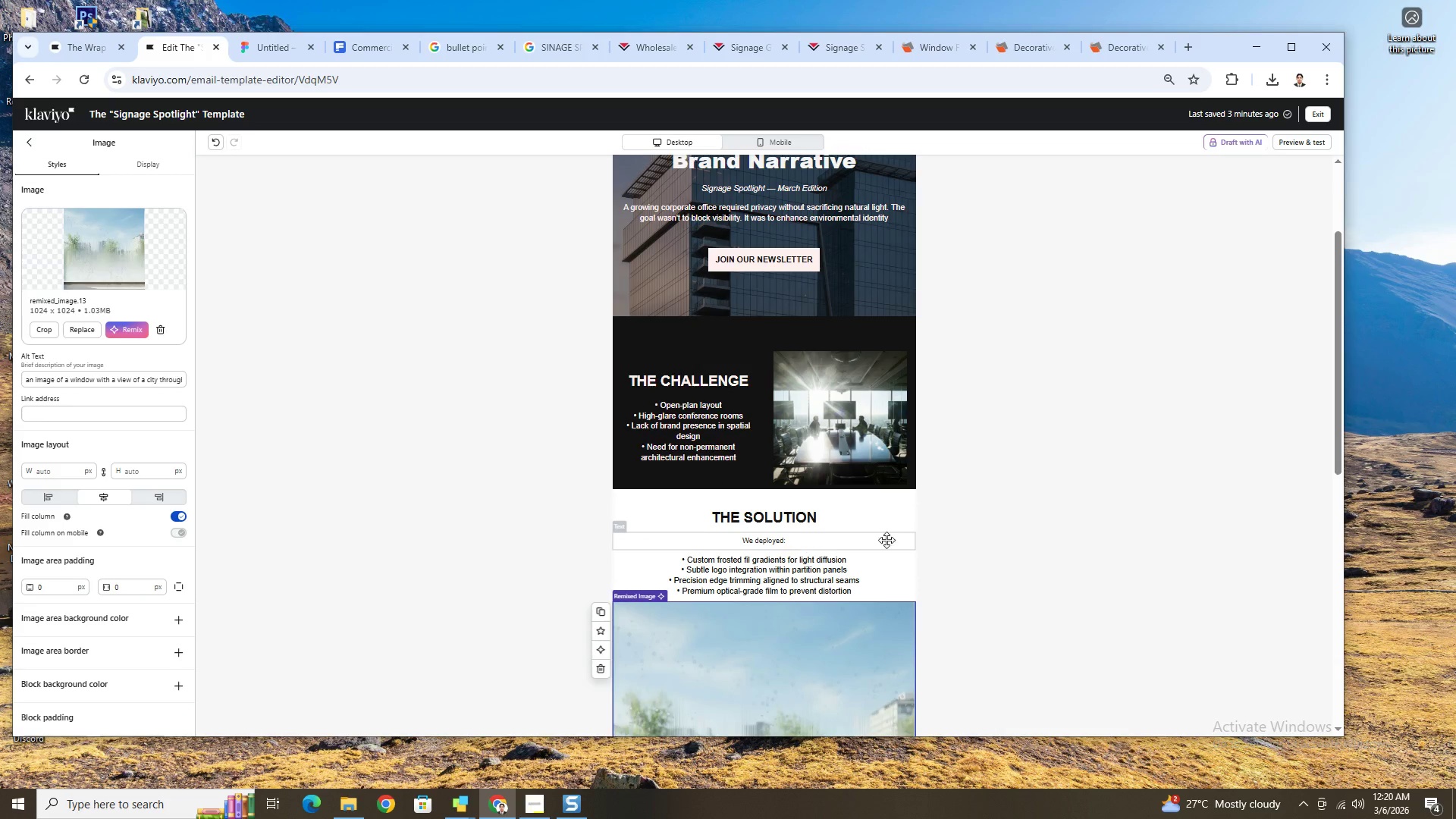 
scroll: coordinate [925, 534], scroll_direction: down, amount: 1.0
 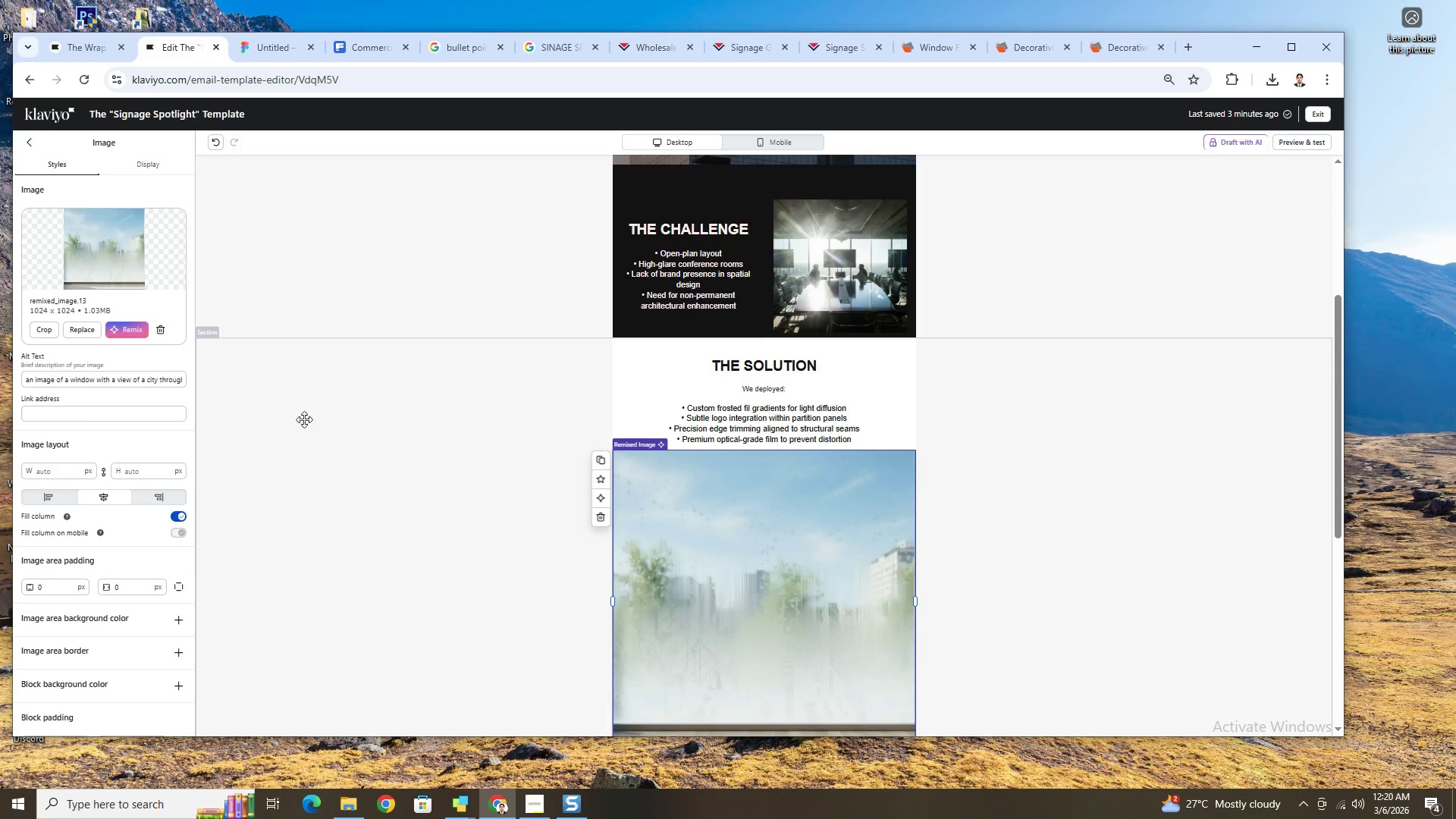 
left_click([25, 140])
 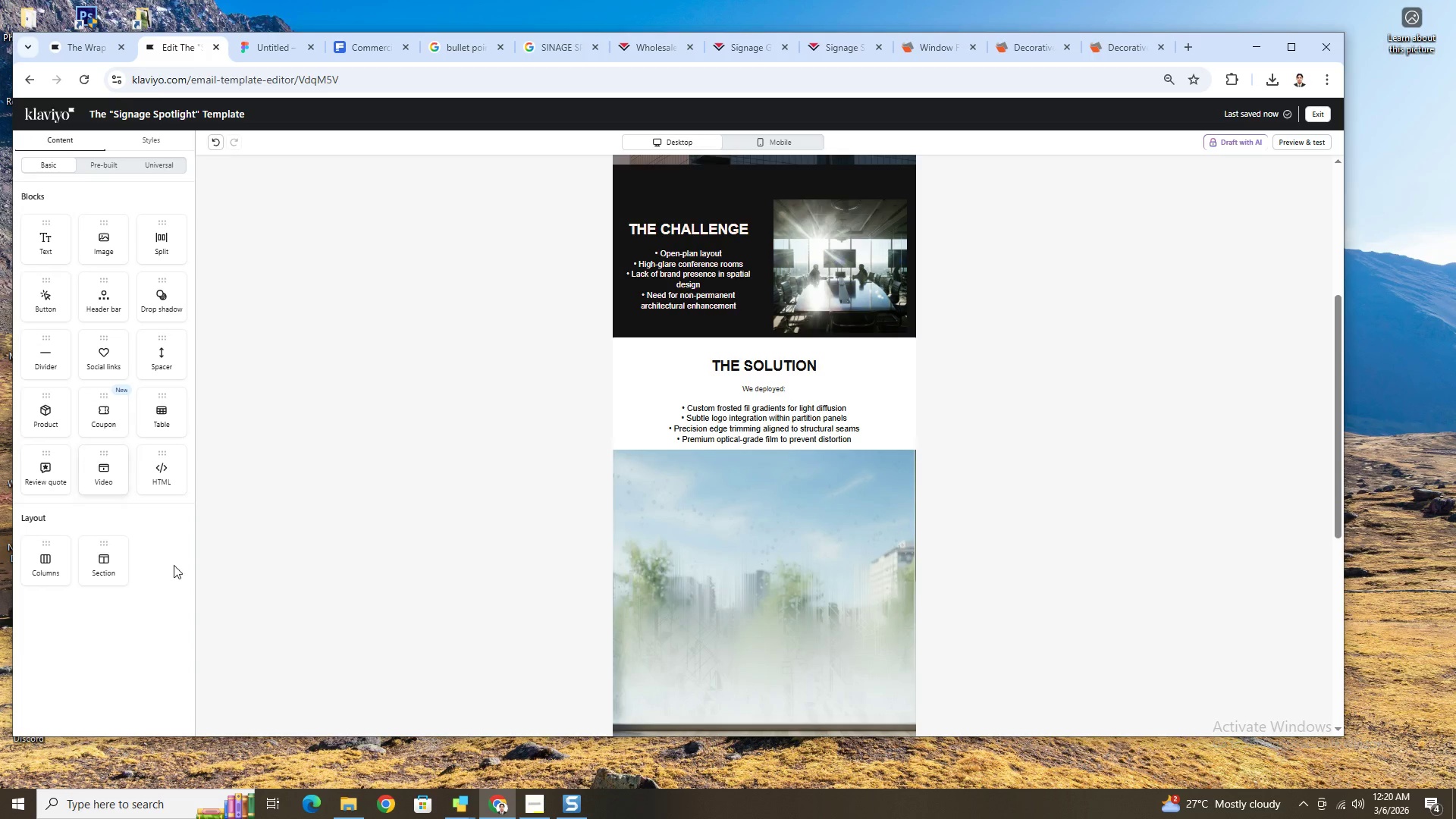 
left_click_drag(start_coordinate=[105, 570], to_coordinate=[243, 497])
 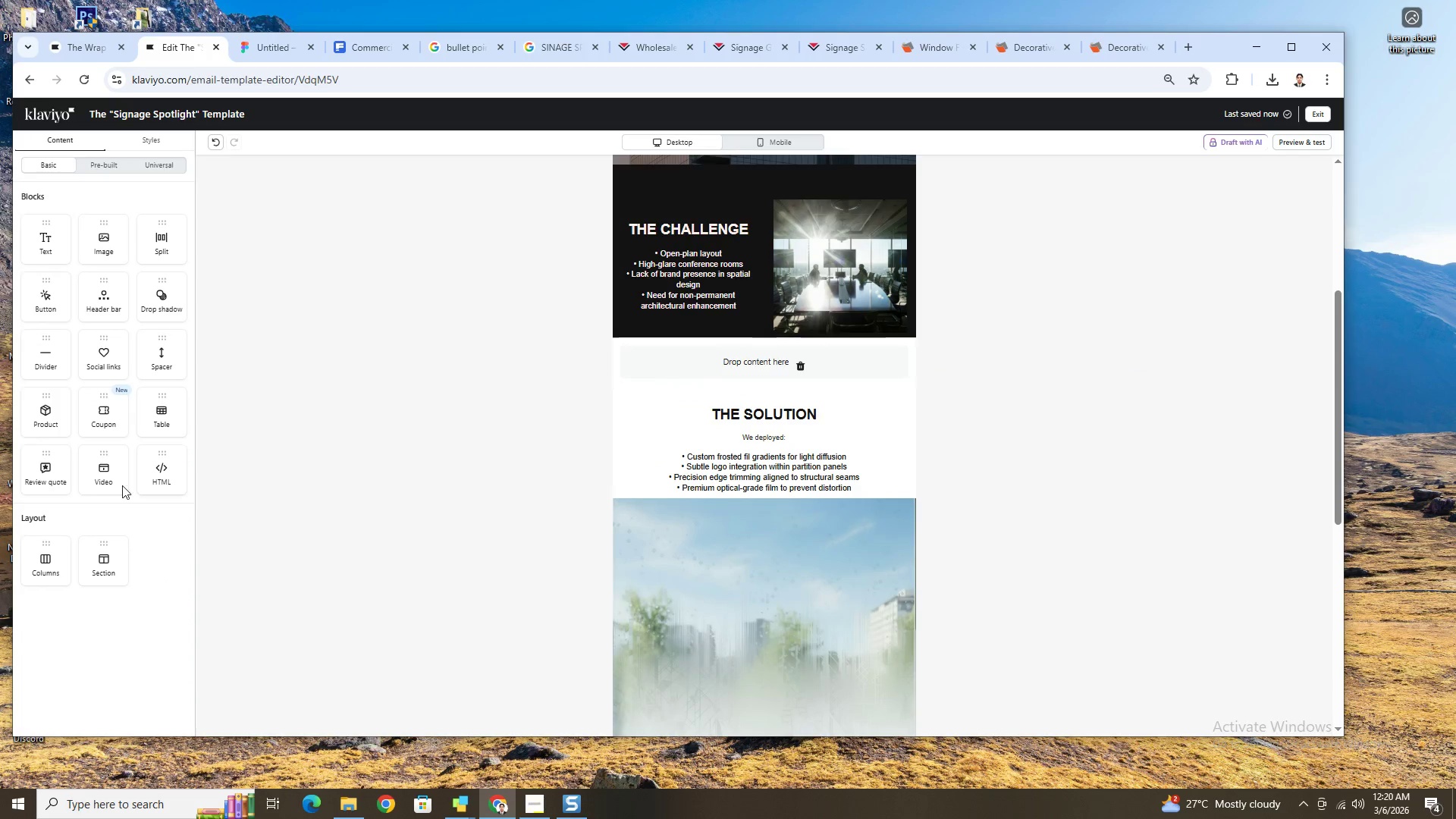 
left_click_drag(start_coordinate=[48, 560], to_coordinate=[660, 359])
 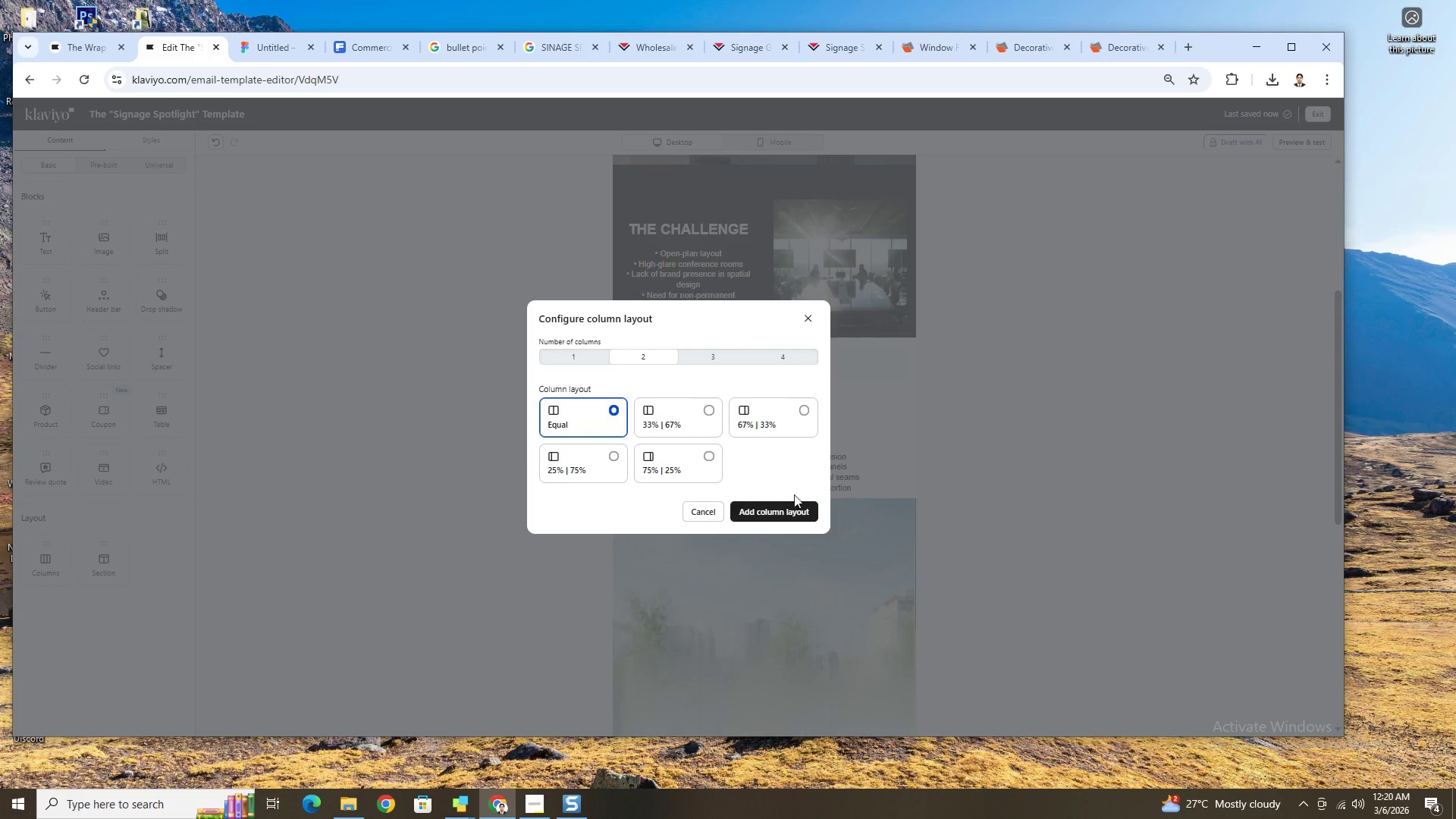 
left_click([802, 511])
 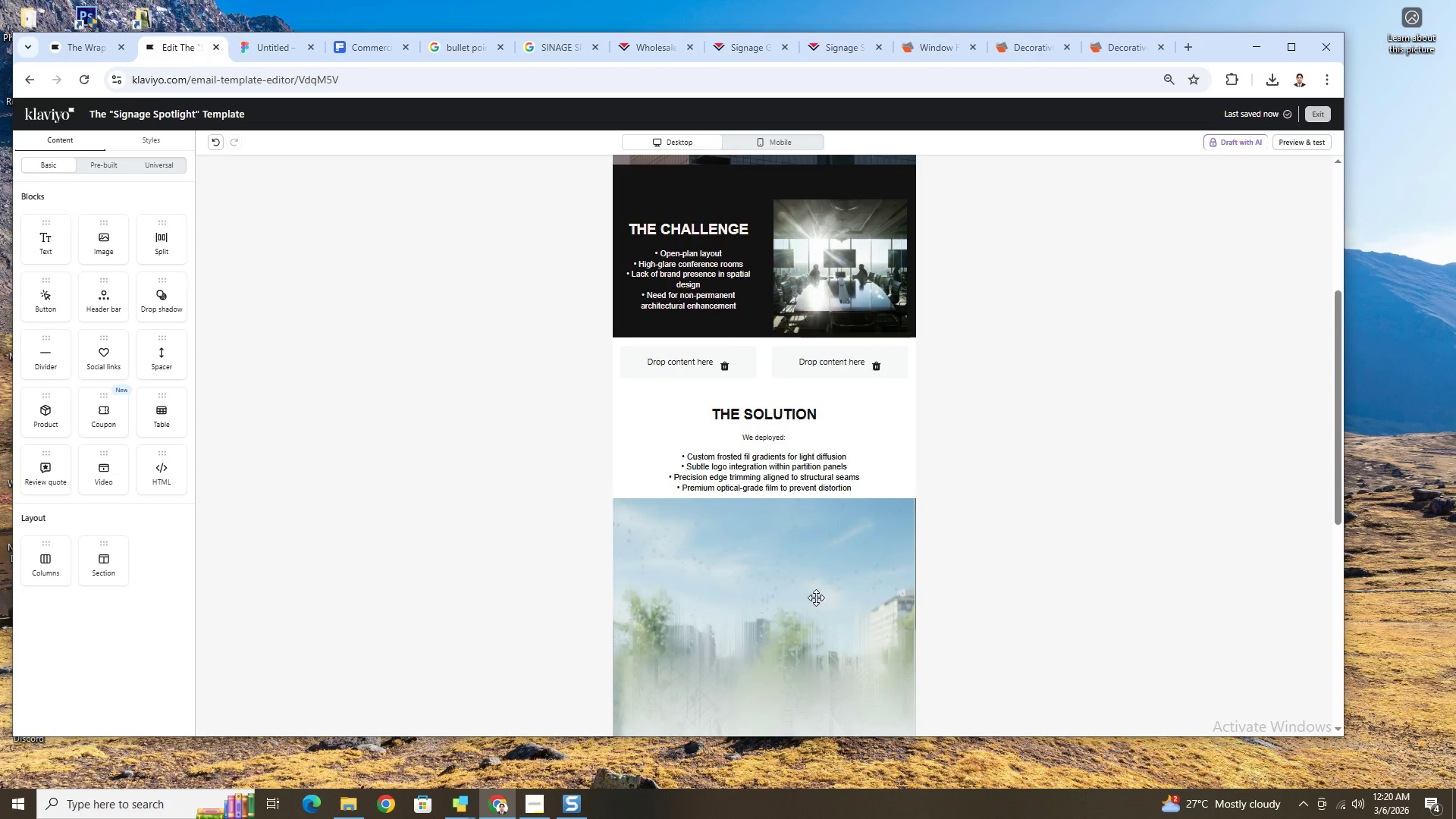 
left_click_drag(start_coordinate=[780, 582], to_coordinate=[716, 358])
 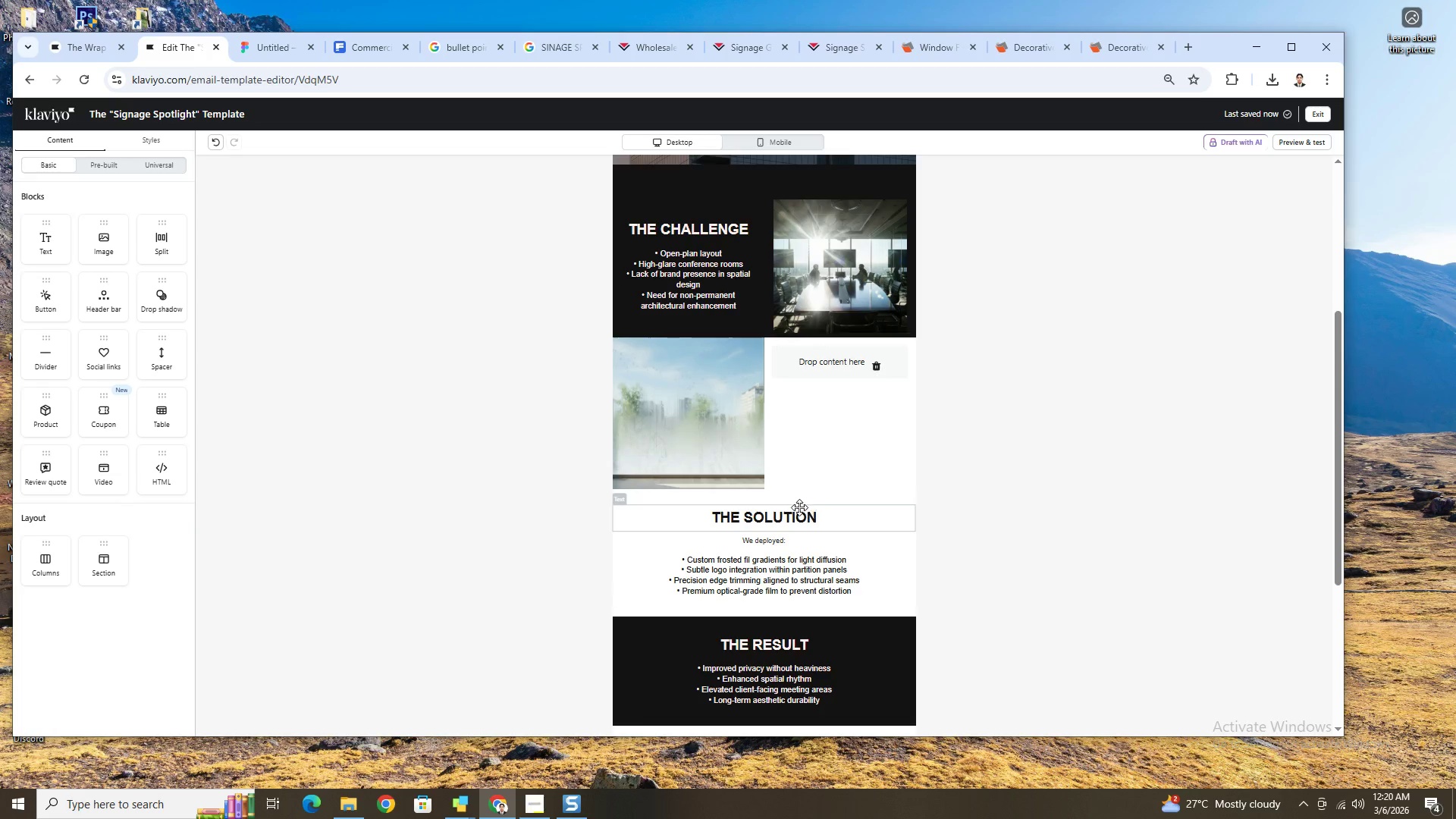 
left_click_drag(start_coordinate=[794, 519], to_coordinate=[851, 365])
 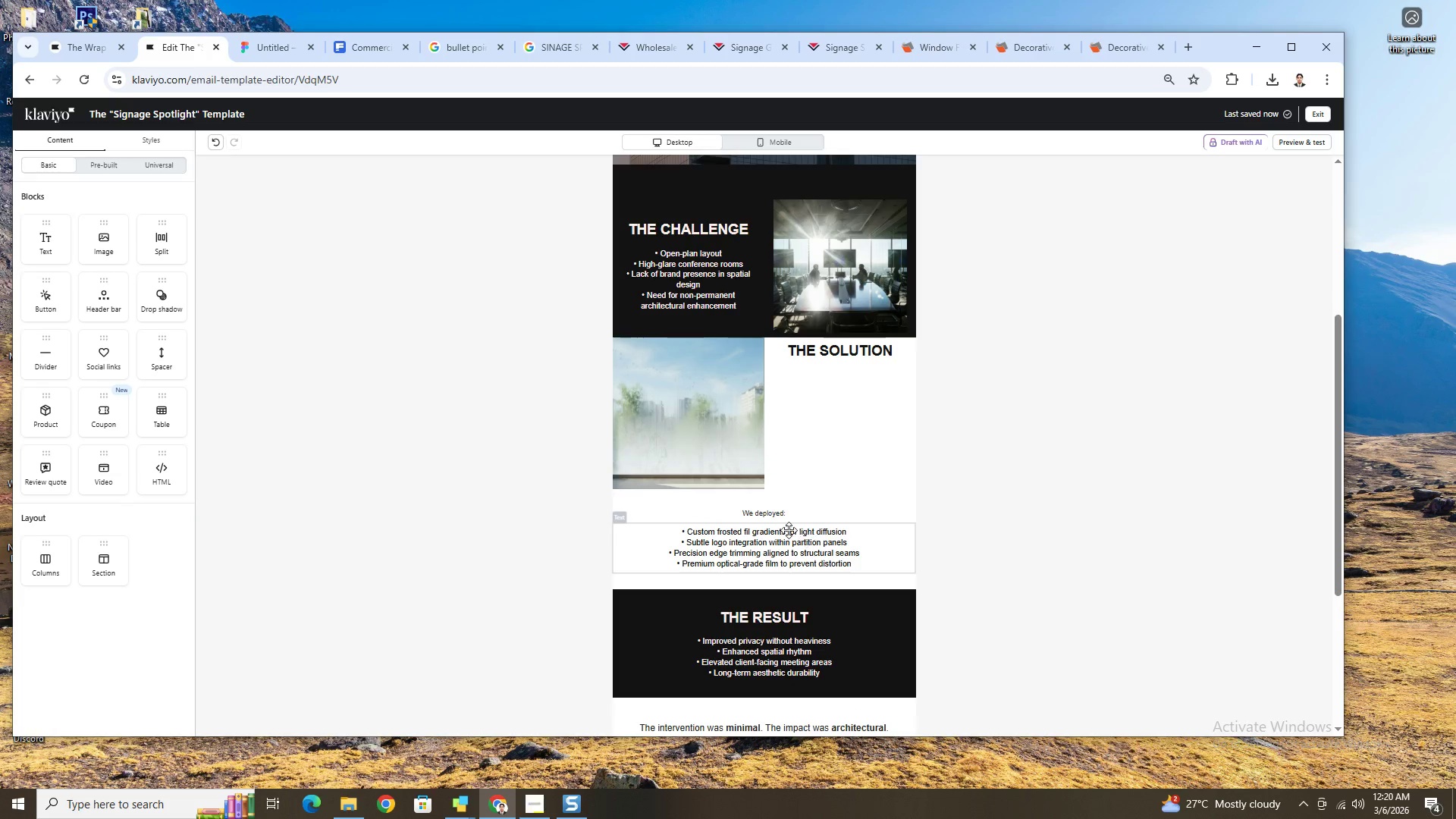 
left_click_drag(start_coordinate=[775, 513], to_coordinate=[864, 375])
 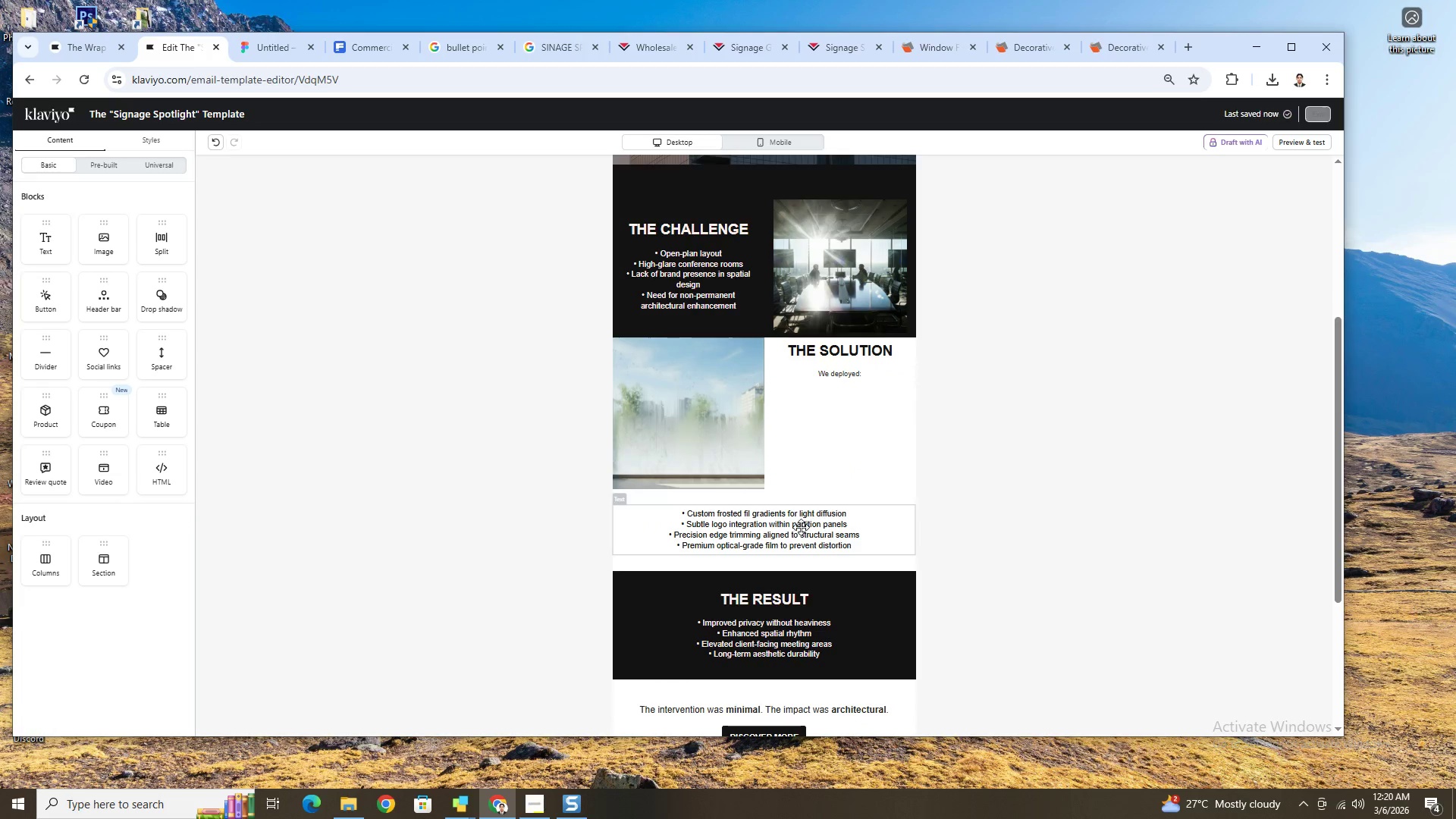 
left_click_drag(start_coordinate=[802, 532], to_coordinate=[879, 418])
 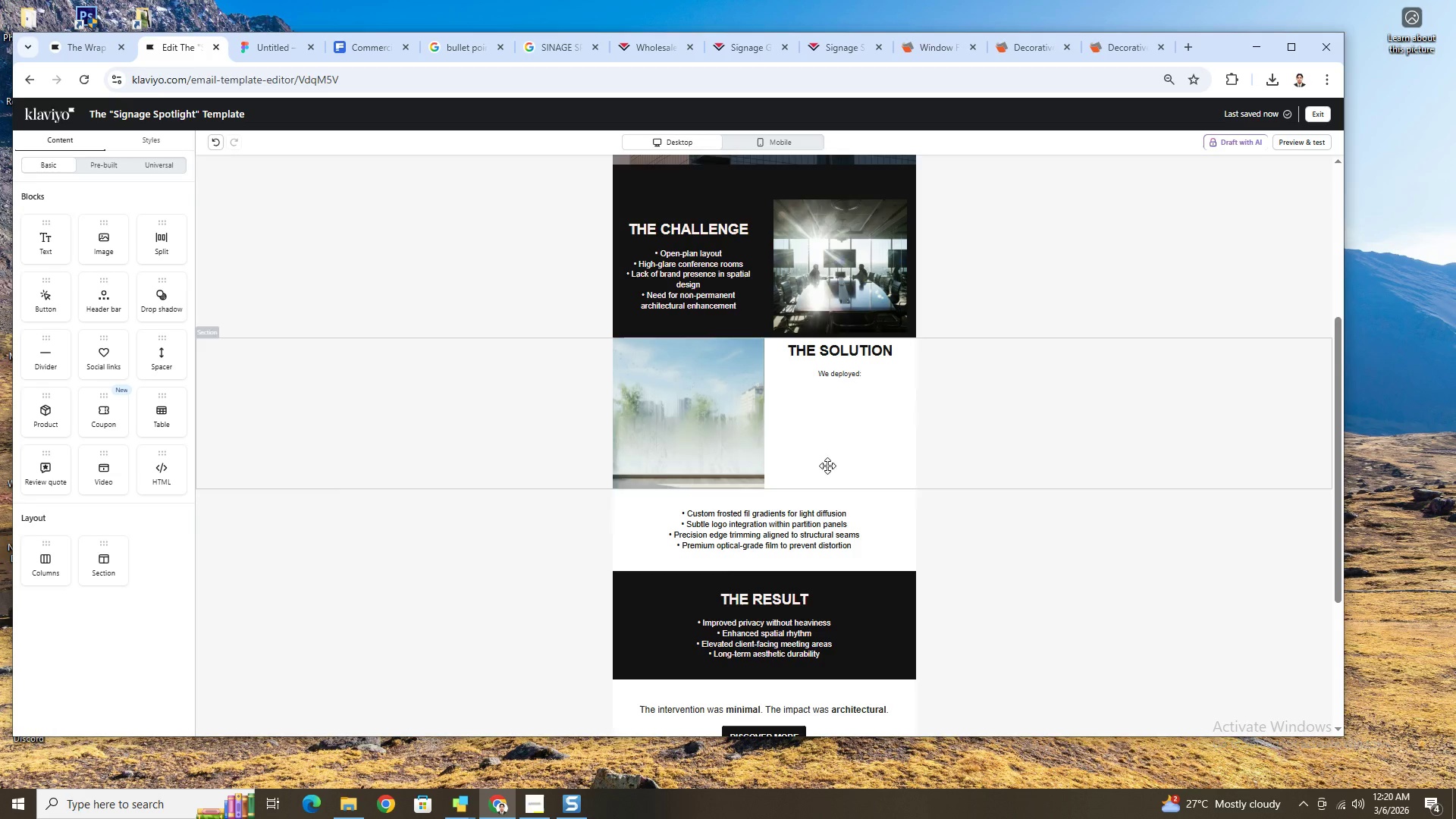 
left_click_drag(start_coordinate=[767, 523], to_coordinate=[839, 403])
 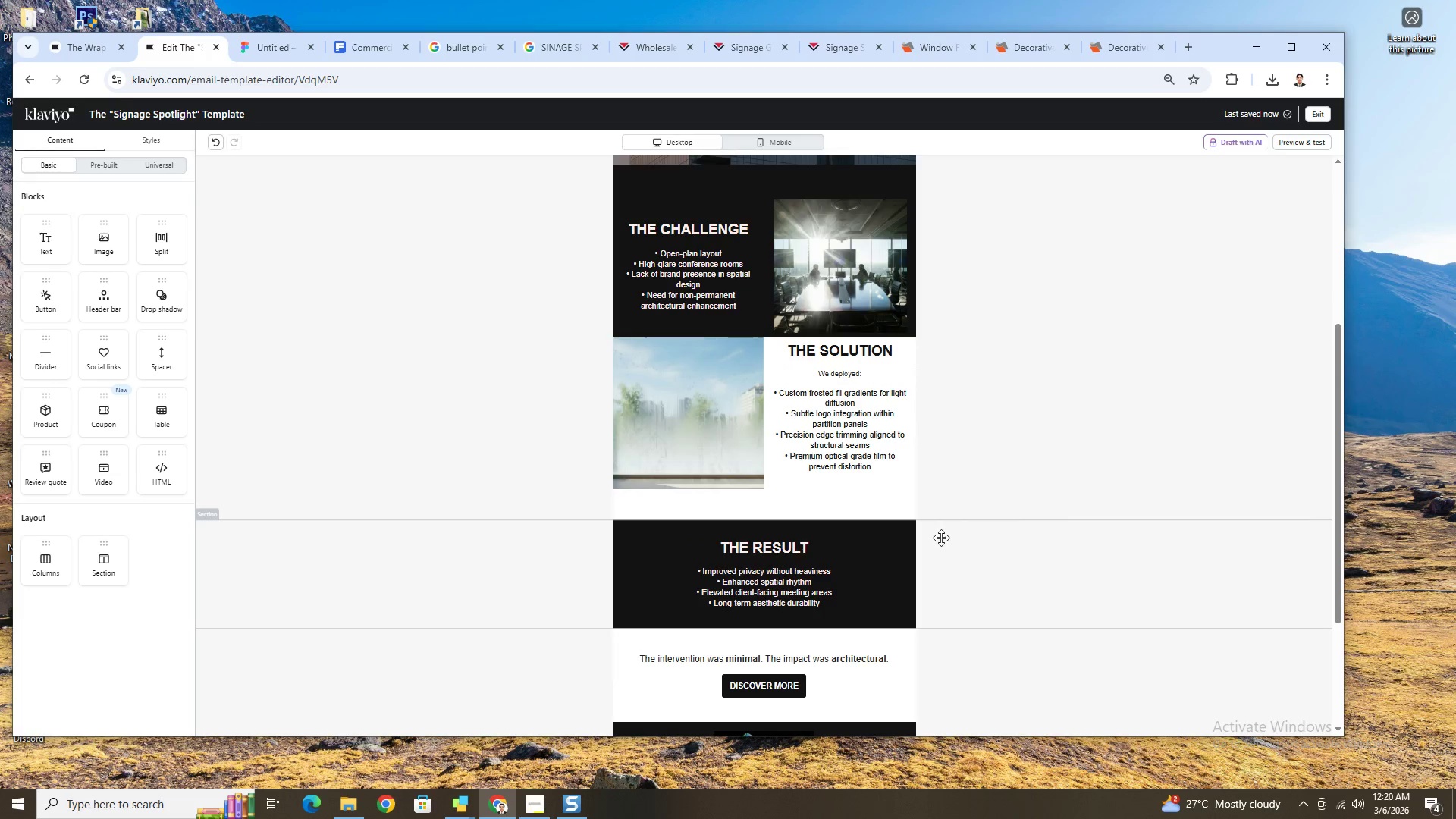 
left_click([369, 398])
 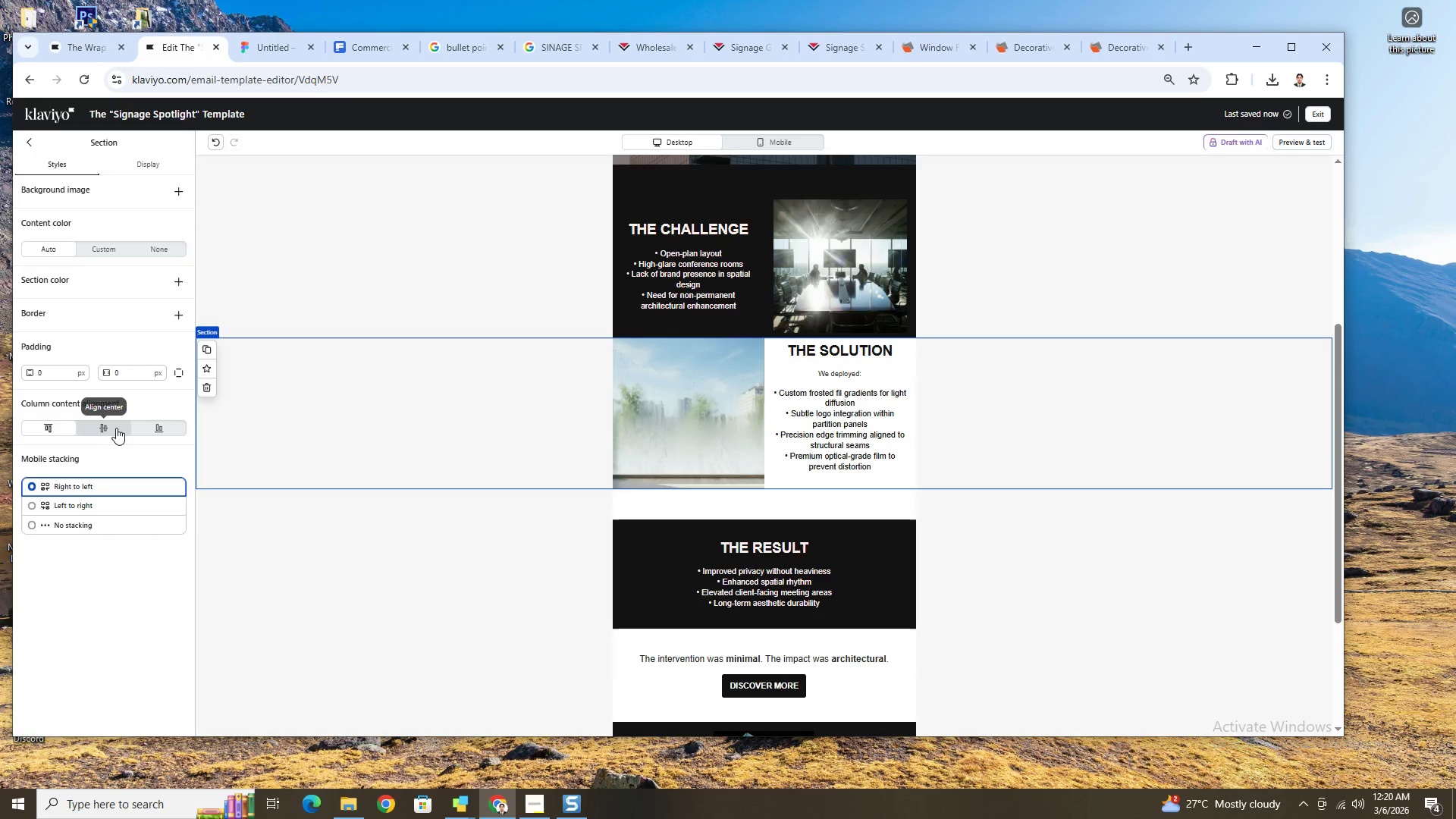 
left_click([109, 426])
 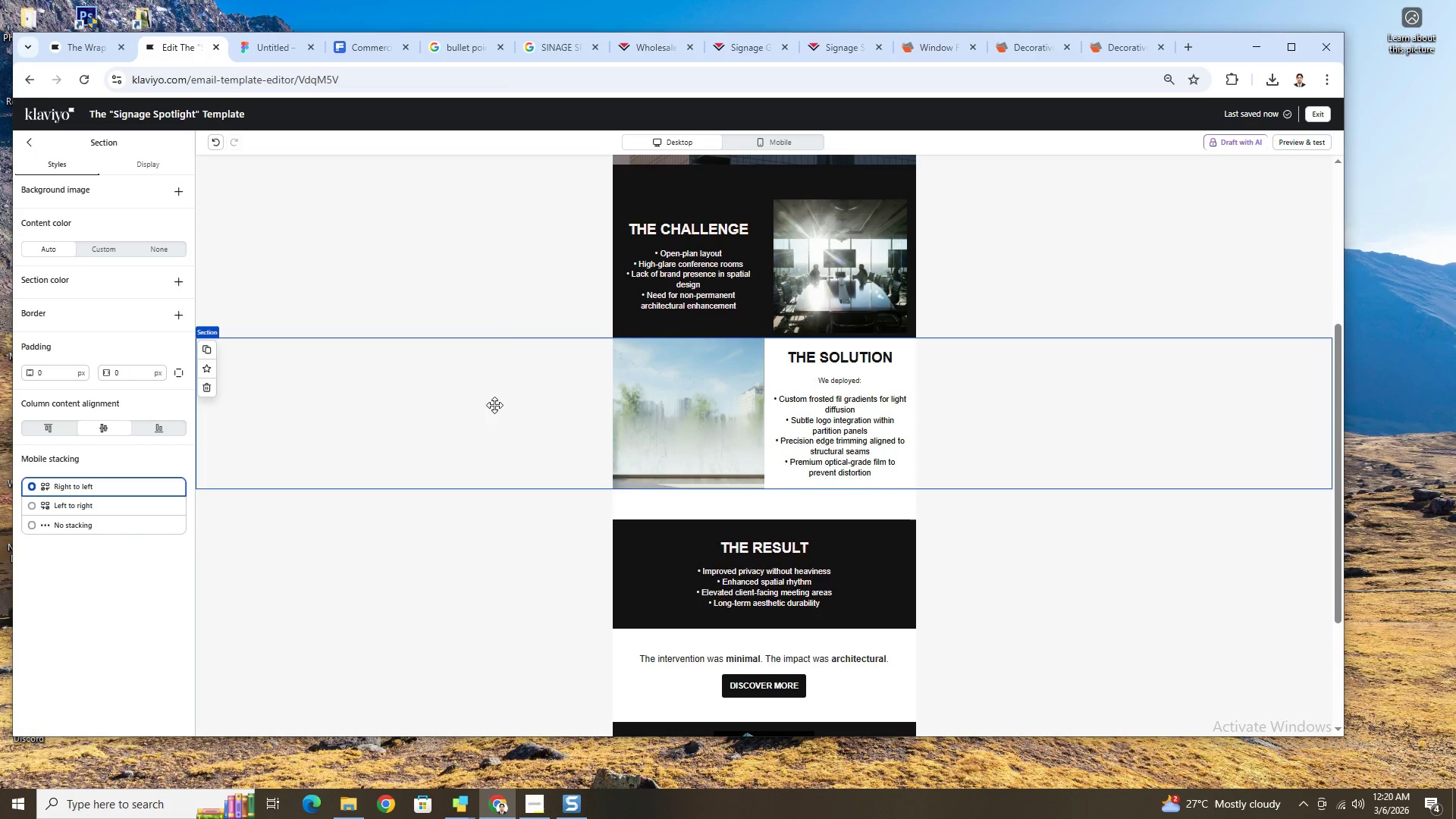 
left_click([496, 404])
 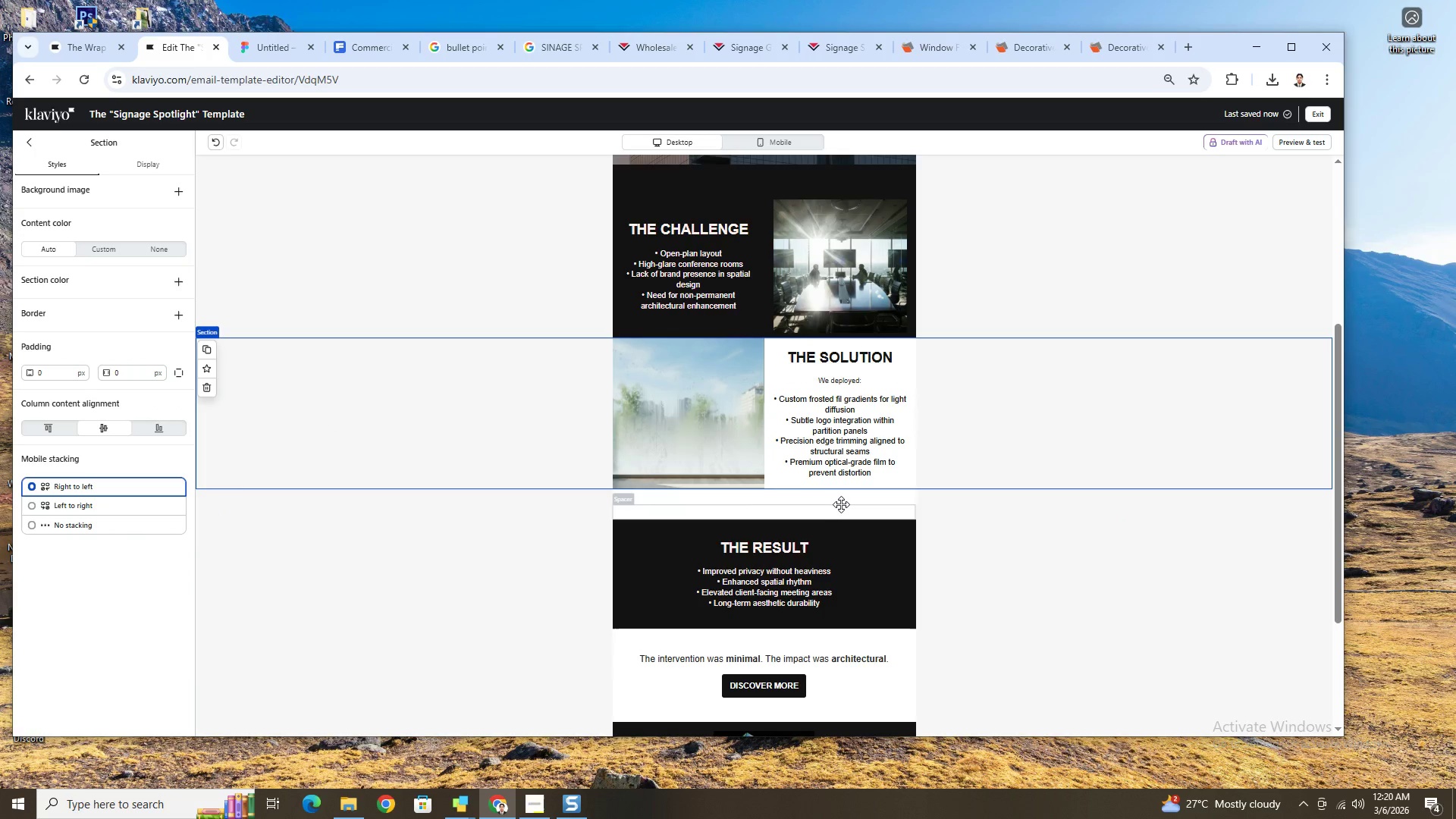 
left_click_drag(start_coordinate=[849, 500], to_coordinate=[780, 515])
 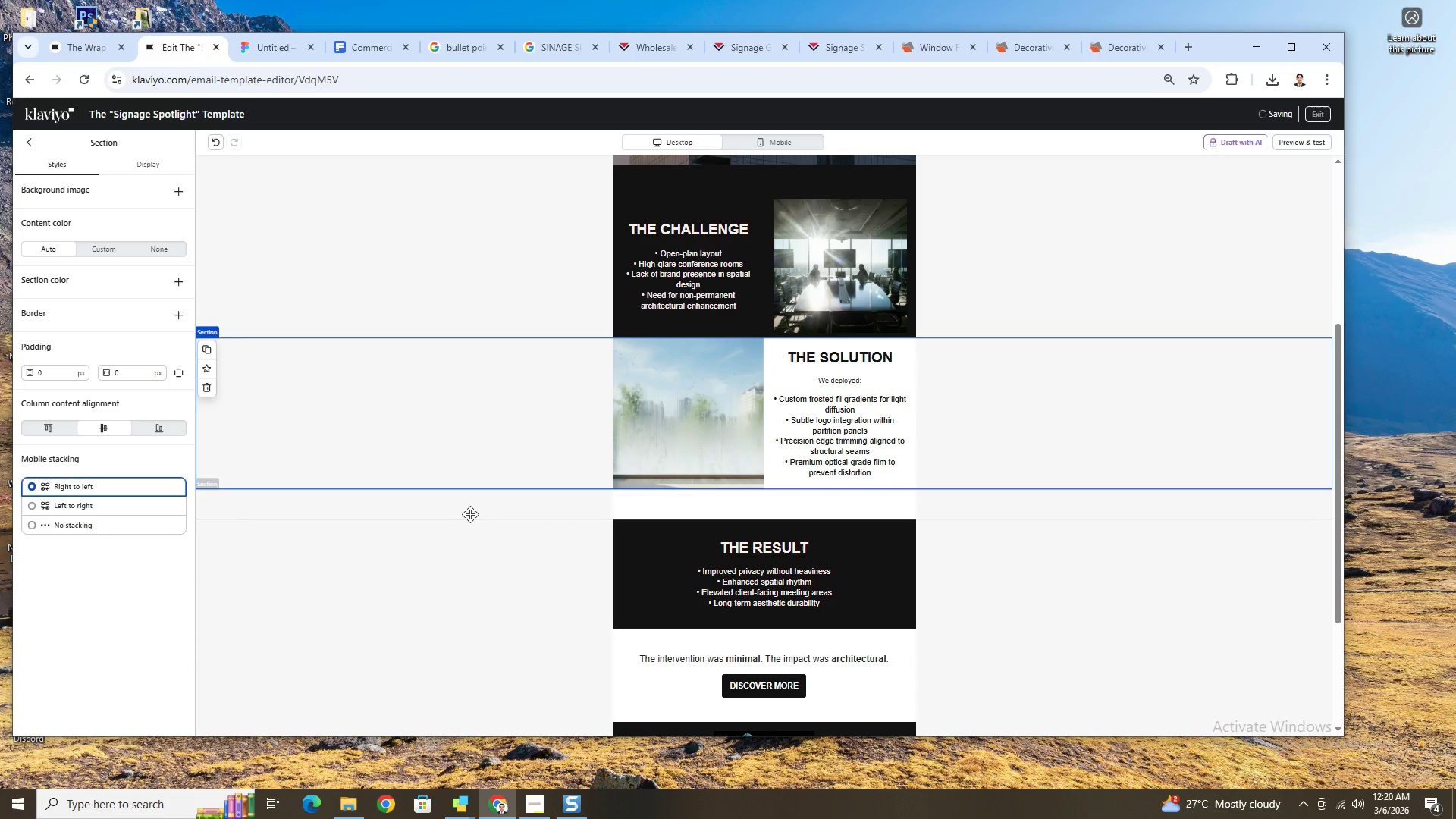 
left_click([455, 506])
 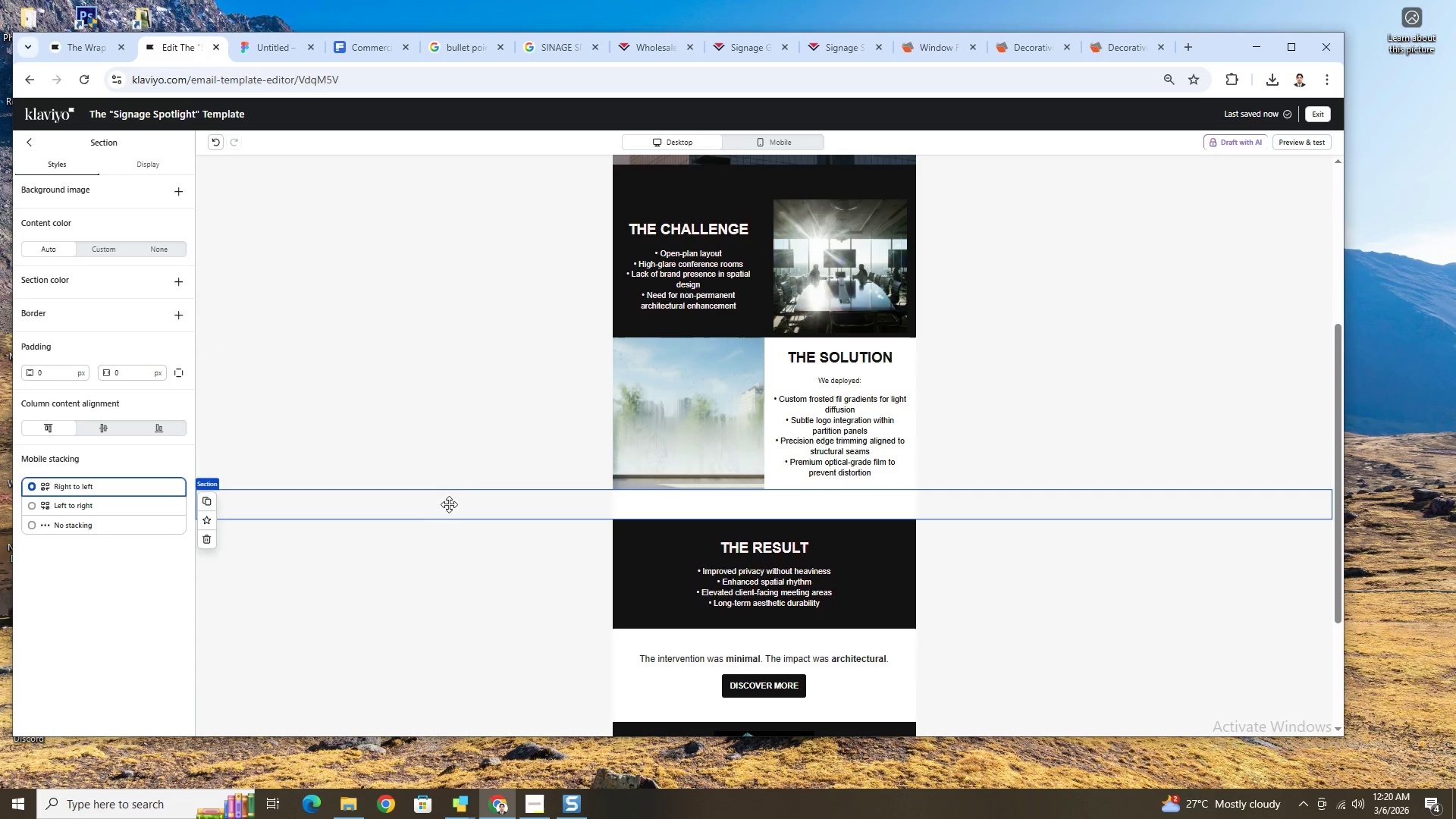 
left_click_drag(start_coordinate=[449, 504], to_coordinate=[482, 347])
 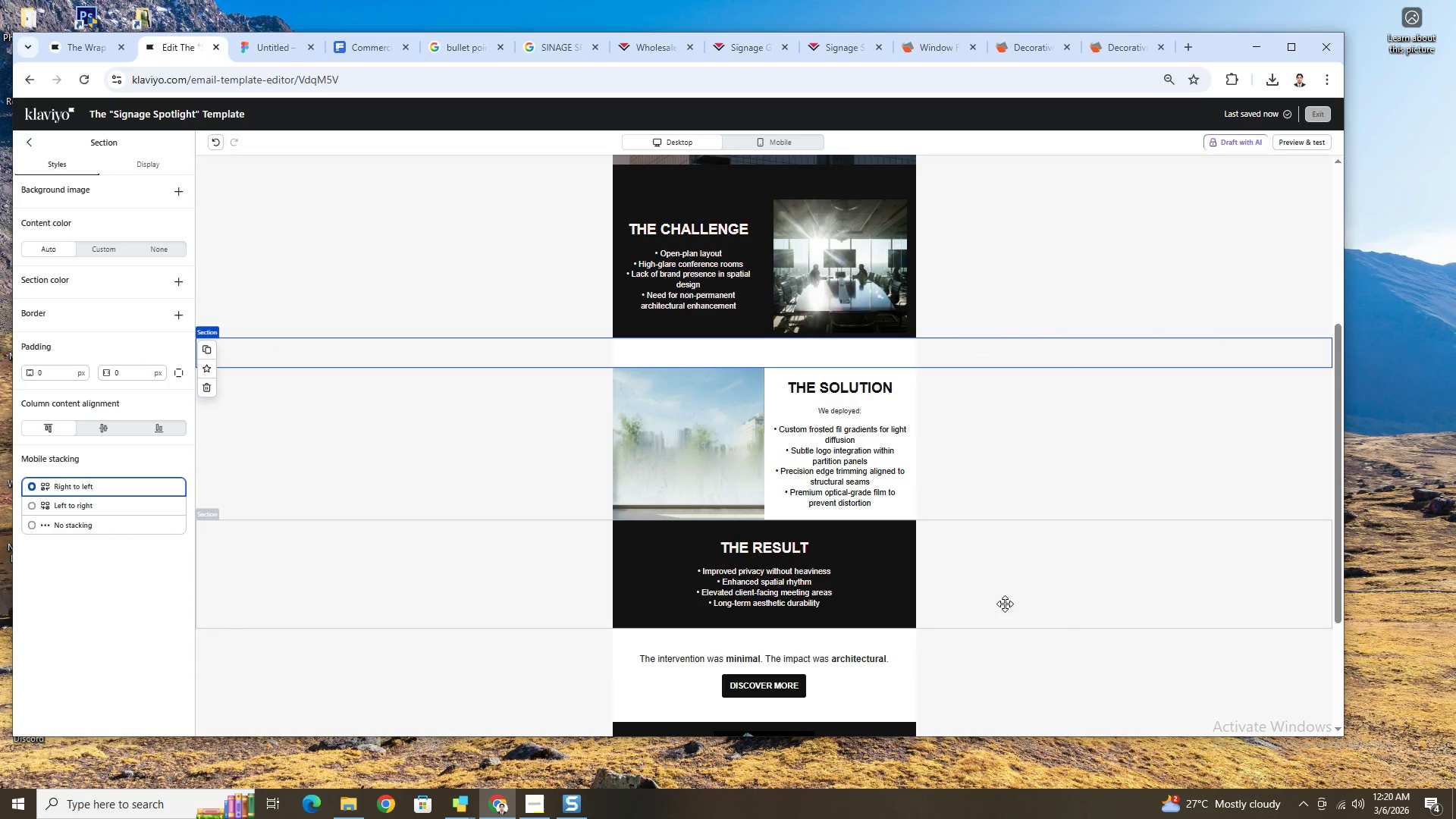 
left_click([1006, 601])
 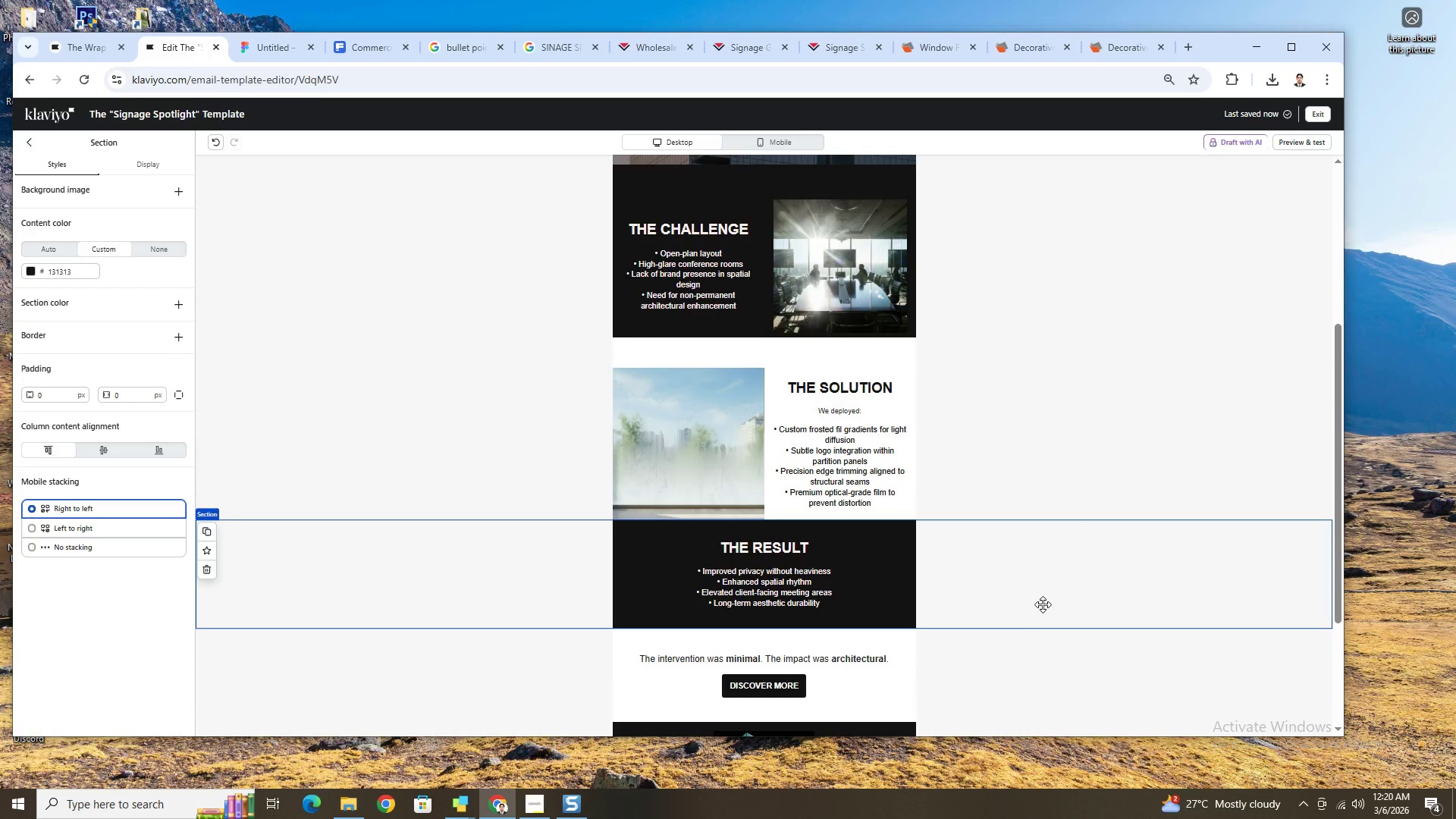 
scroll: coordinate [1043, 604], scroll_direction: up, amount: 3.0
 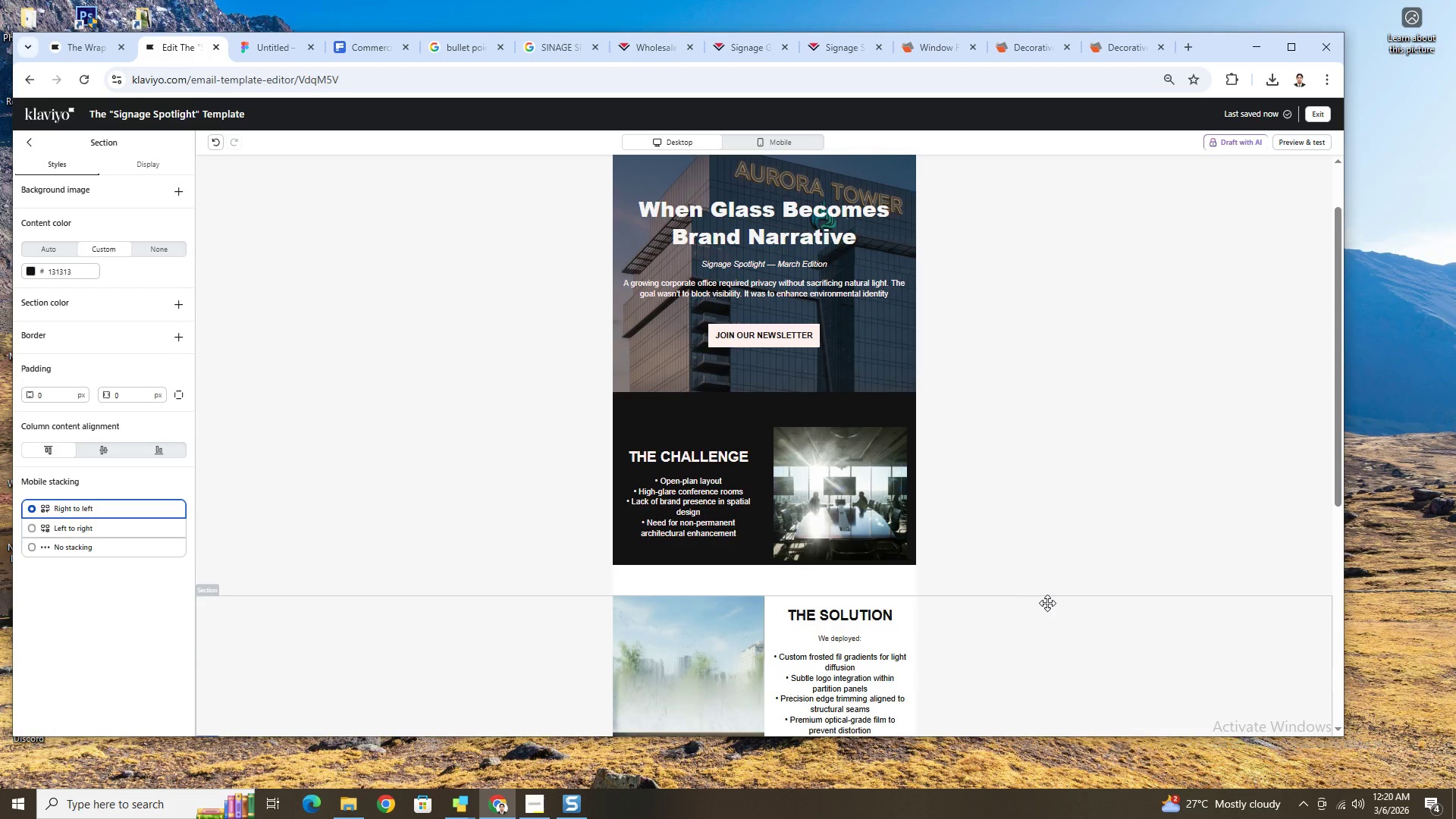 
scroll: coordinate [1048, 603], scroll_direction: down, amount: 1.0
 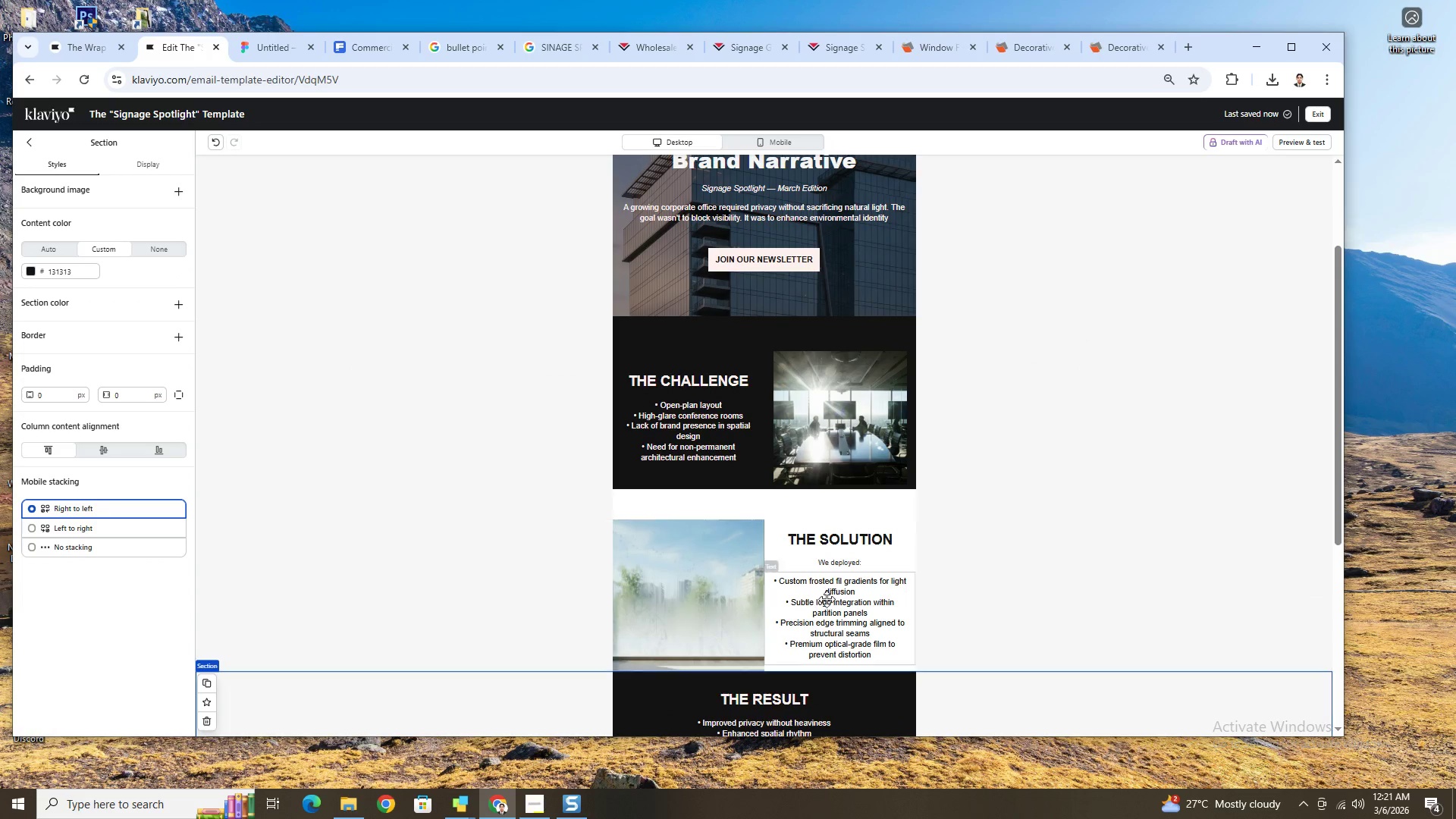 
left_click([721, 587])
 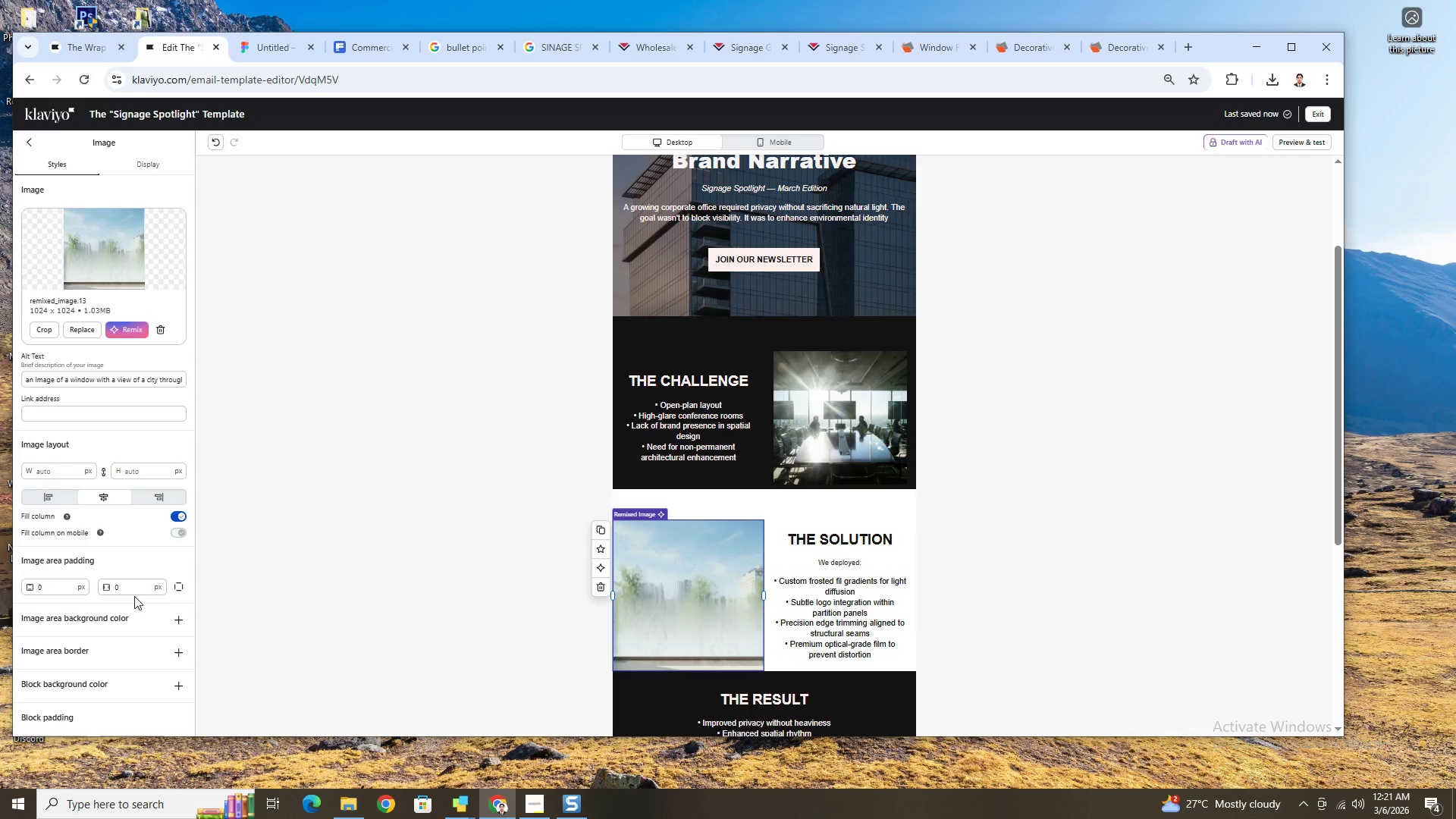 
double_click([134, 582])
 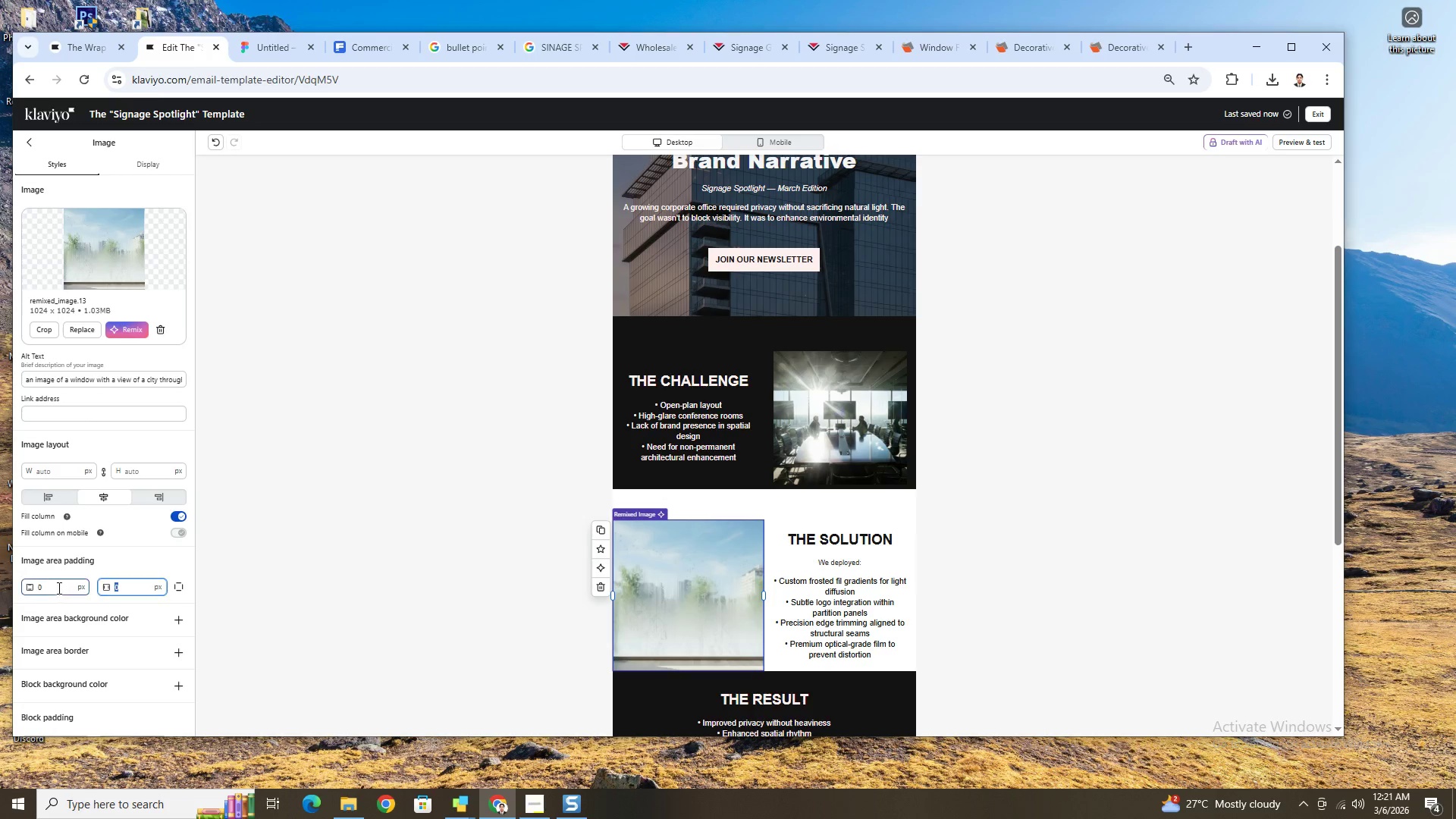 
double_click([57, 587])
 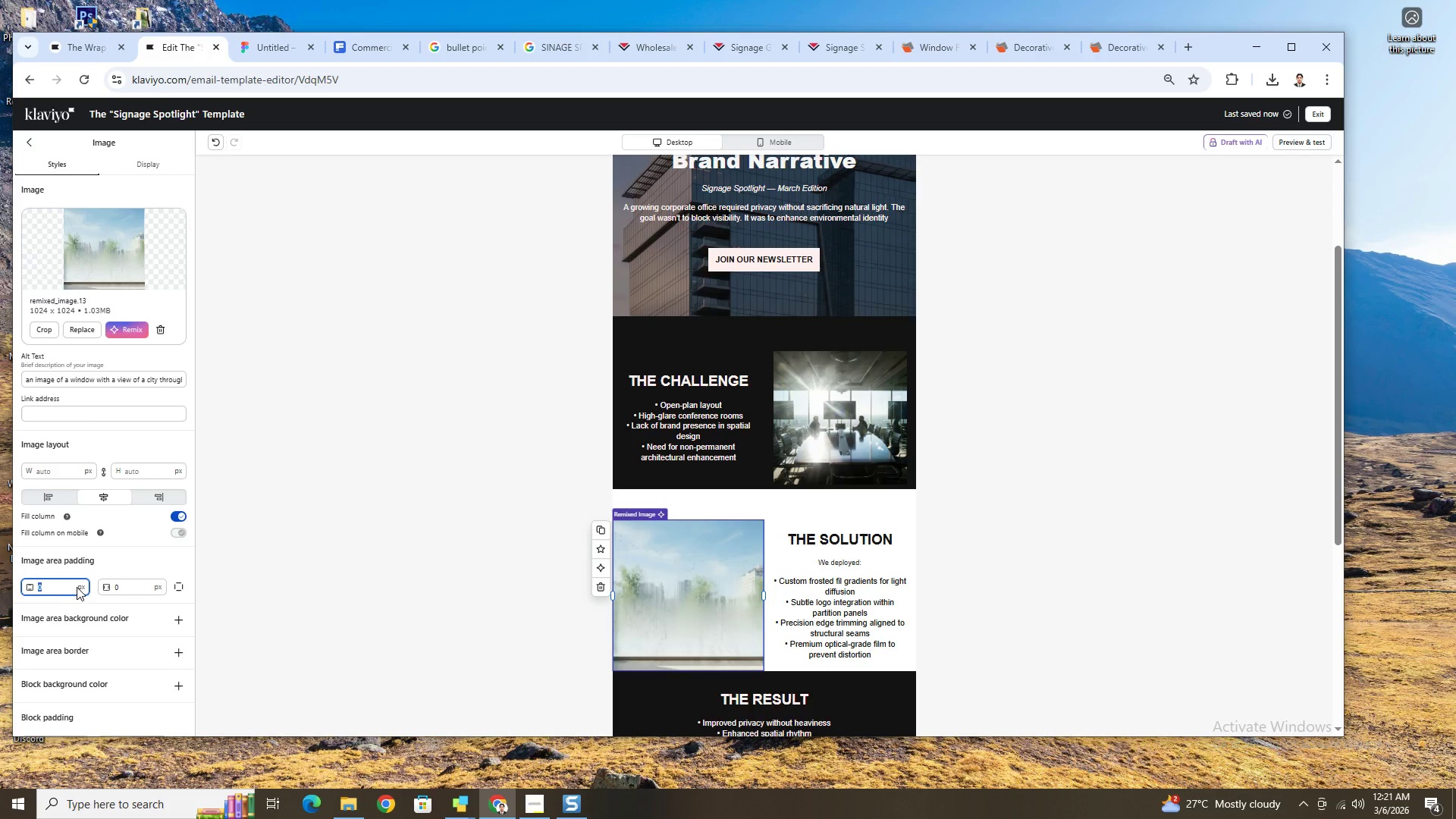 
key(Numpad9)
 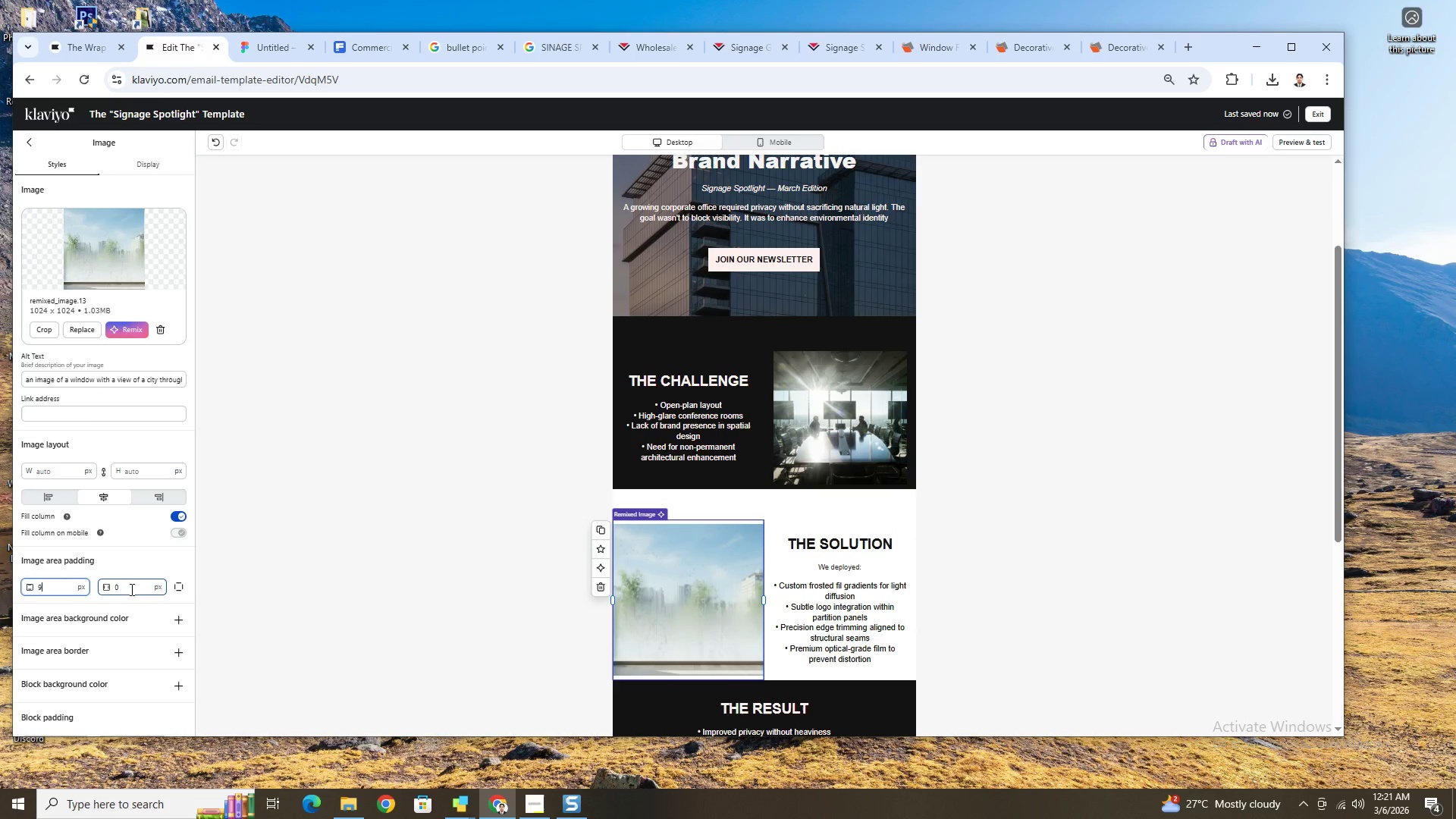 
double_click([130, 589])
 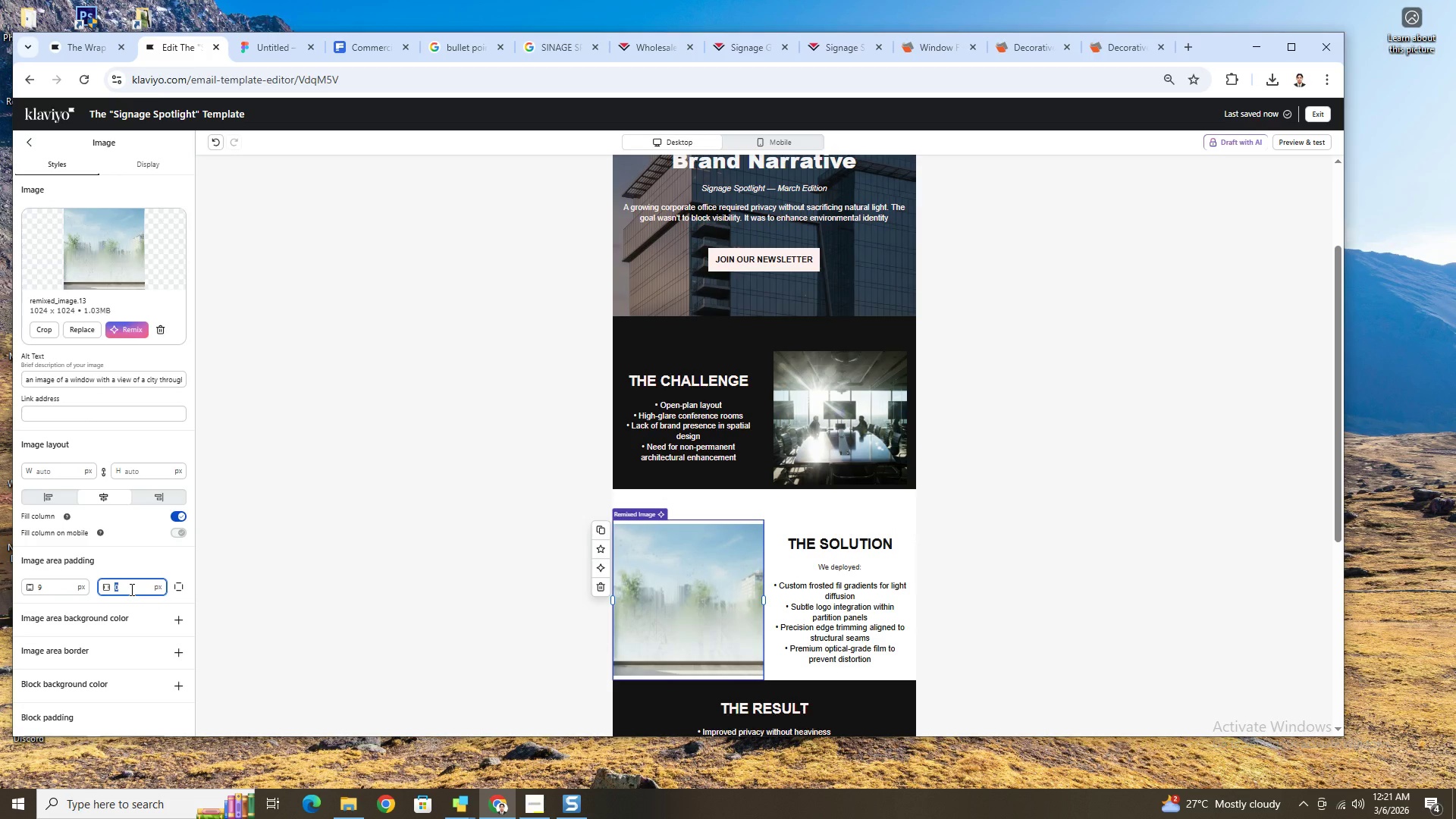 
key(Numpad1)
 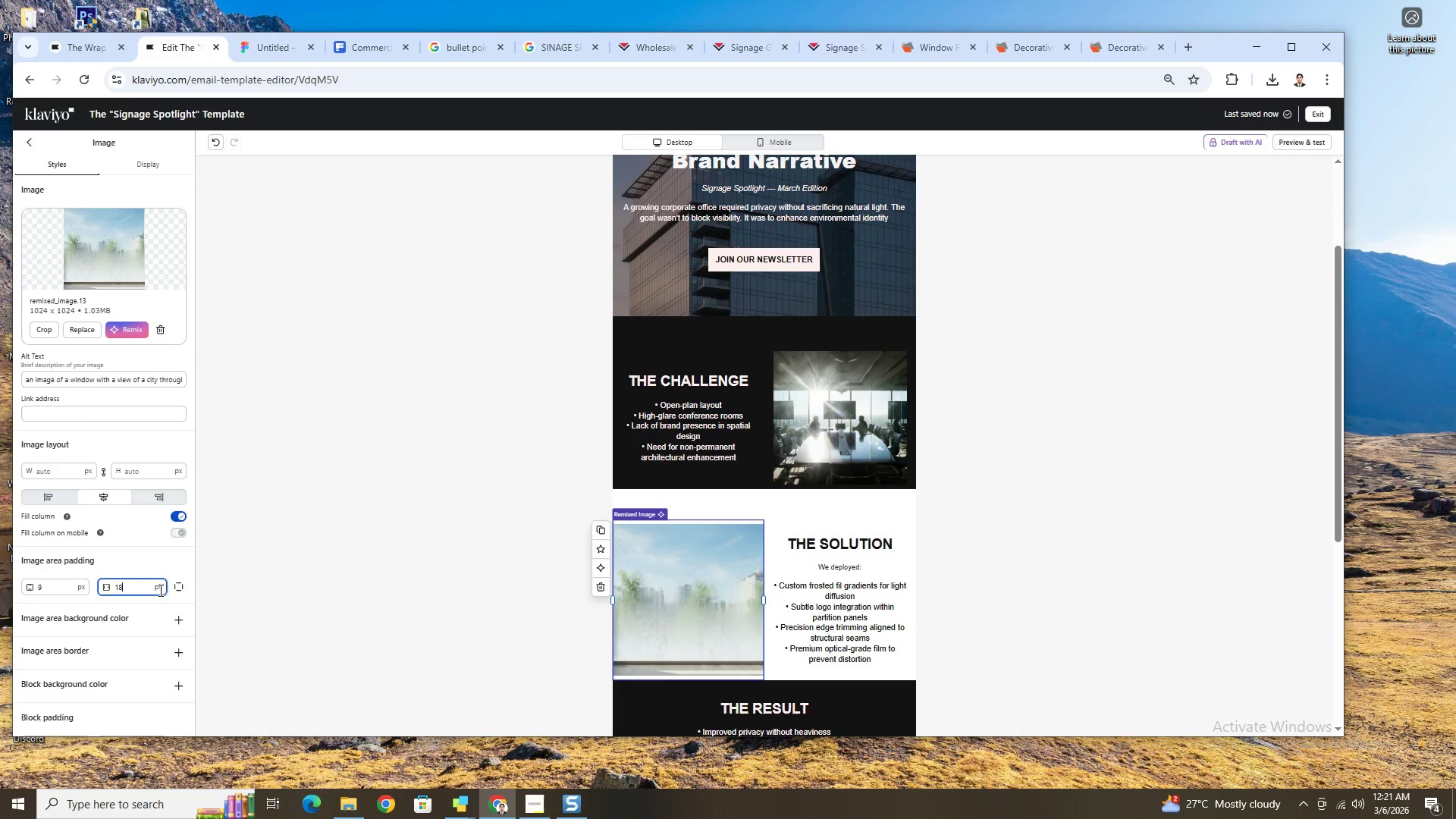 
key(Numpad8)
 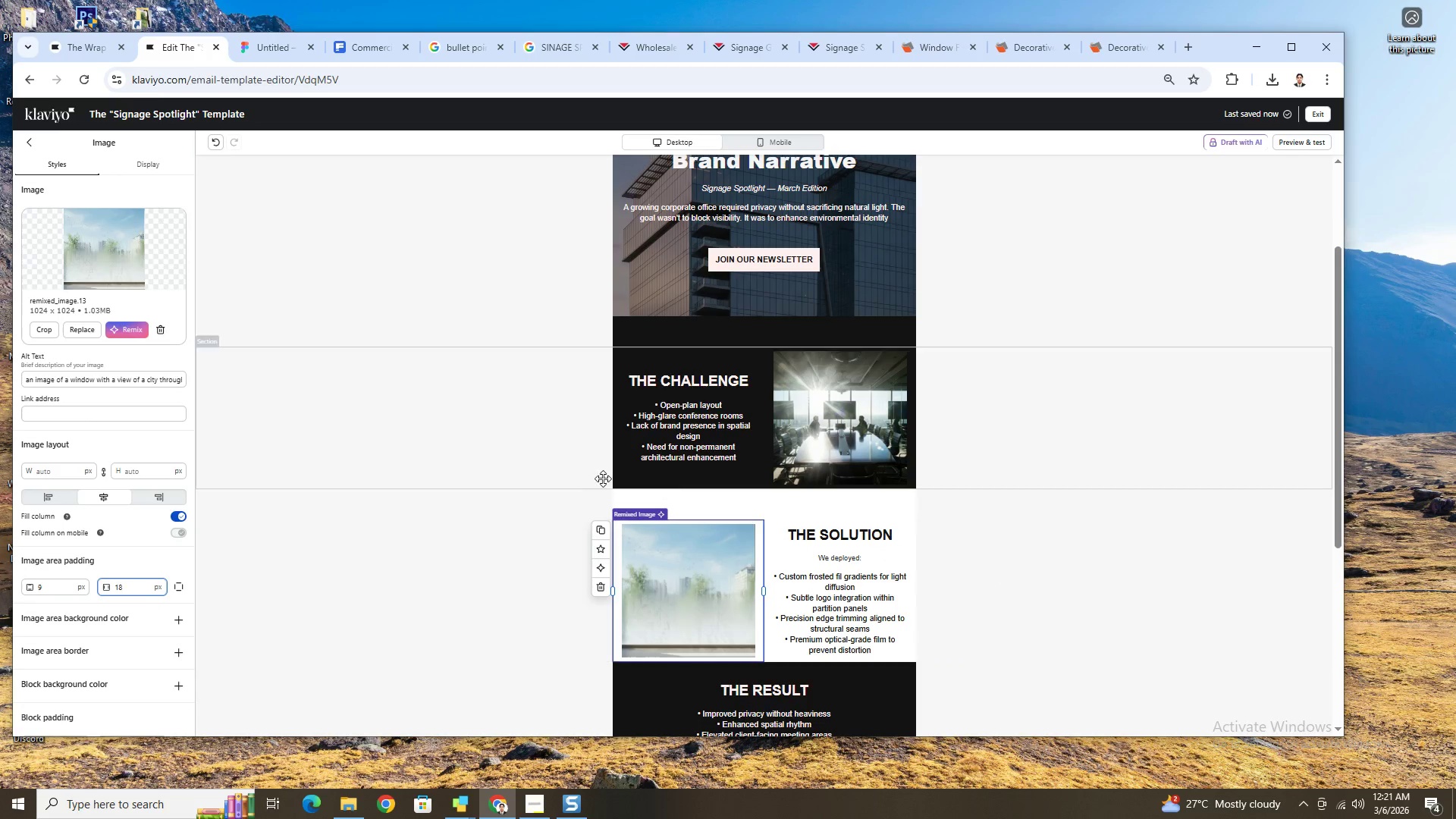 
left_click([522, 502])
 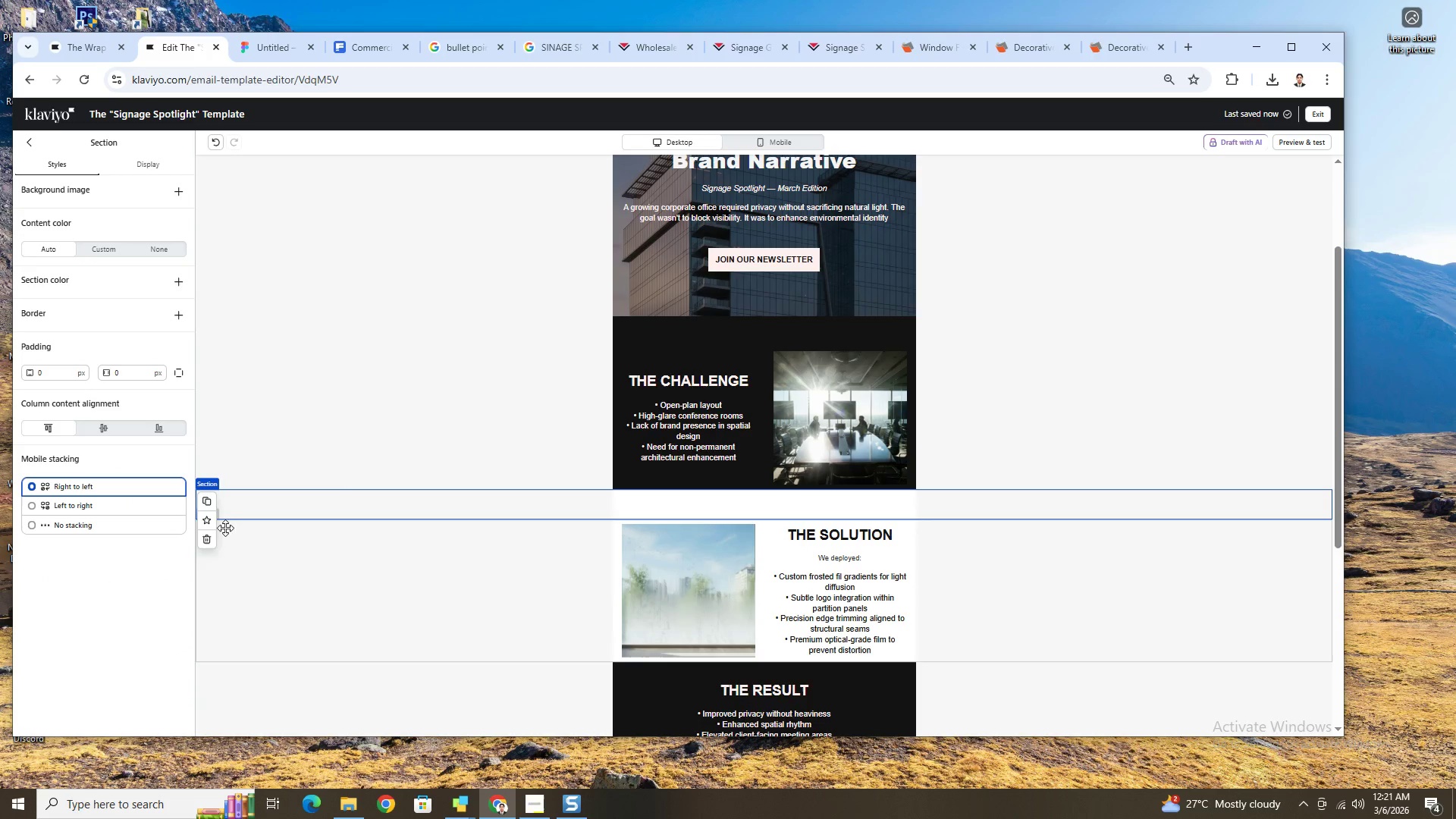 
left_click([209, 539])
 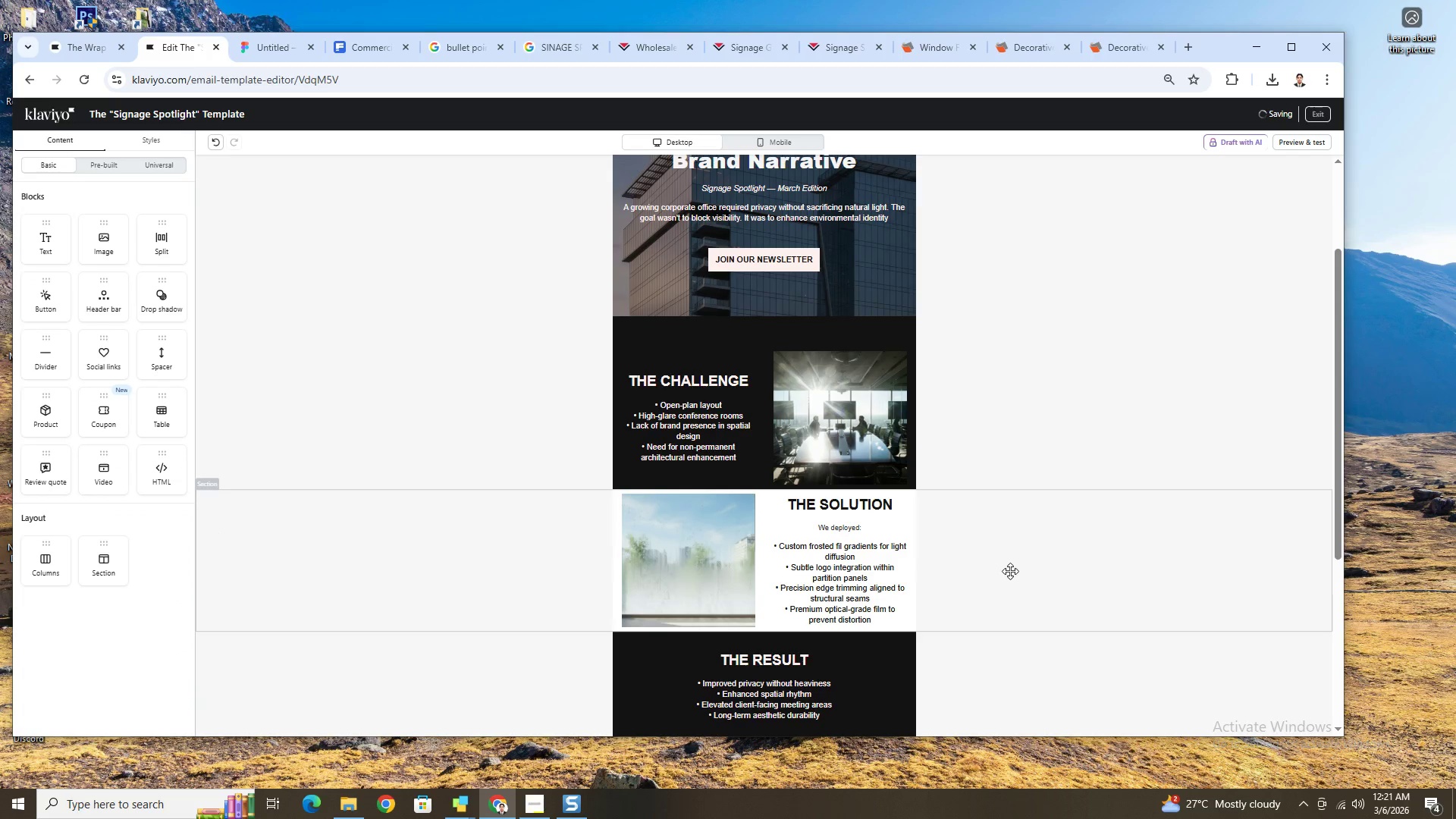 
scroll: coordinate [1013, 570], scroll_direction: down, amount: 2.0
 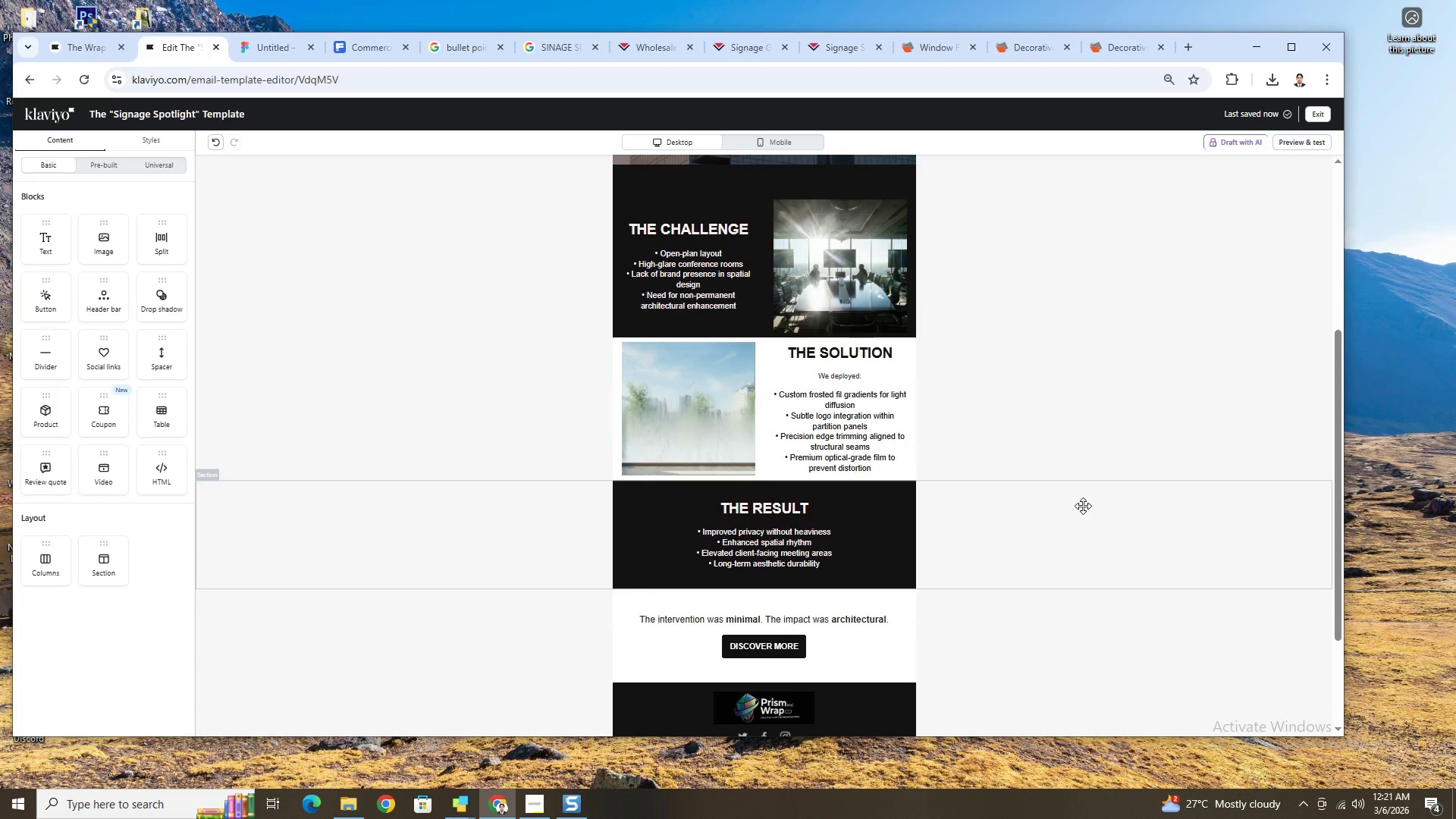 
key(Control+Z)
 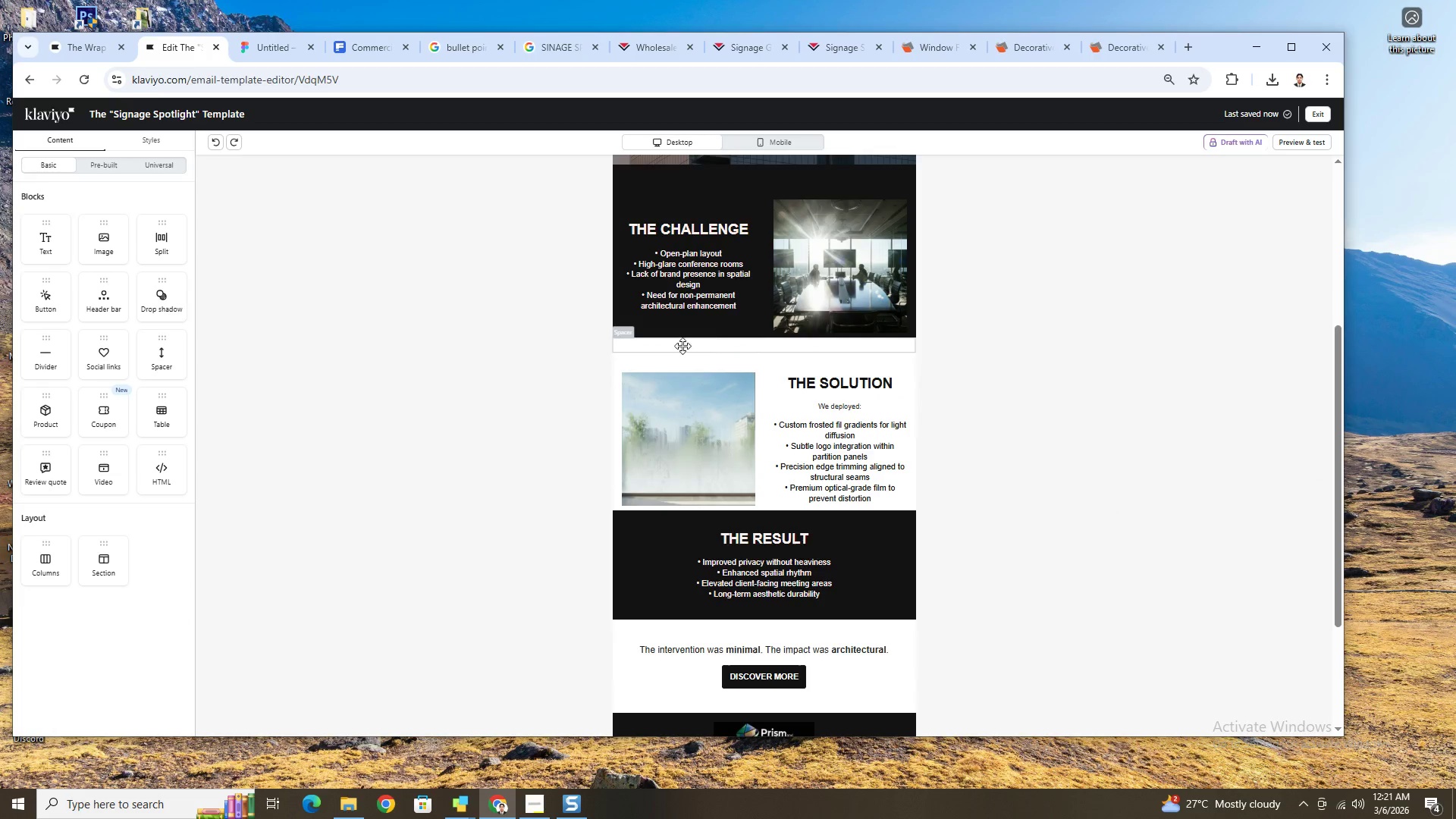 
left_click([541, 343])
 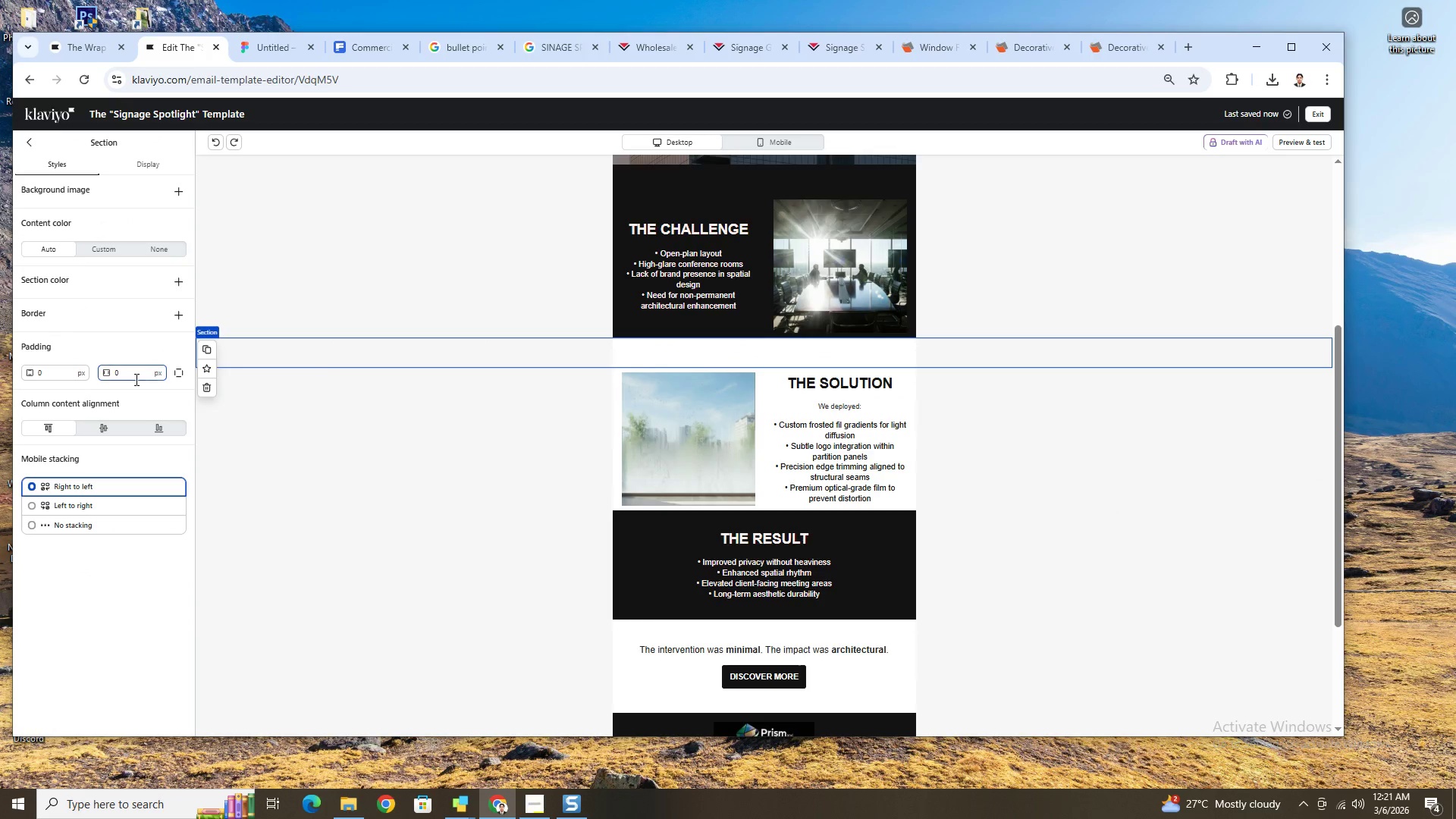 
left_click([683, 350])
 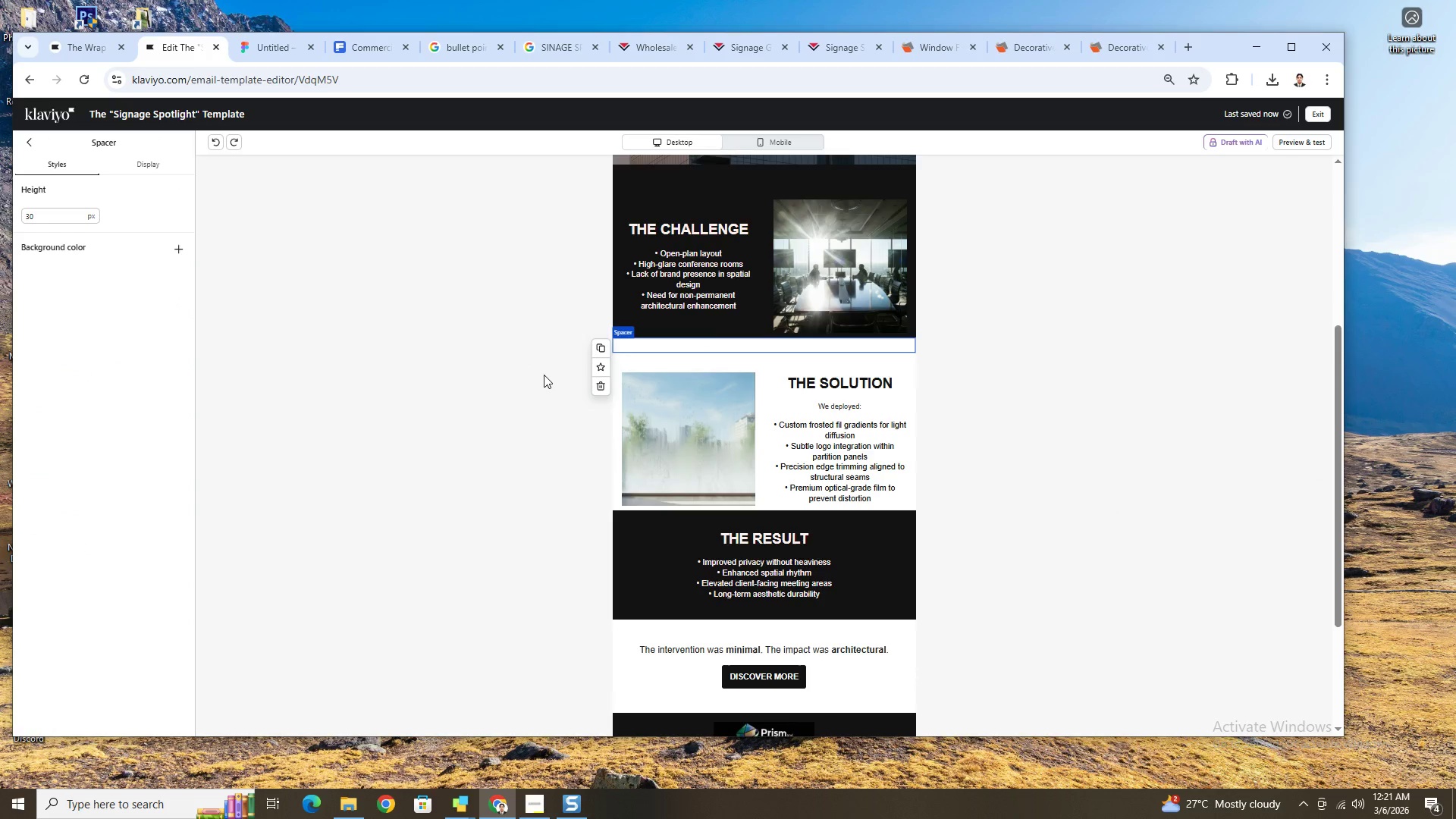 
left_click([599, 386])
 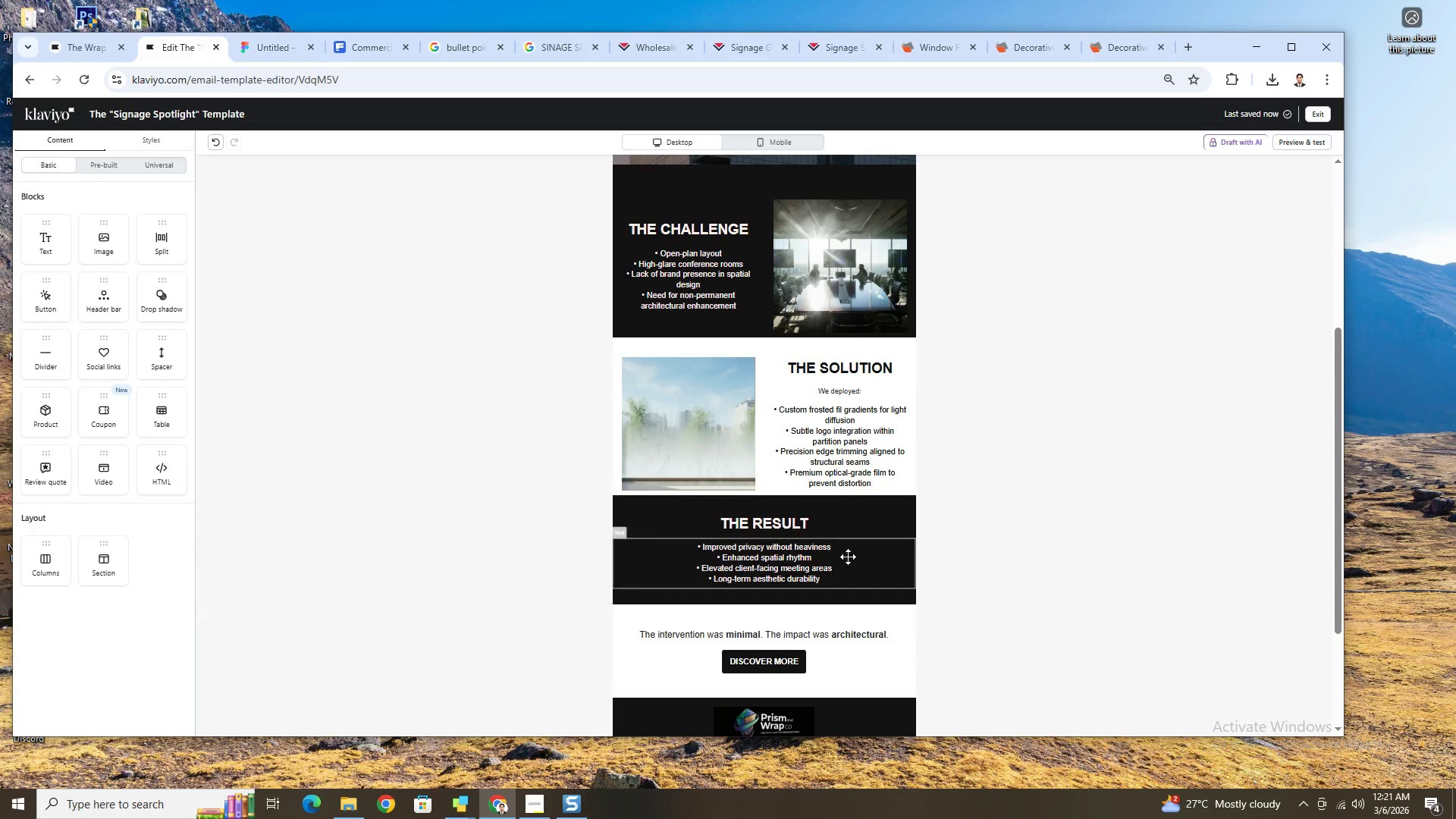 
key(Control+ControlLeft)
 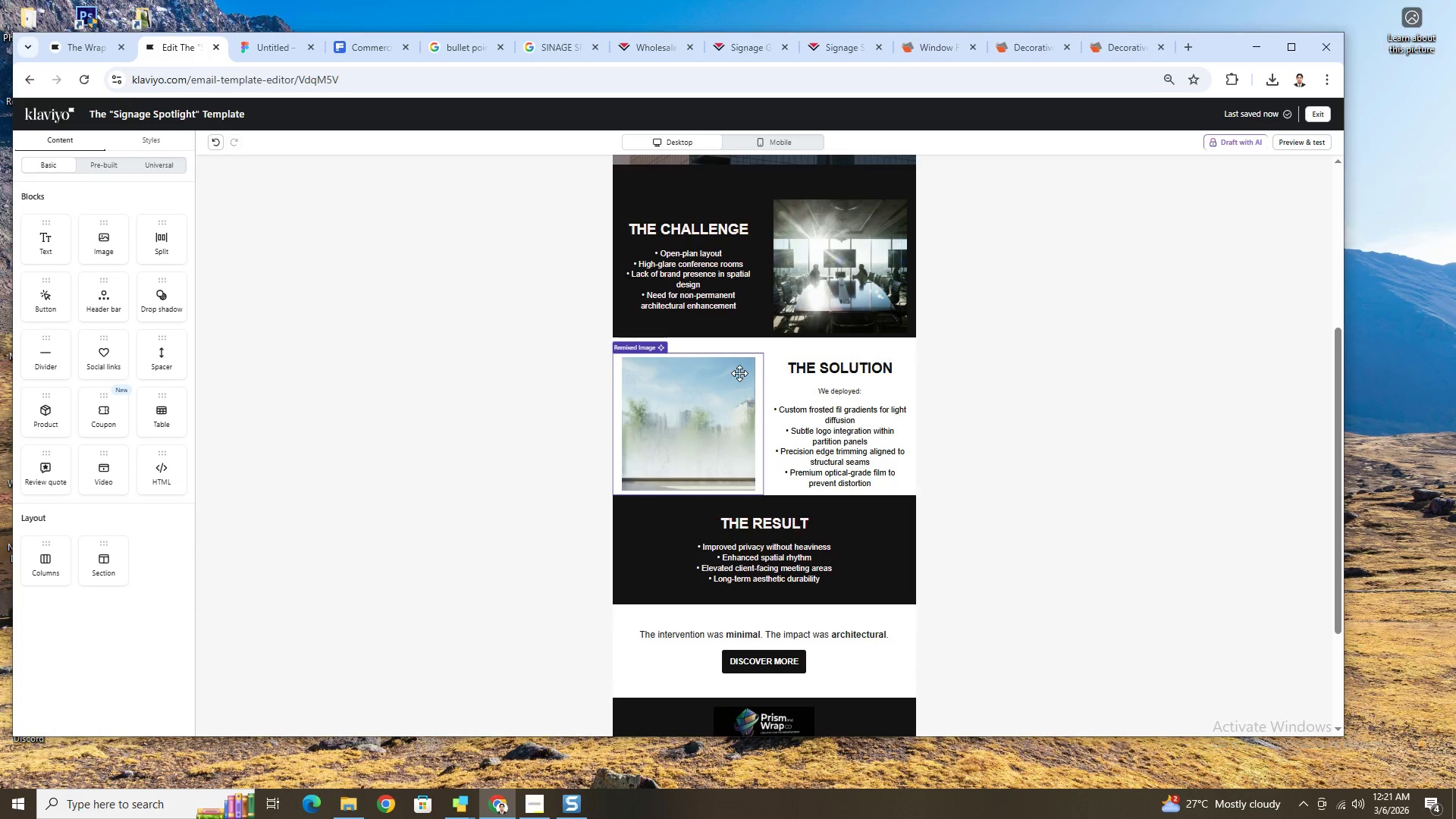 
key(Control+Z)
 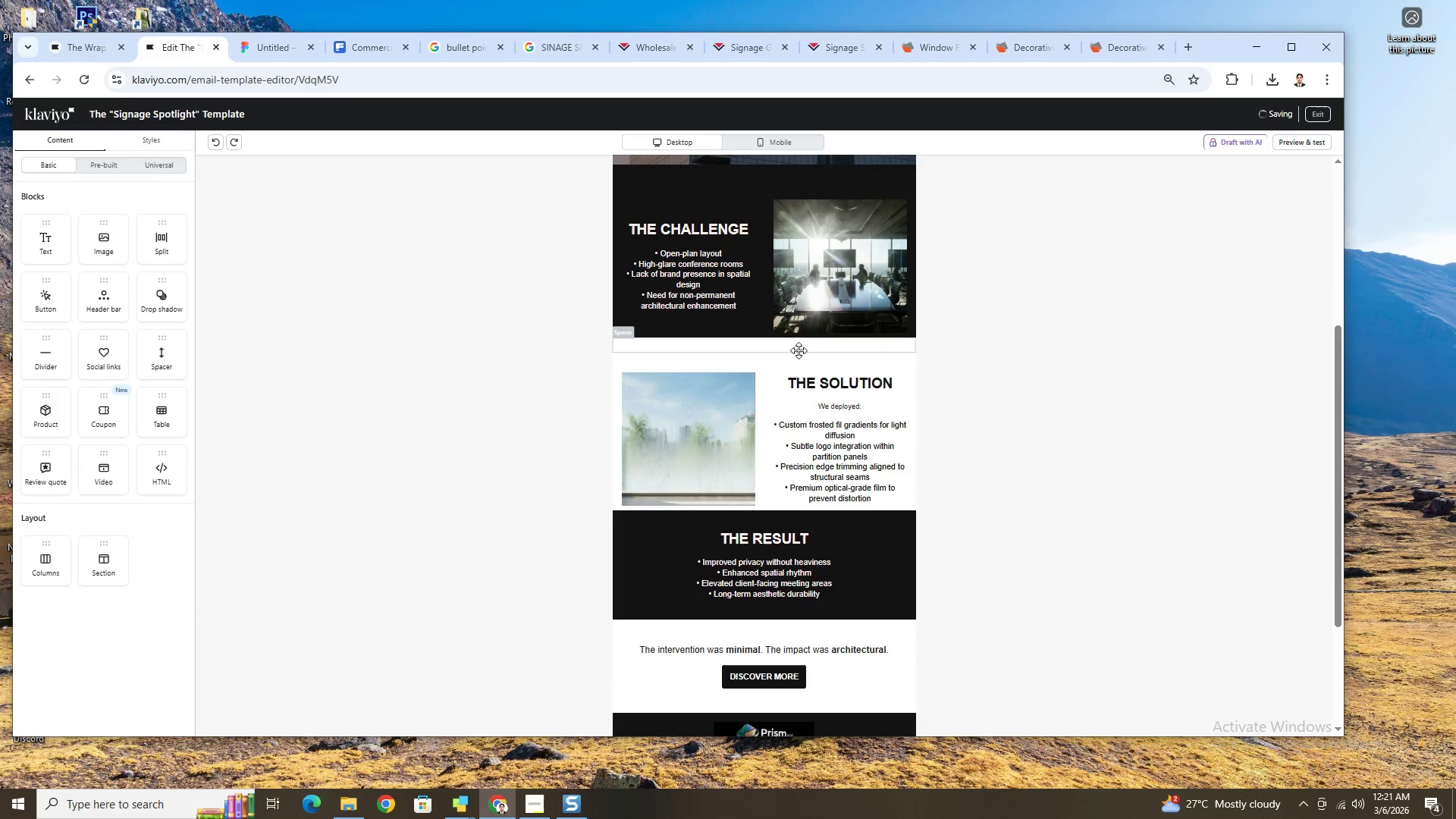 
left_click_drag(start_coordinate=[794, 346], to_coordinate=[748, 522])
 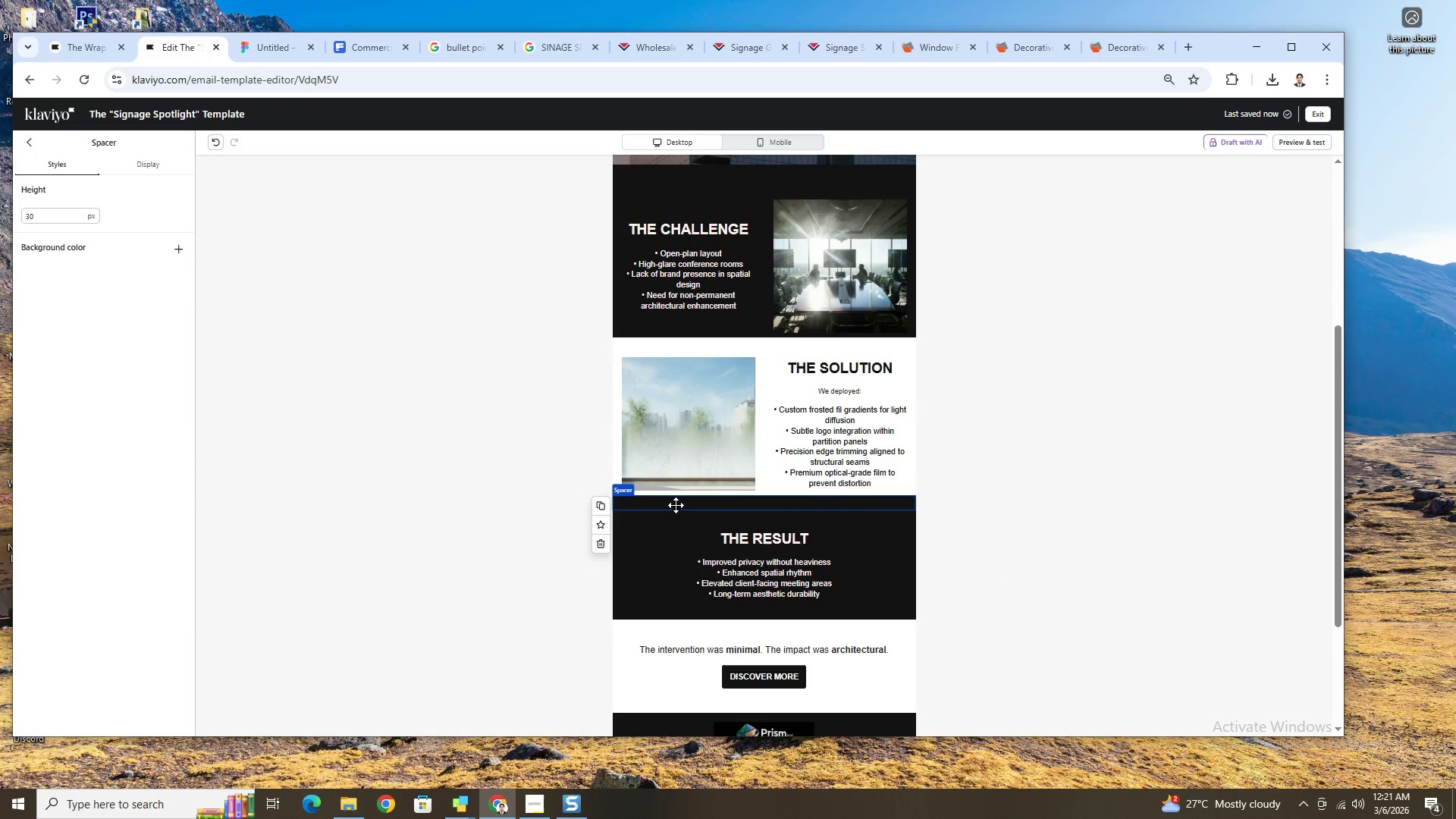 
wait(5.81)
 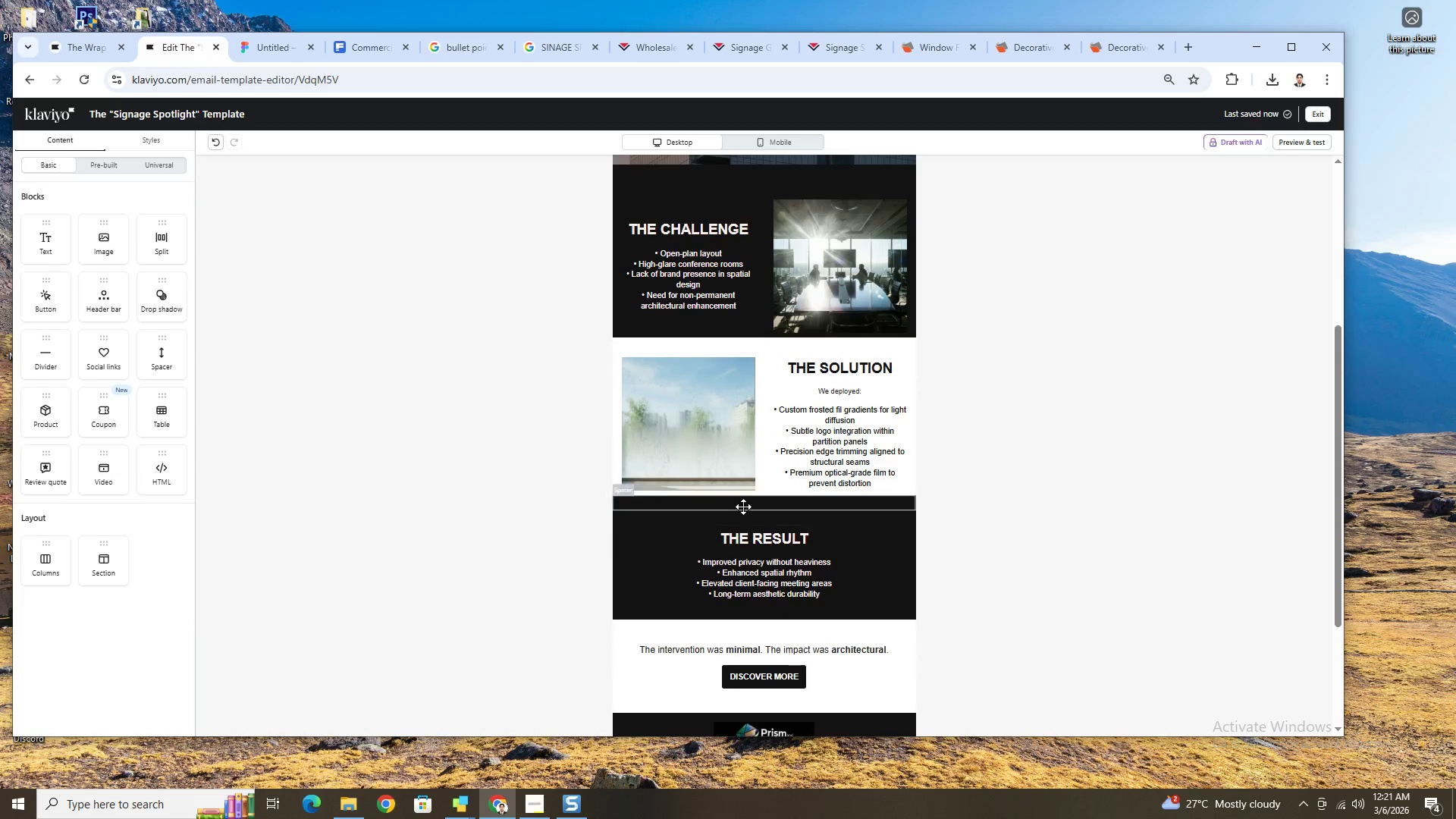 
left_click([180, 248])
 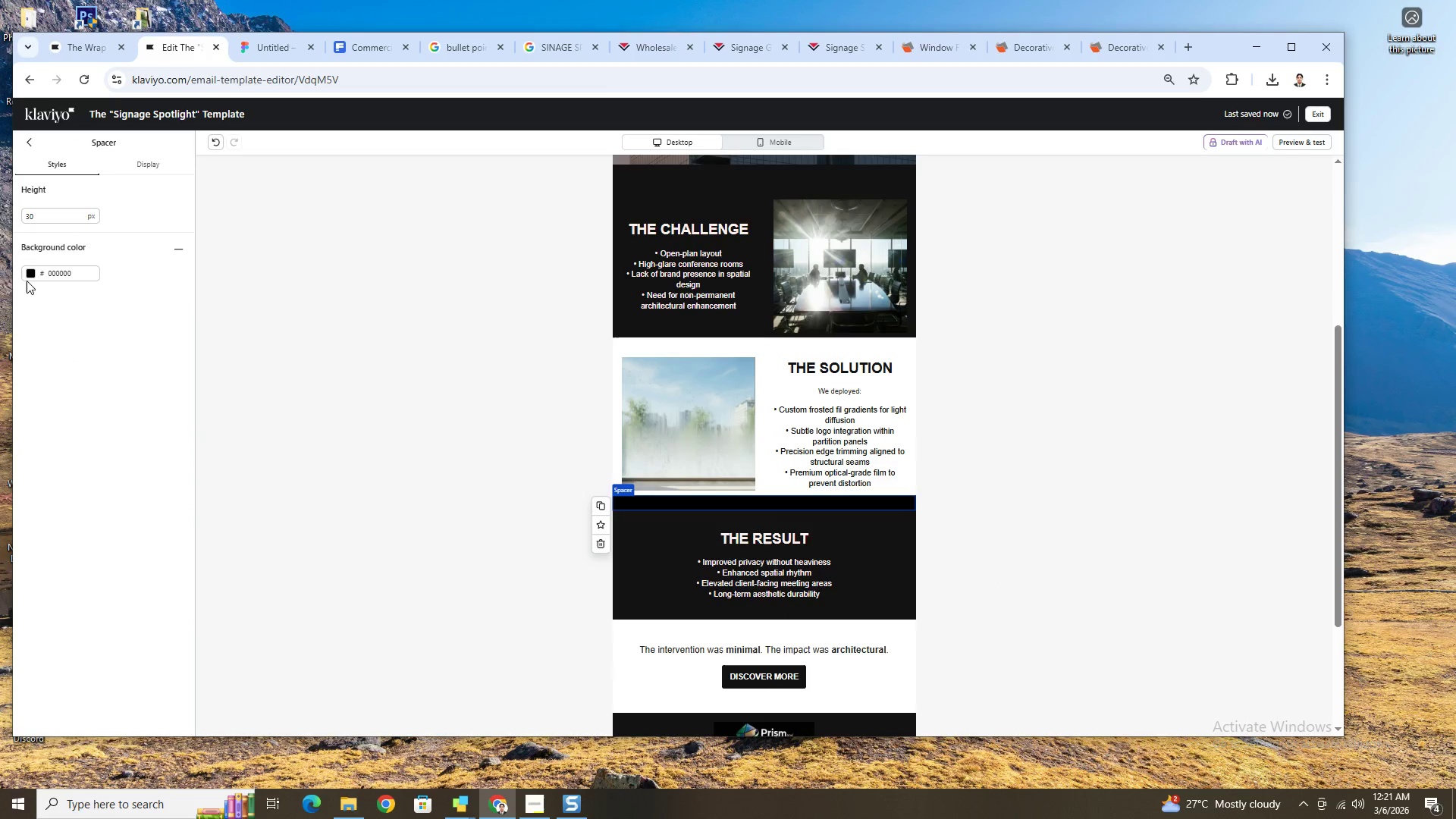 
left_click([28, 278])
 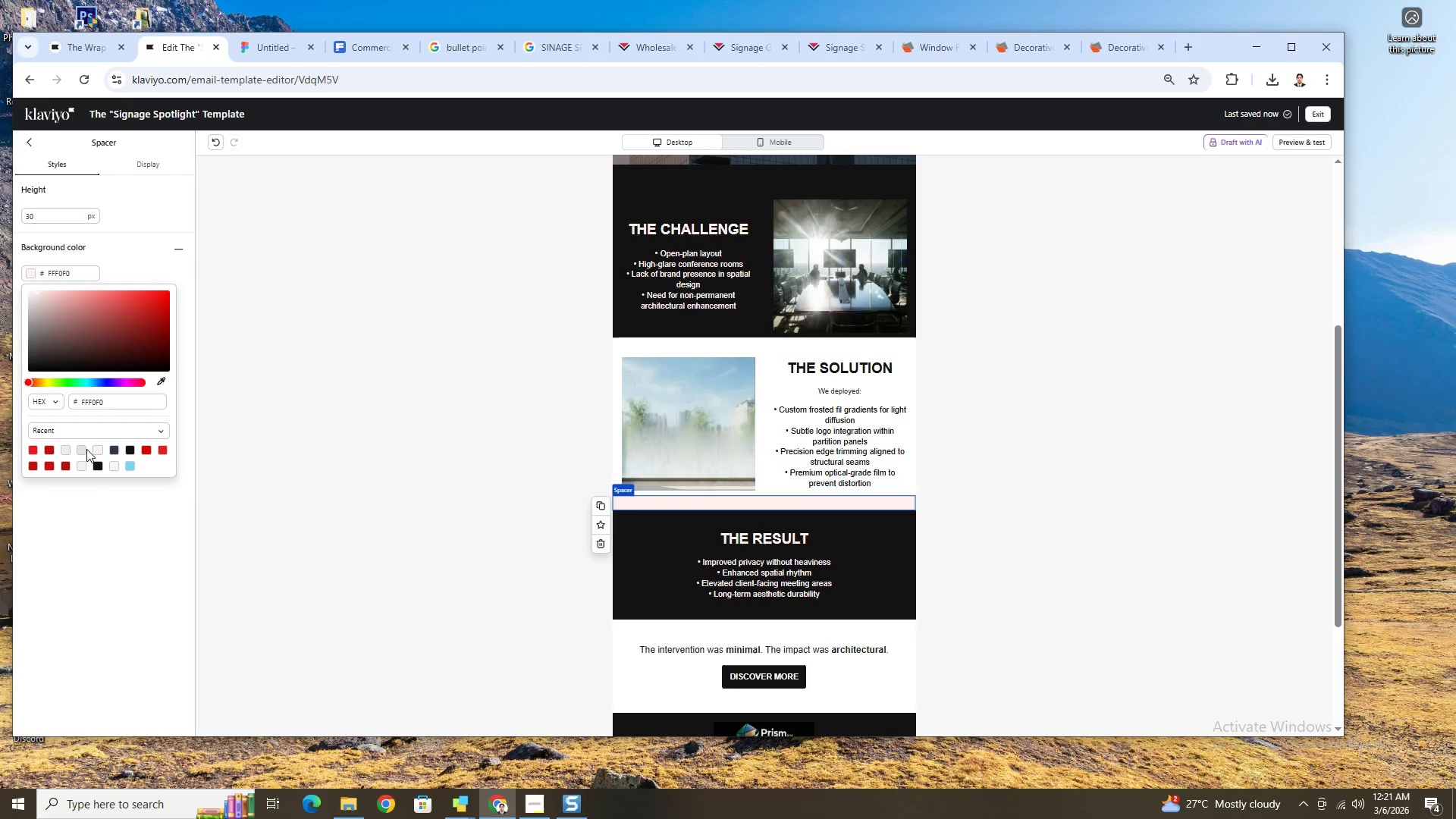 
left_click_drag(start_coordinate=[108, 405], to_coordinate=[91, 406])
 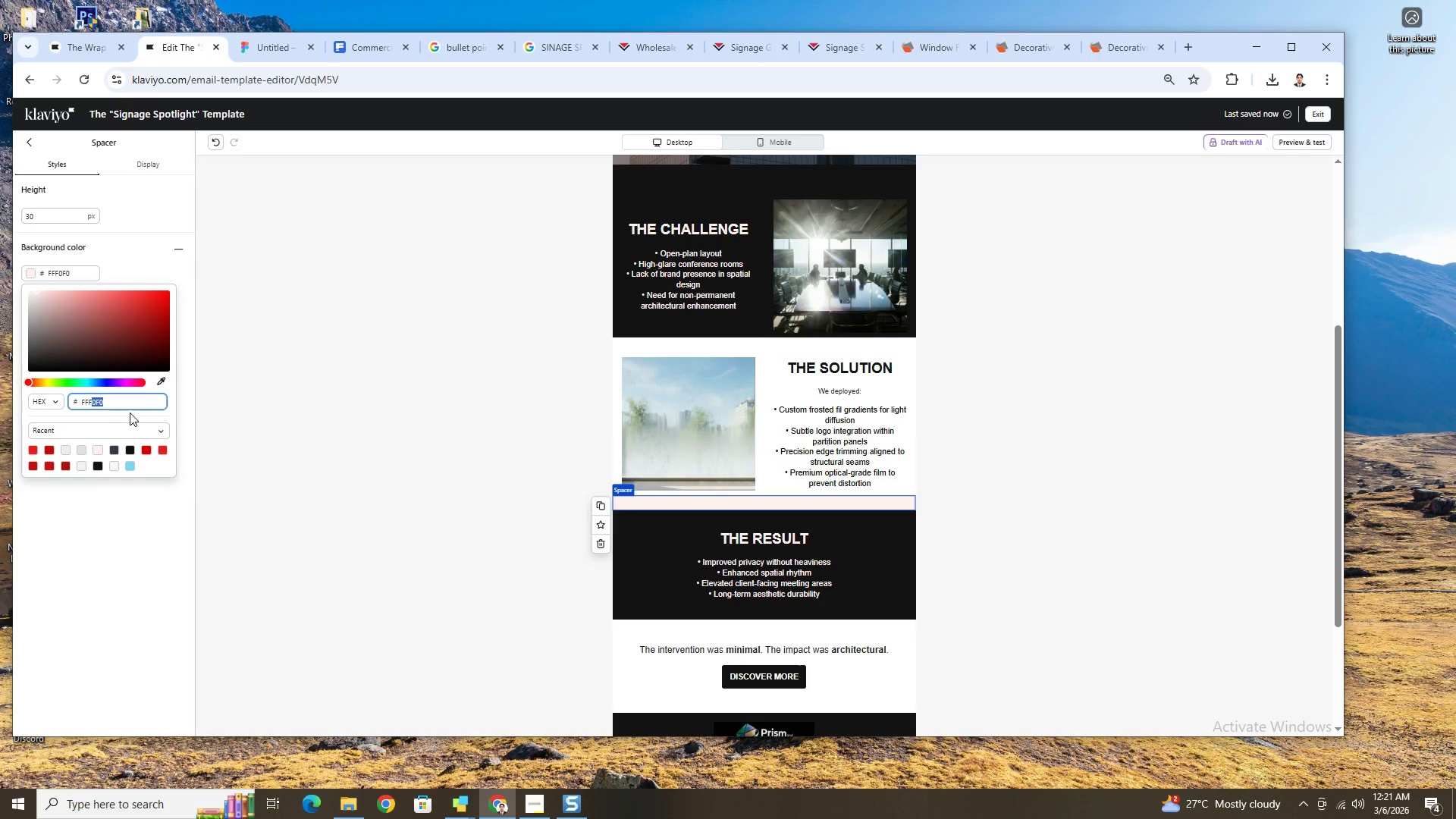 
type(fff)
 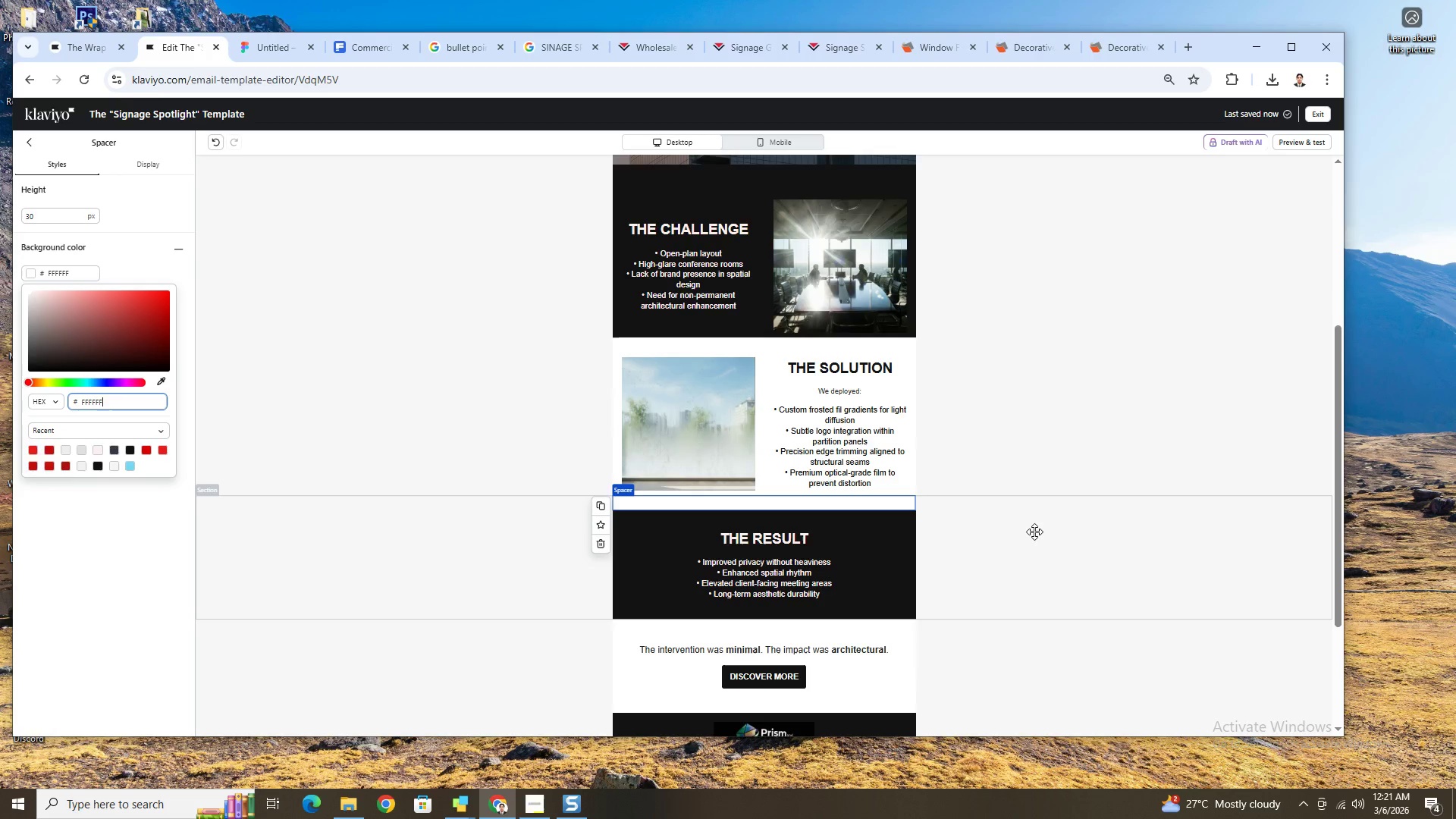 
left_click([1034, 532])
 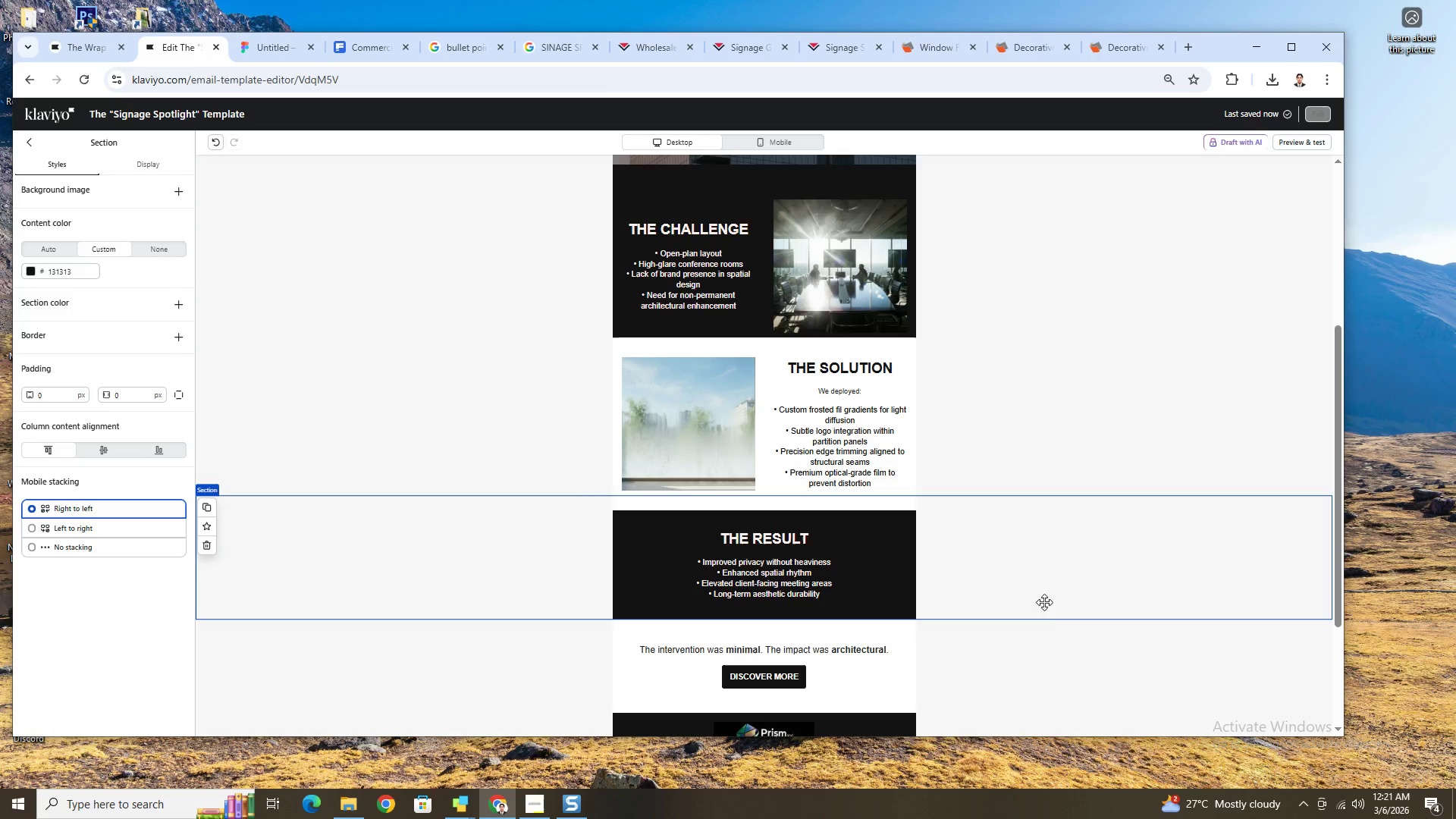 
left_click([1056, 667])
 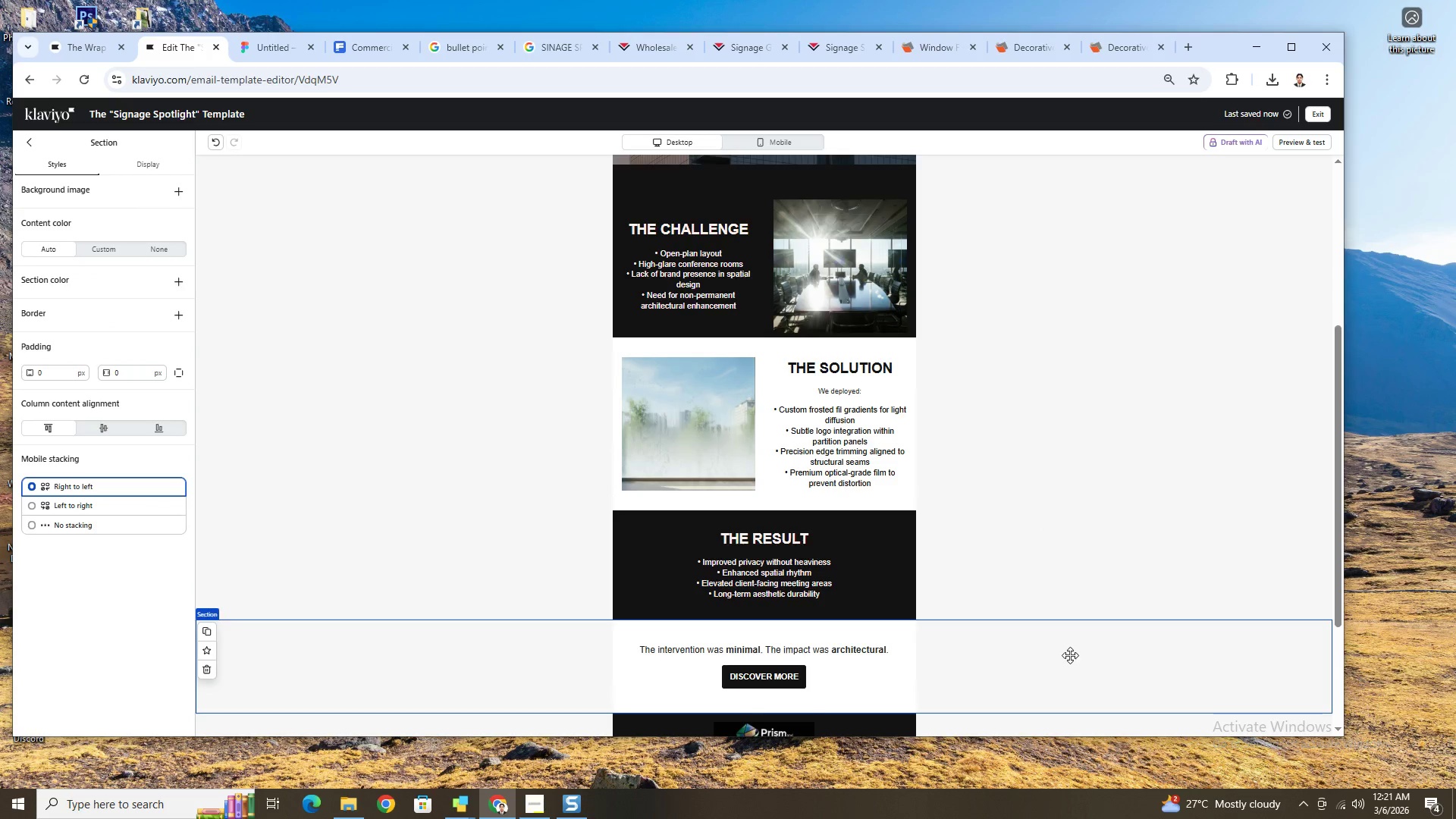 
scroll: coordinate [1113, 656], scroll_direction: up, amount: 6.0
 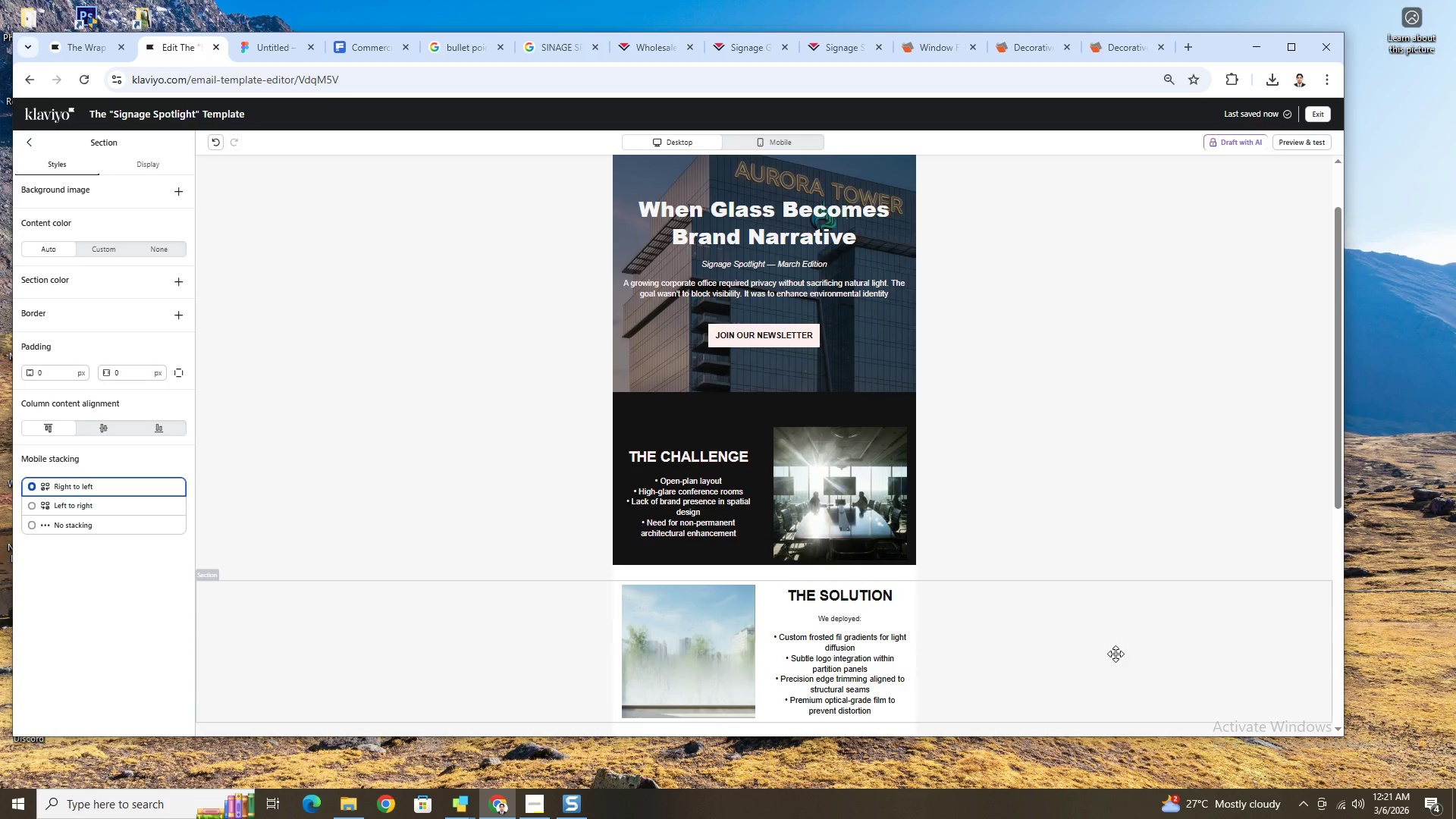 
scroll: coordinate [1118, 652], scroll_direction: down, amount: 2.0
 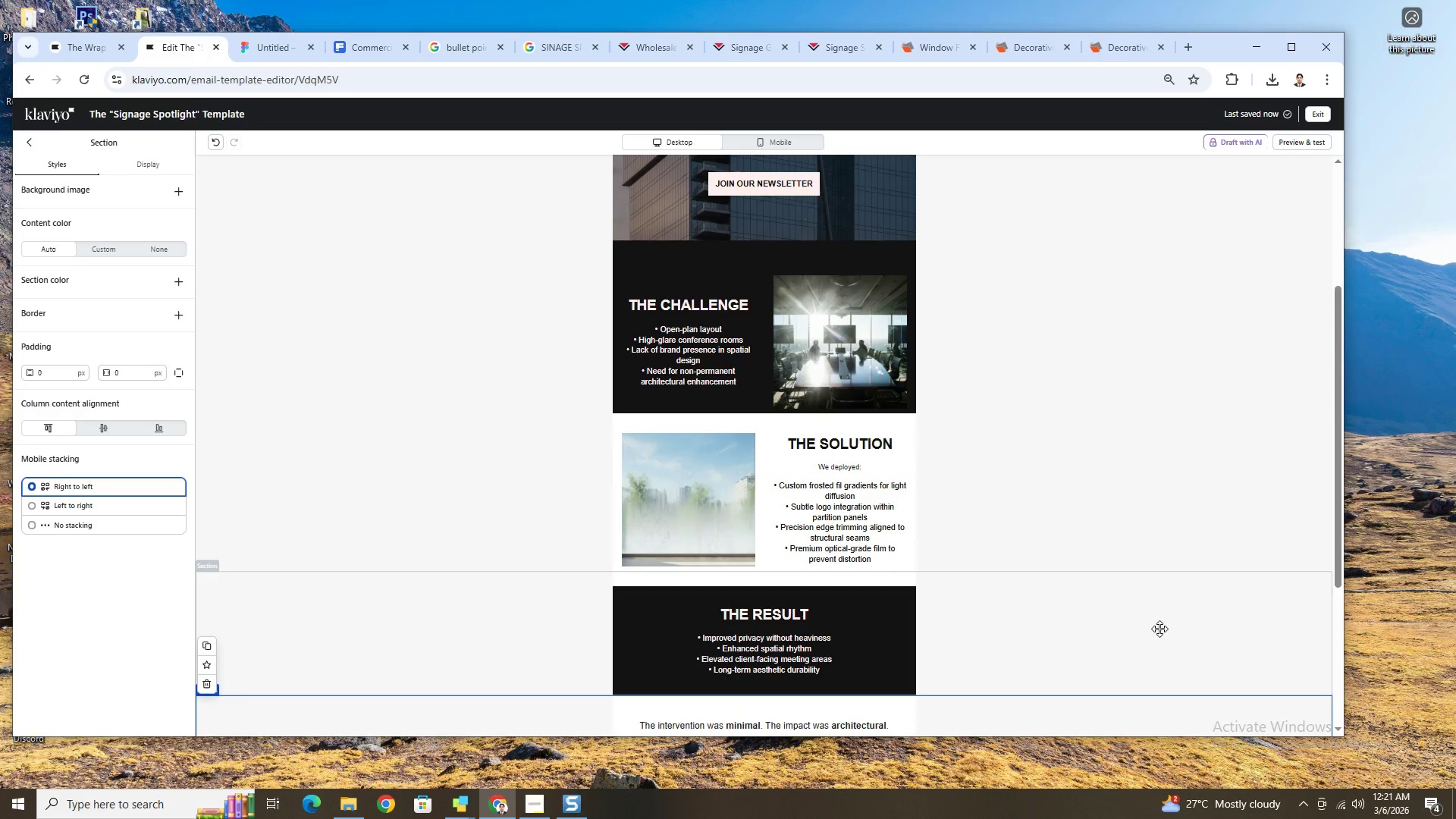 
scroll: coordinate [1158, 626], scroll_direction: up, amount: 4.0
 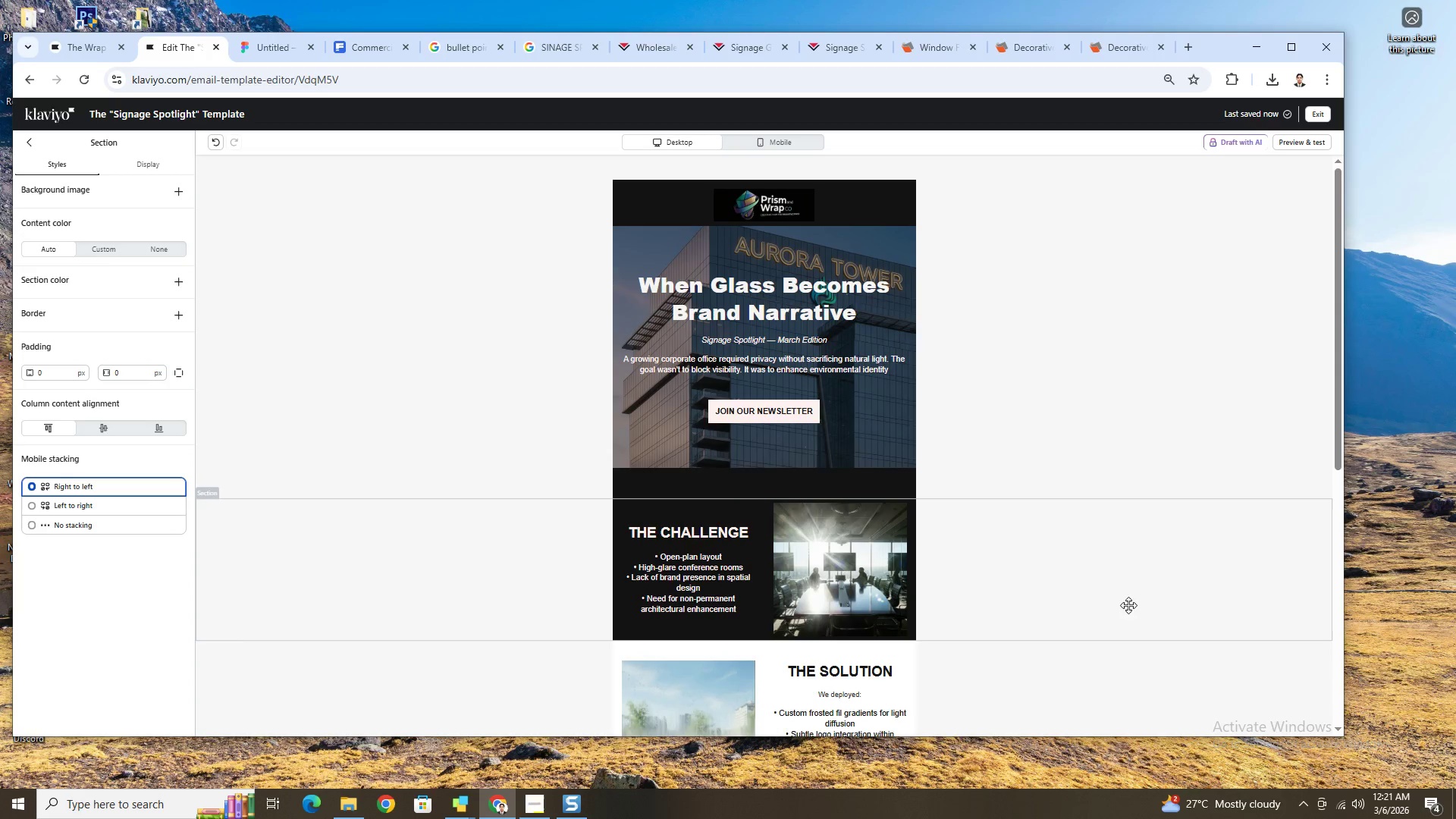 
scroll: coordinate [1125, 601], scroll_direction: down, amount: 6.0
 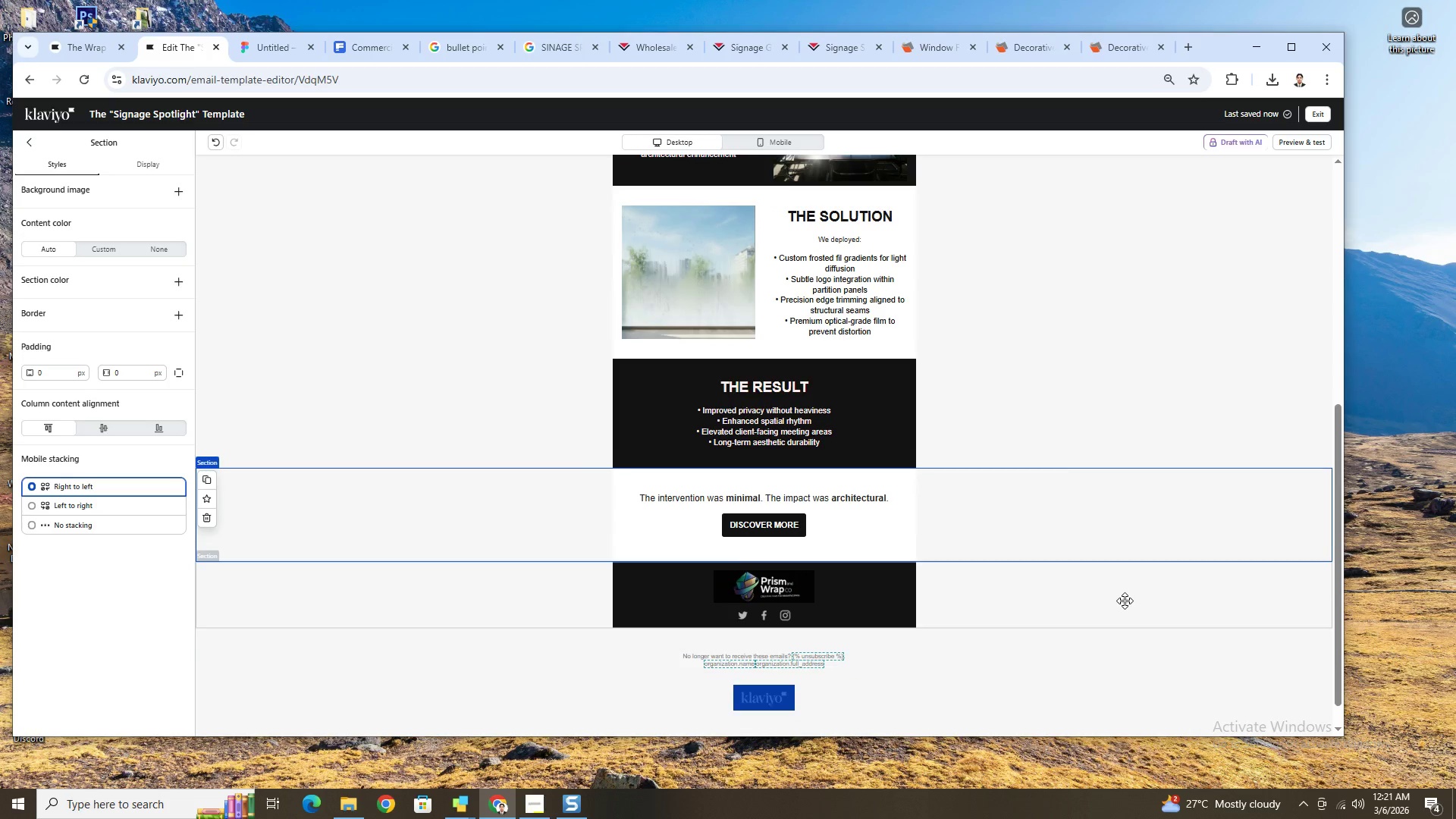 
scroll: coordinate [1125, 601], scroll_direction: up, amount: 3.0
 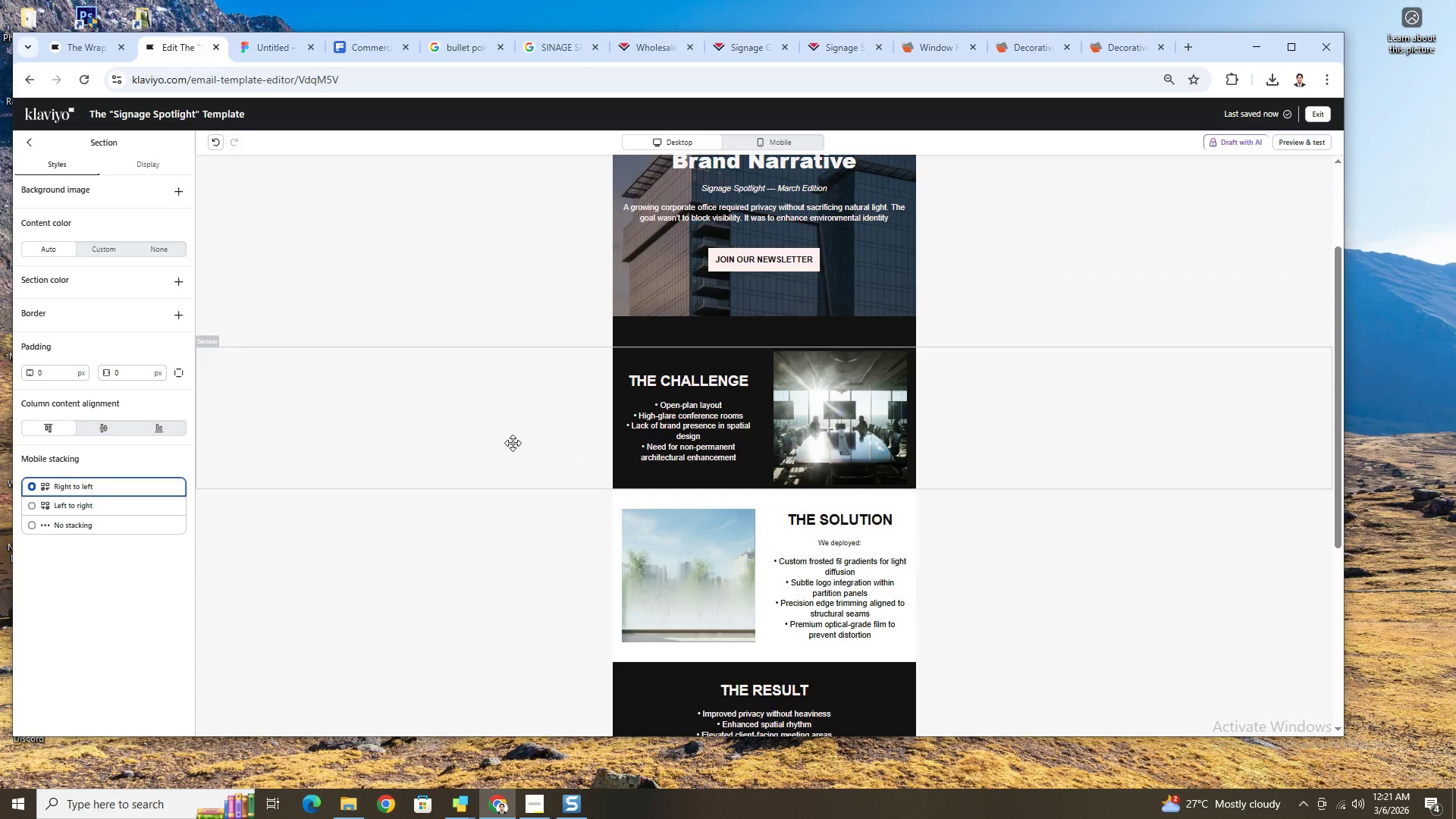 
left_click([431, 387])
 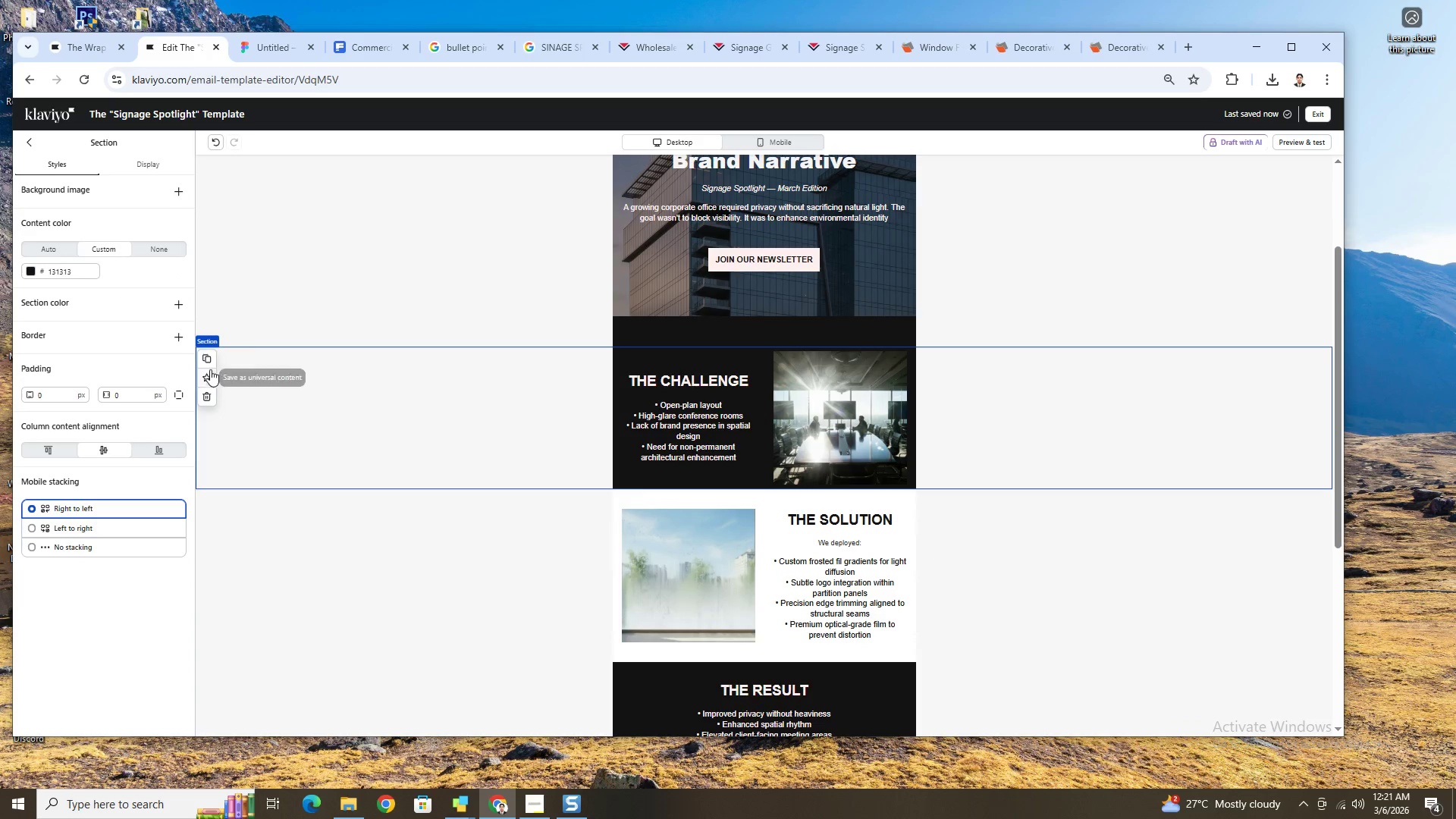 
left_click([209, 354])
 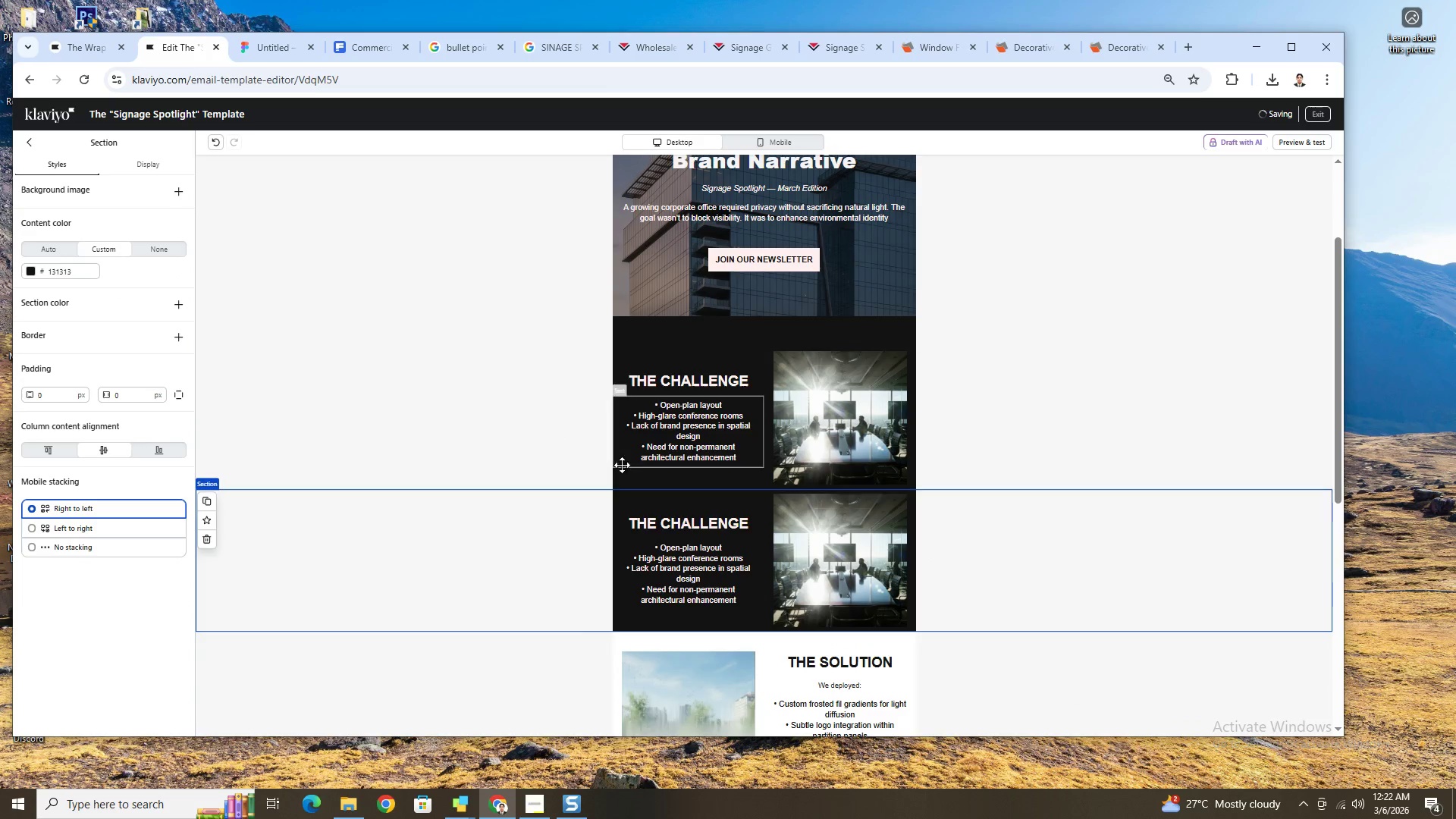 
scroll: coordinate [643, 471], scroll_direction: down, amount: 2.0
 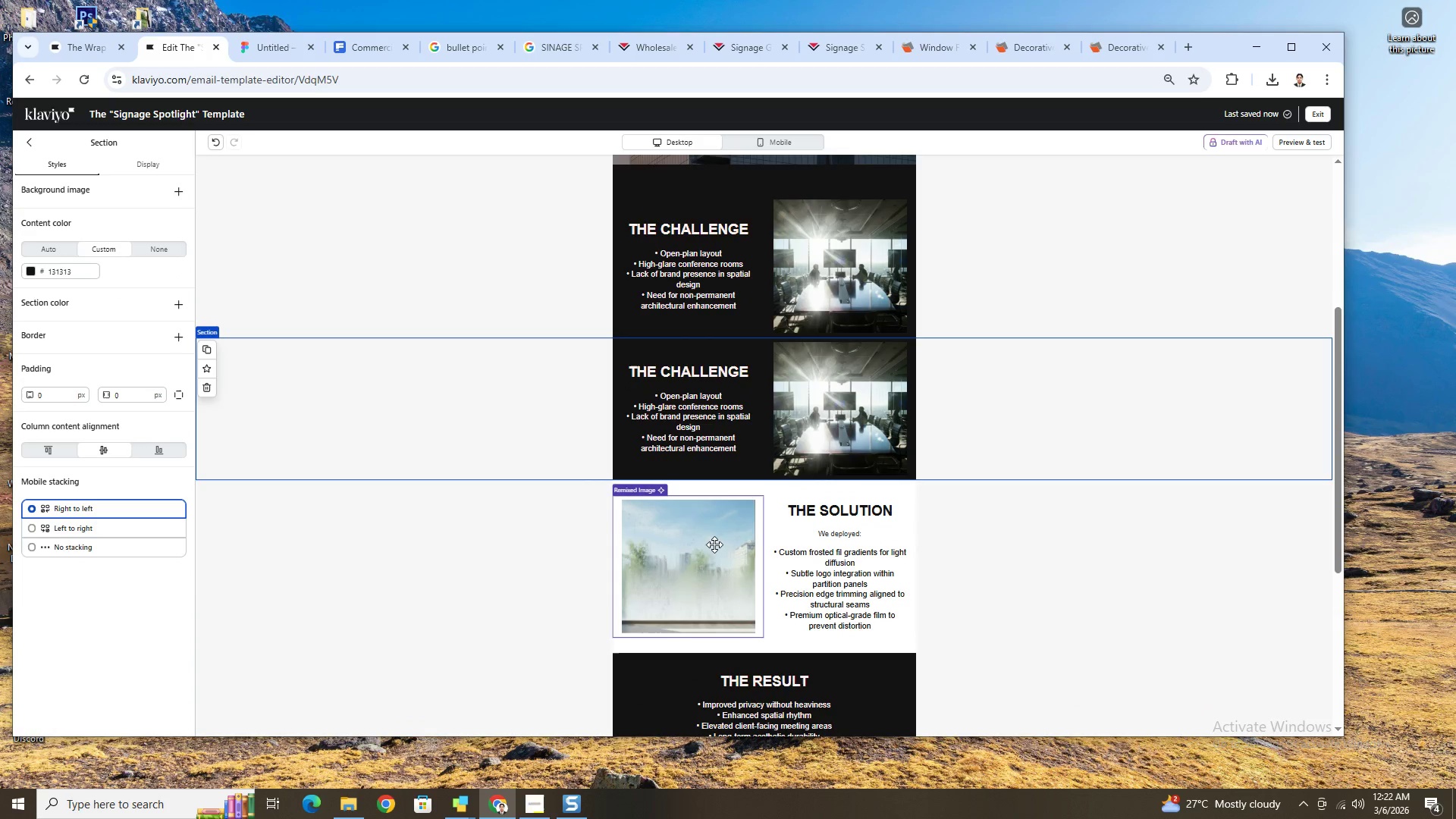 
left_click([713, 544])
 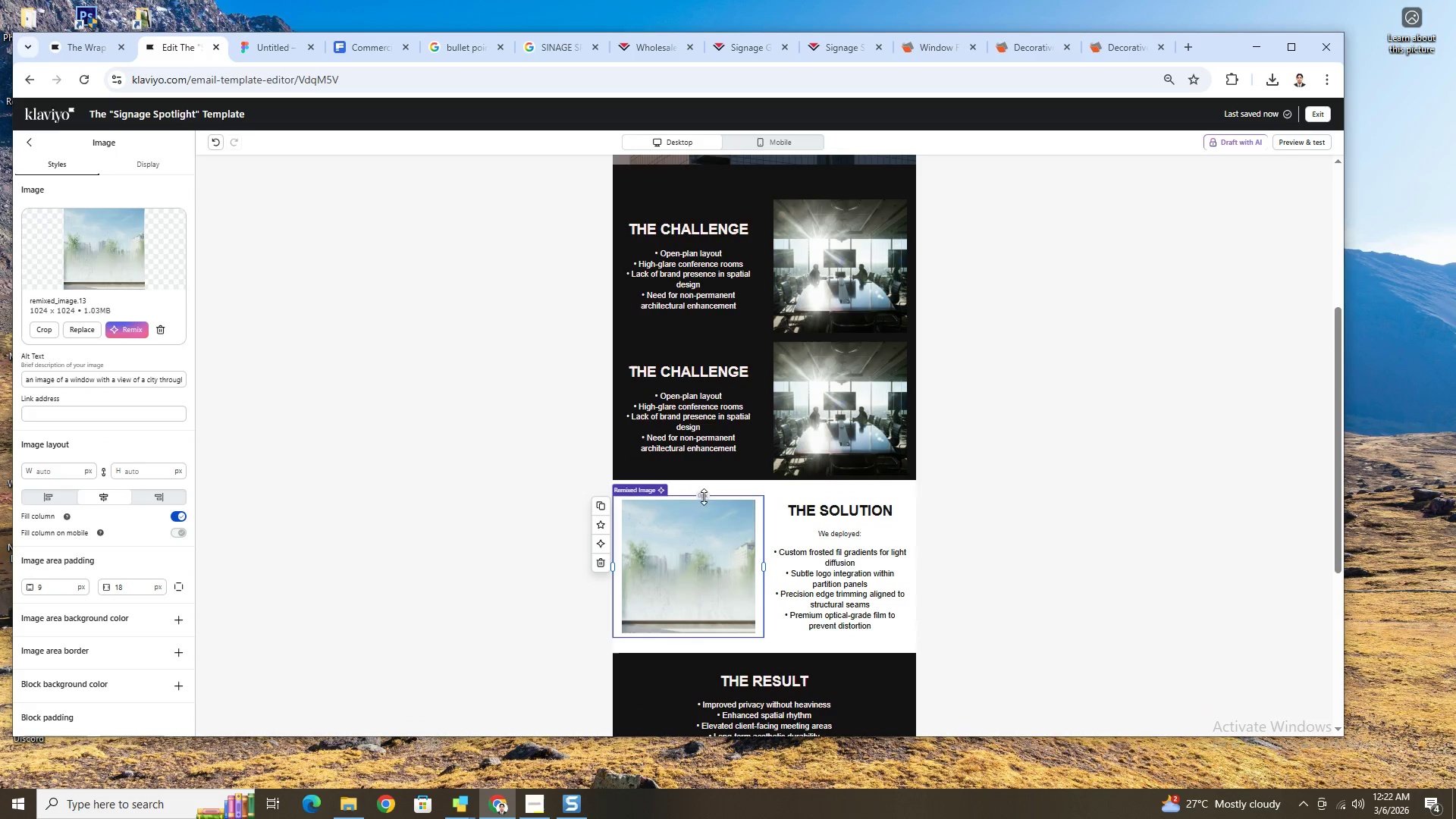 
left_click([714, 374])
 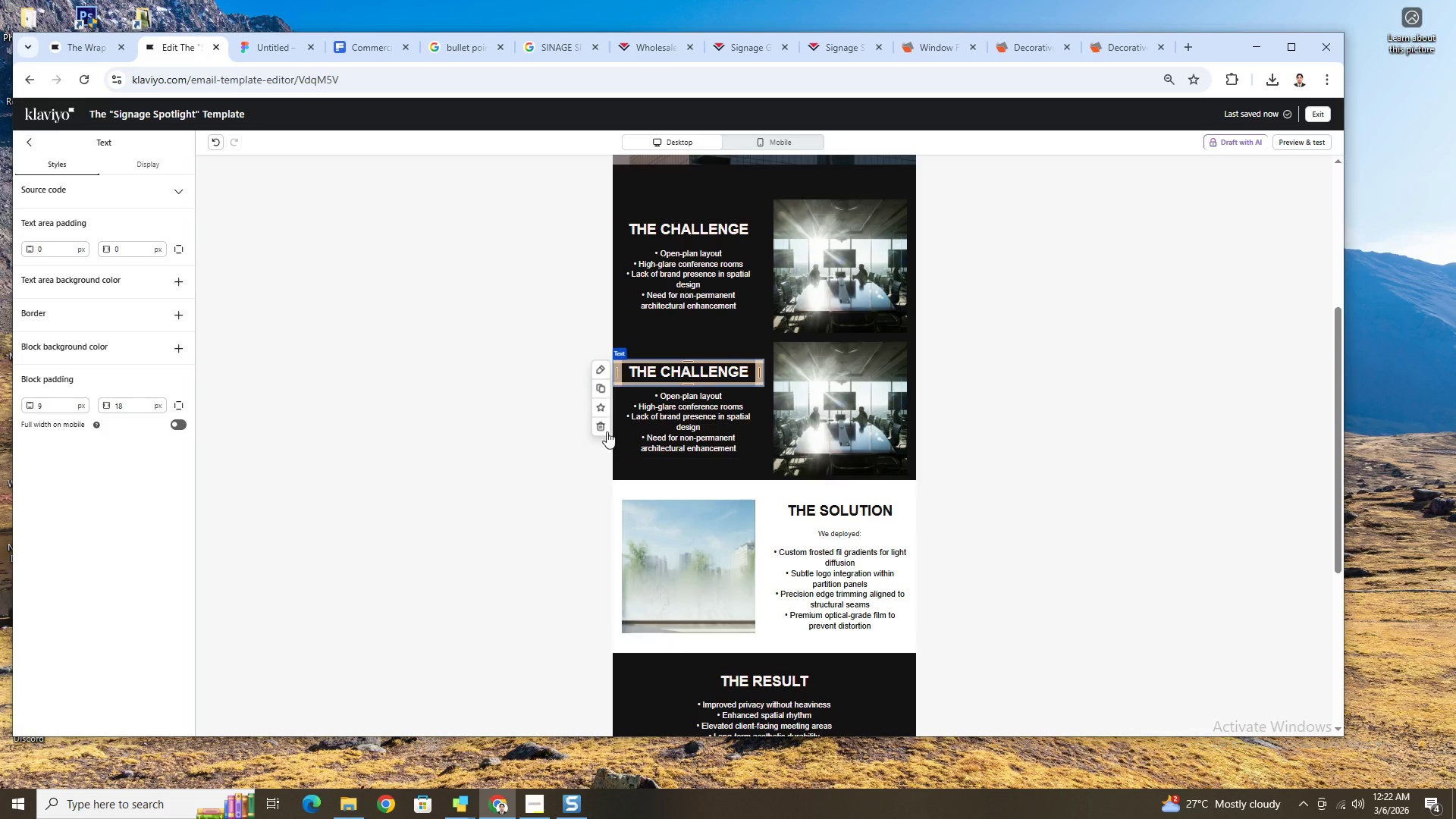 
left_click([601, 431])
 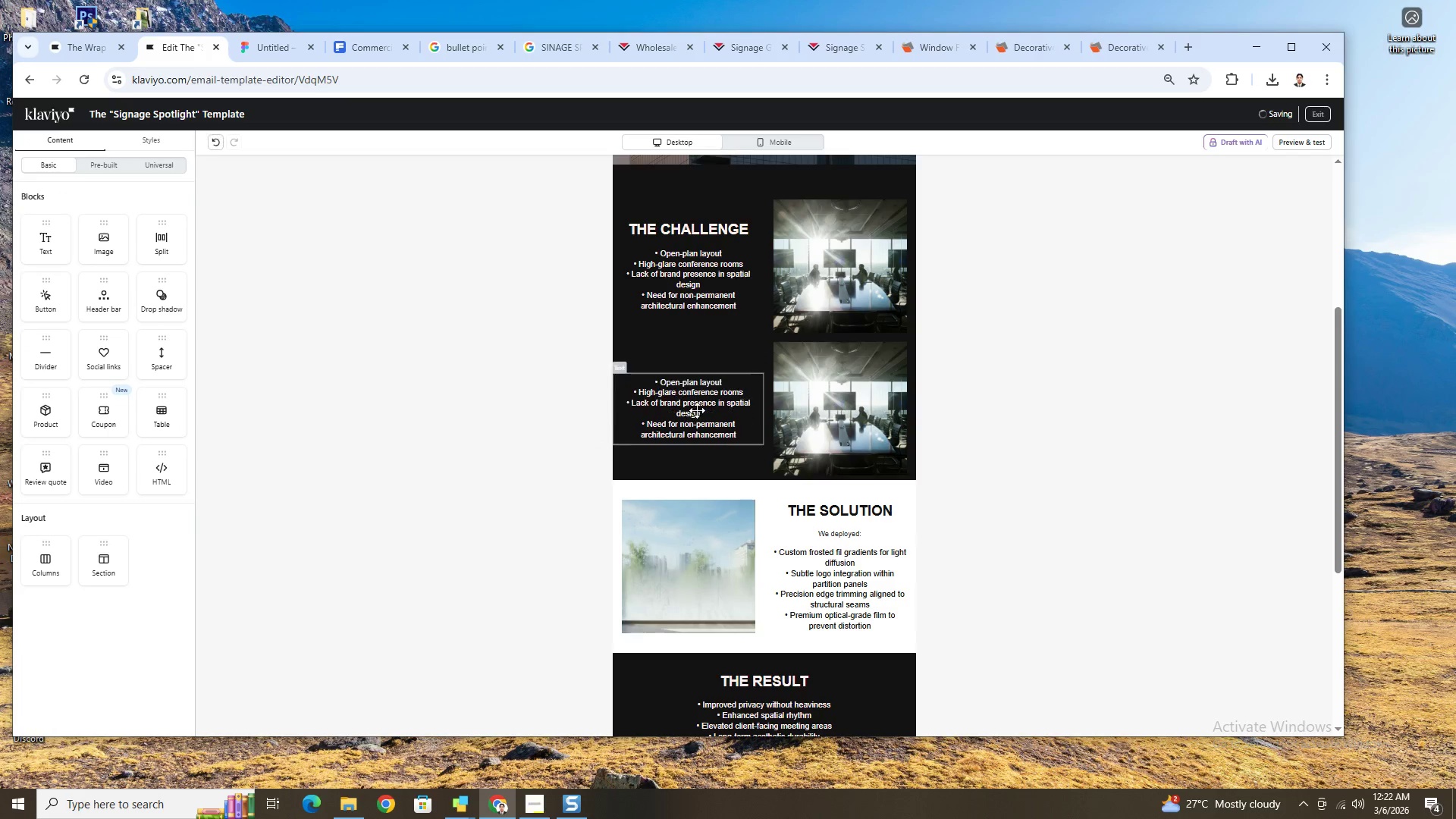 
left_click([698, 409])
 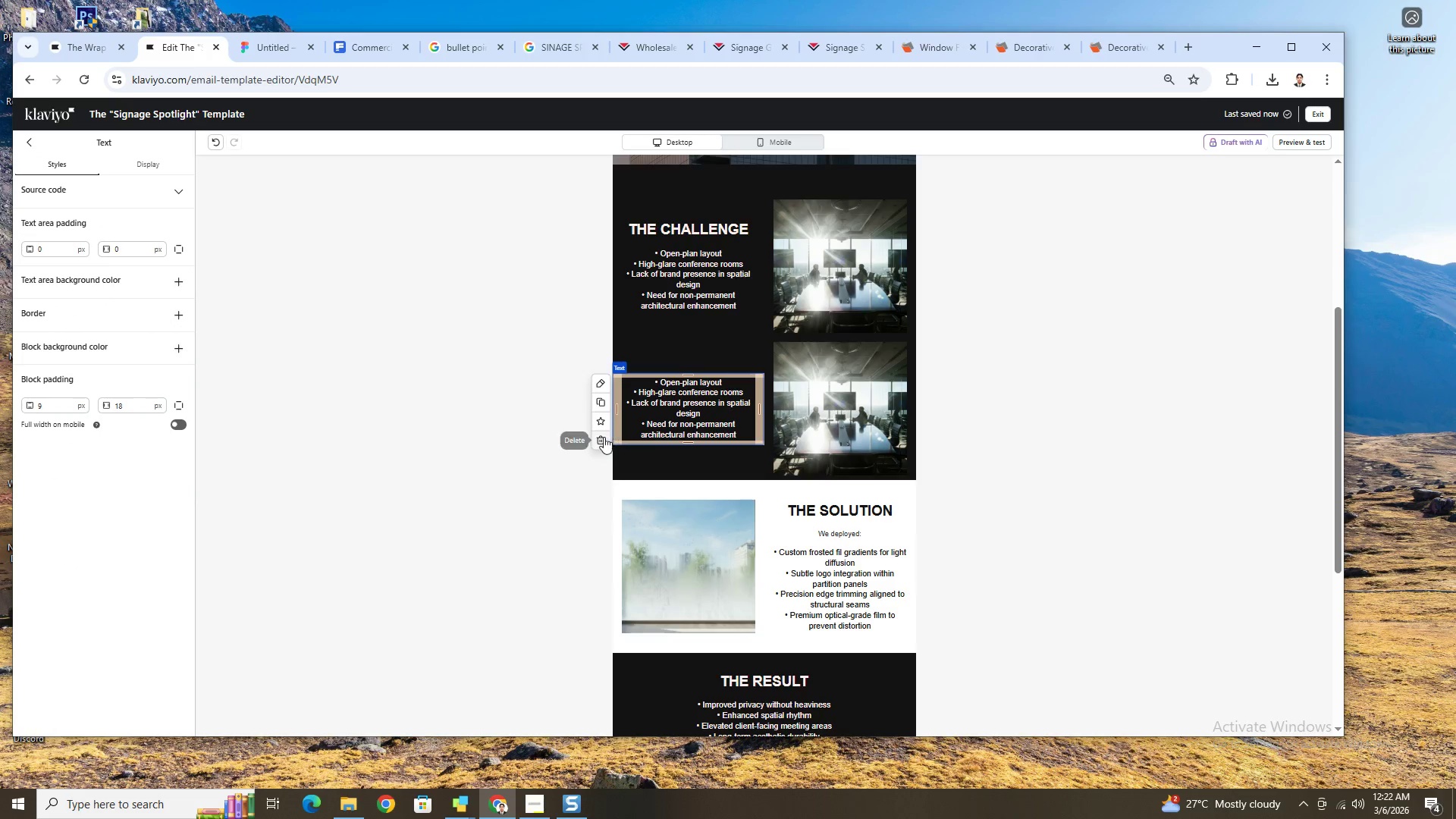 
left_click([603, 438])
 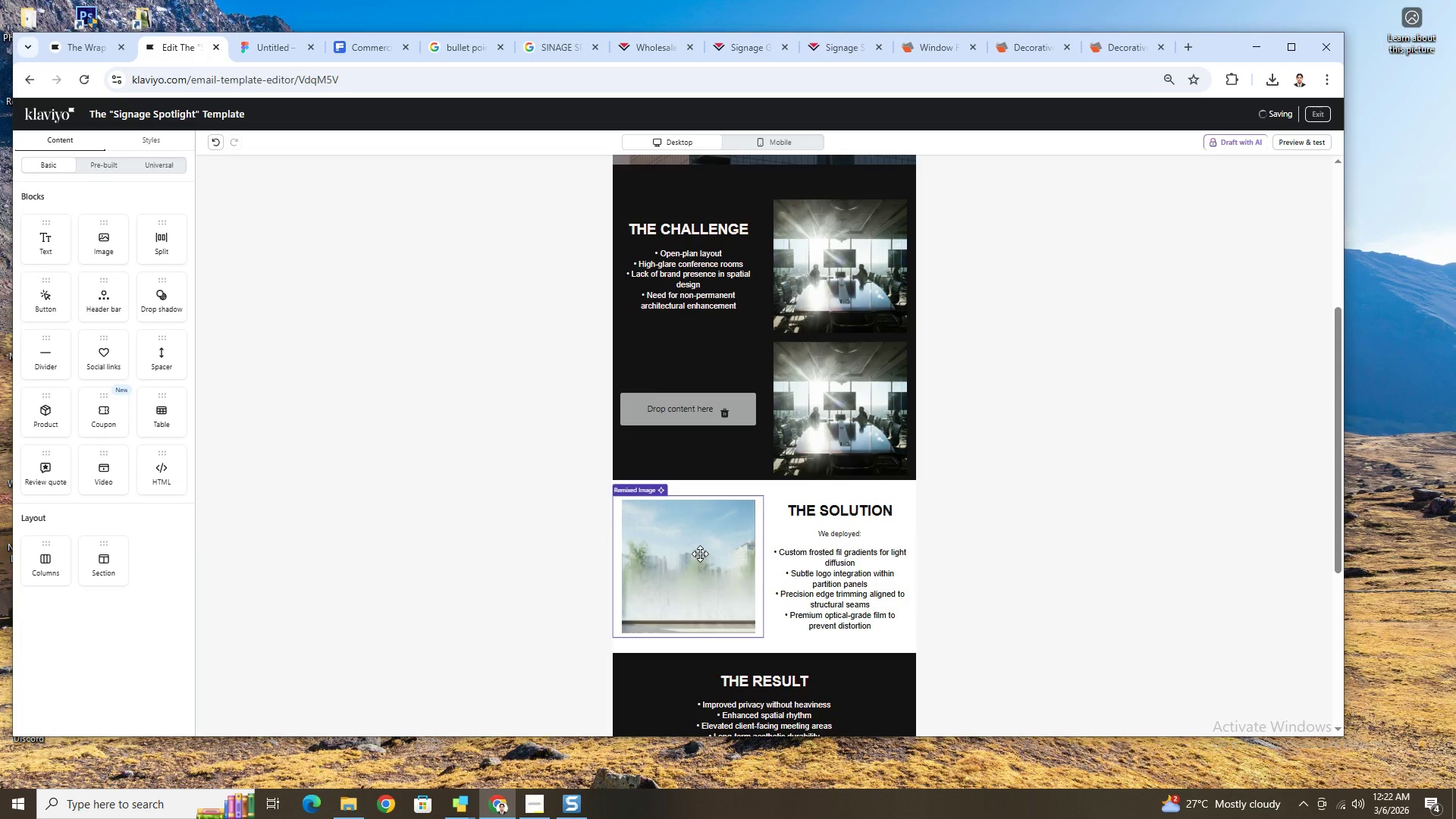 
left_click_drag(start_coordinate=[700, 554], to_coordinate=[698, 405])
 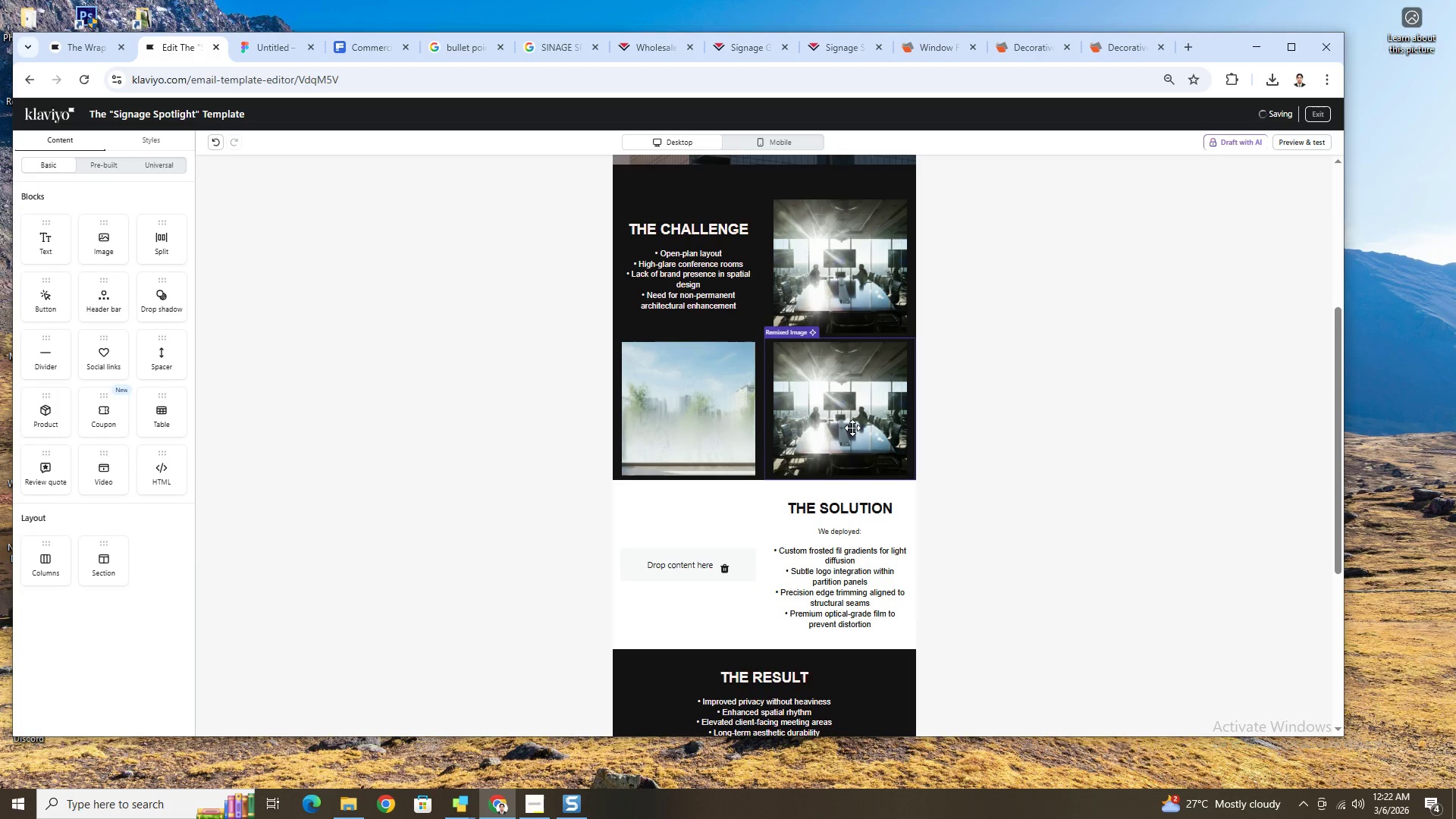 
left_click([855, 423])
 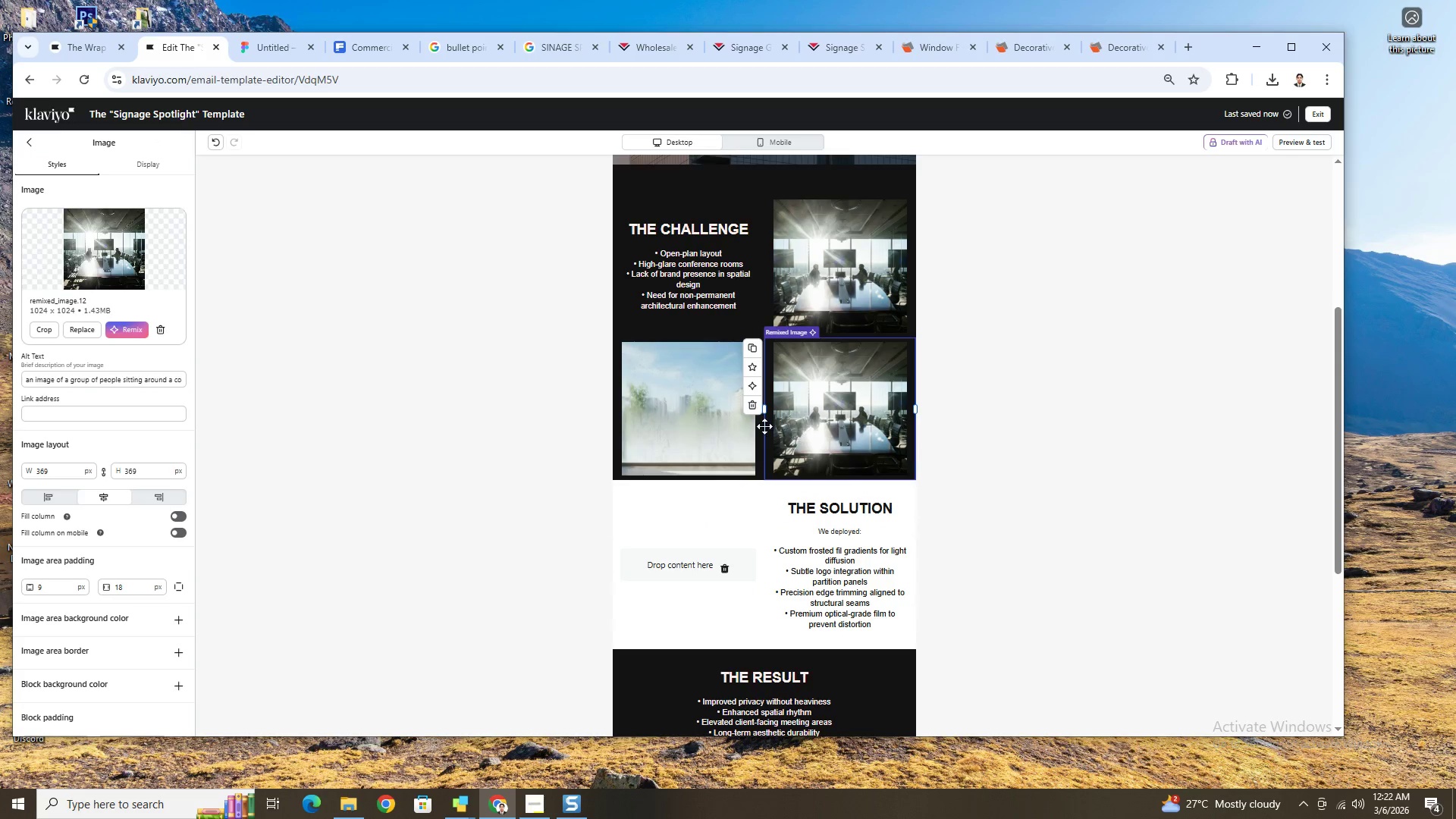 
left_click([754, 411])
 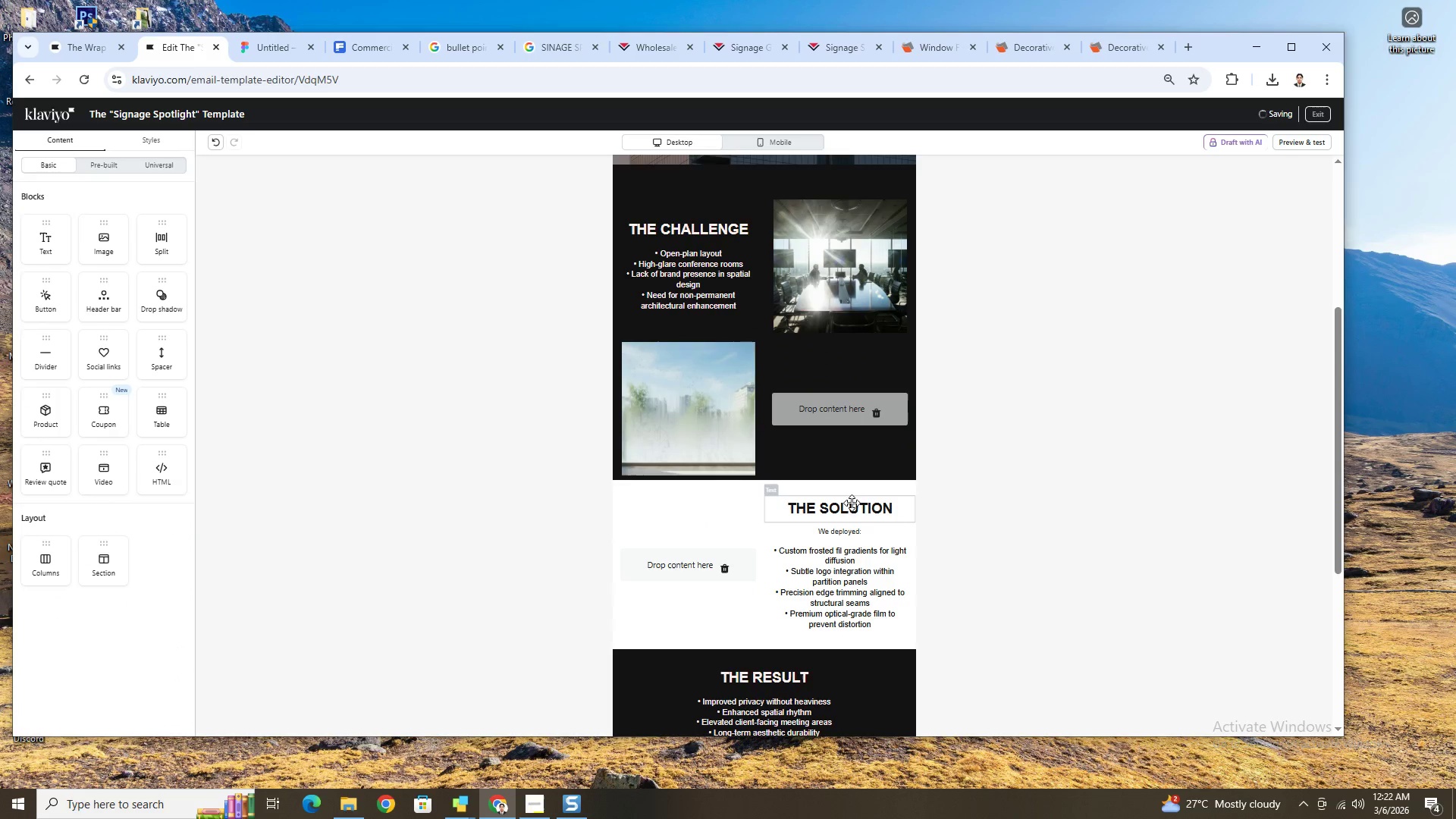 
left_click_drag(start_coordinate=[851, 506], to_coordinate=[852, 406])
 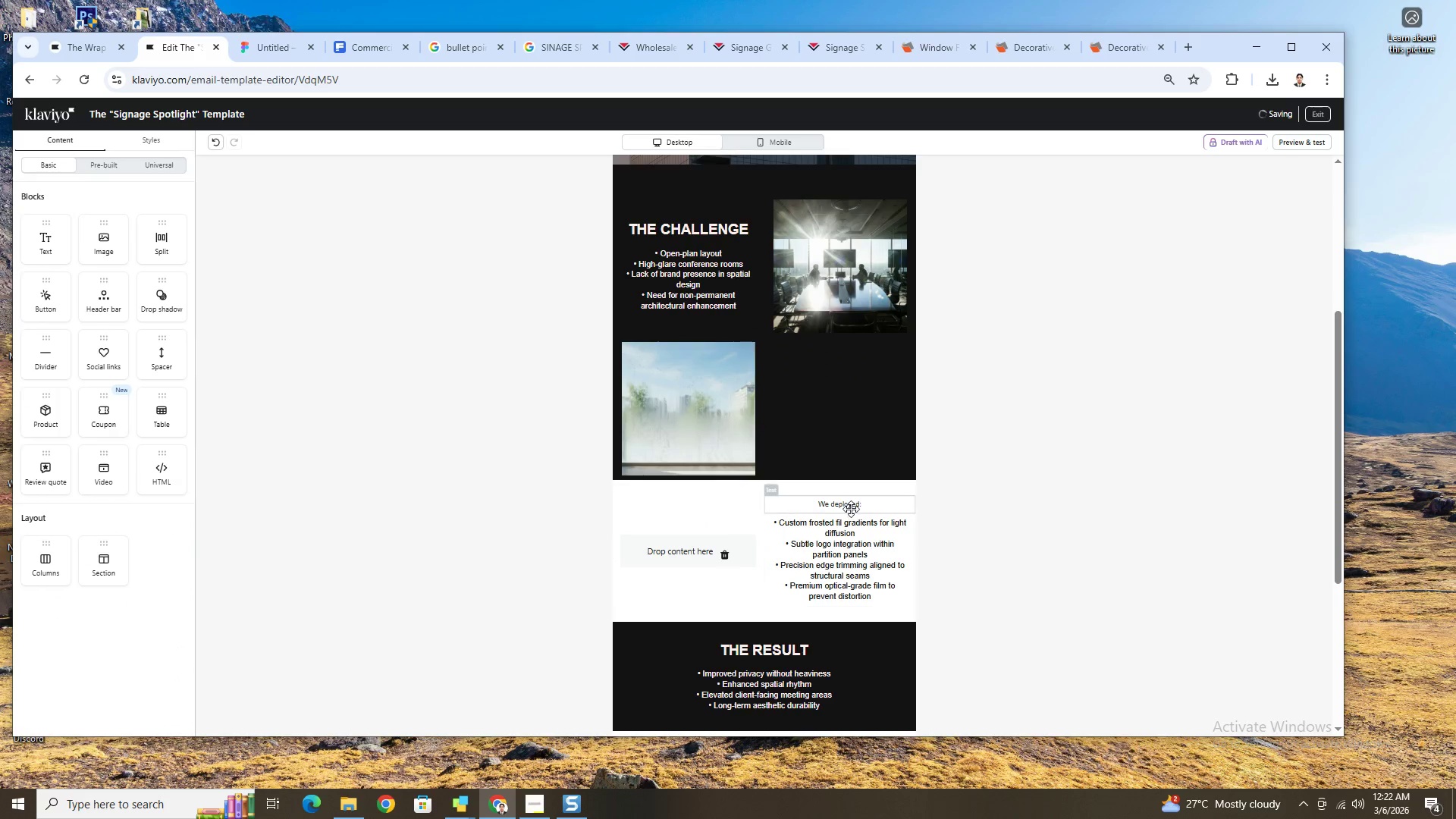 
left_click_drag(start_coordinate=[851, 509], to_coordinate=[851, 416])
 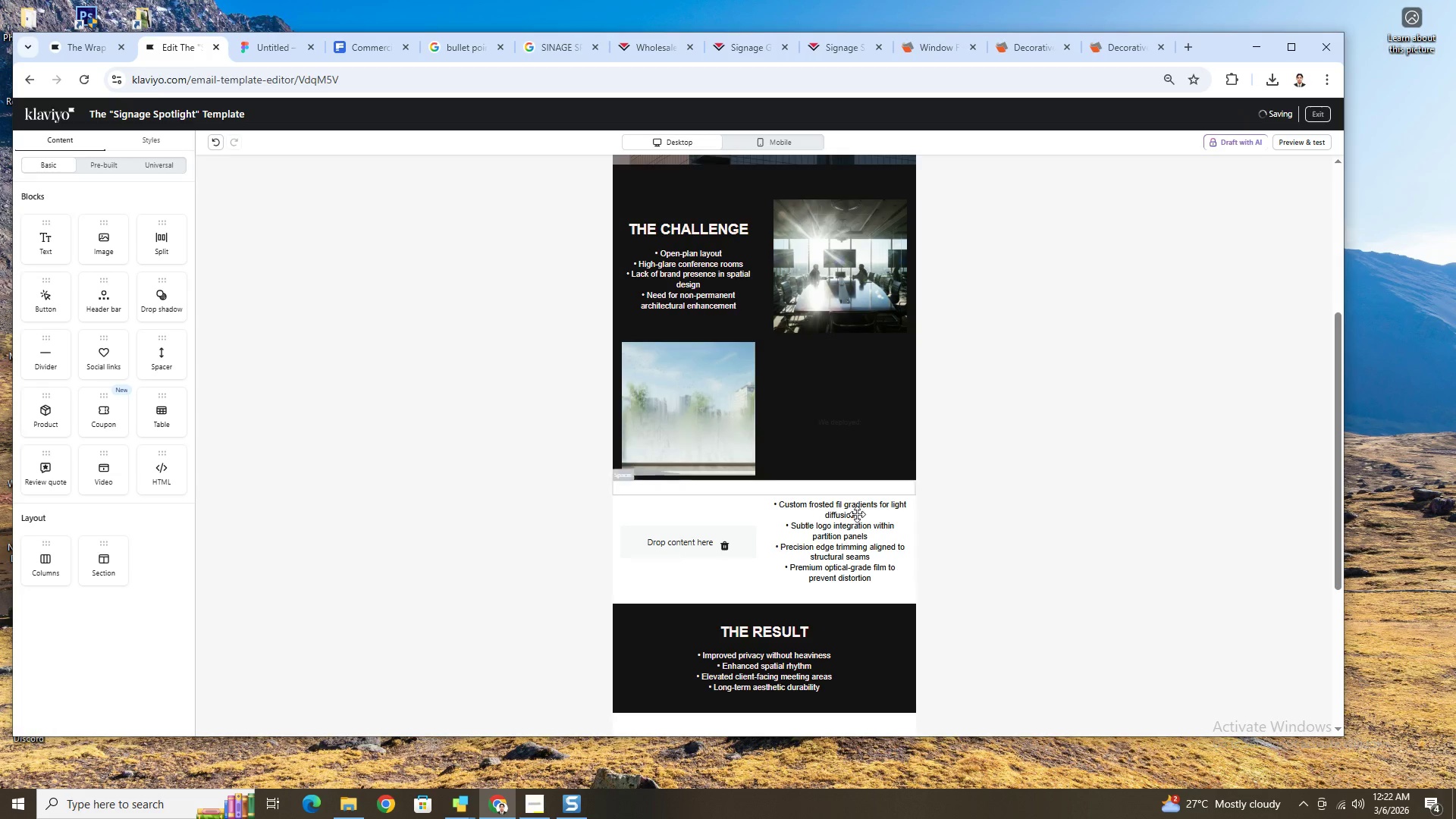 
left_click_drag(start_coordinate=[852, 525], to_coordinate=[853, 432])
 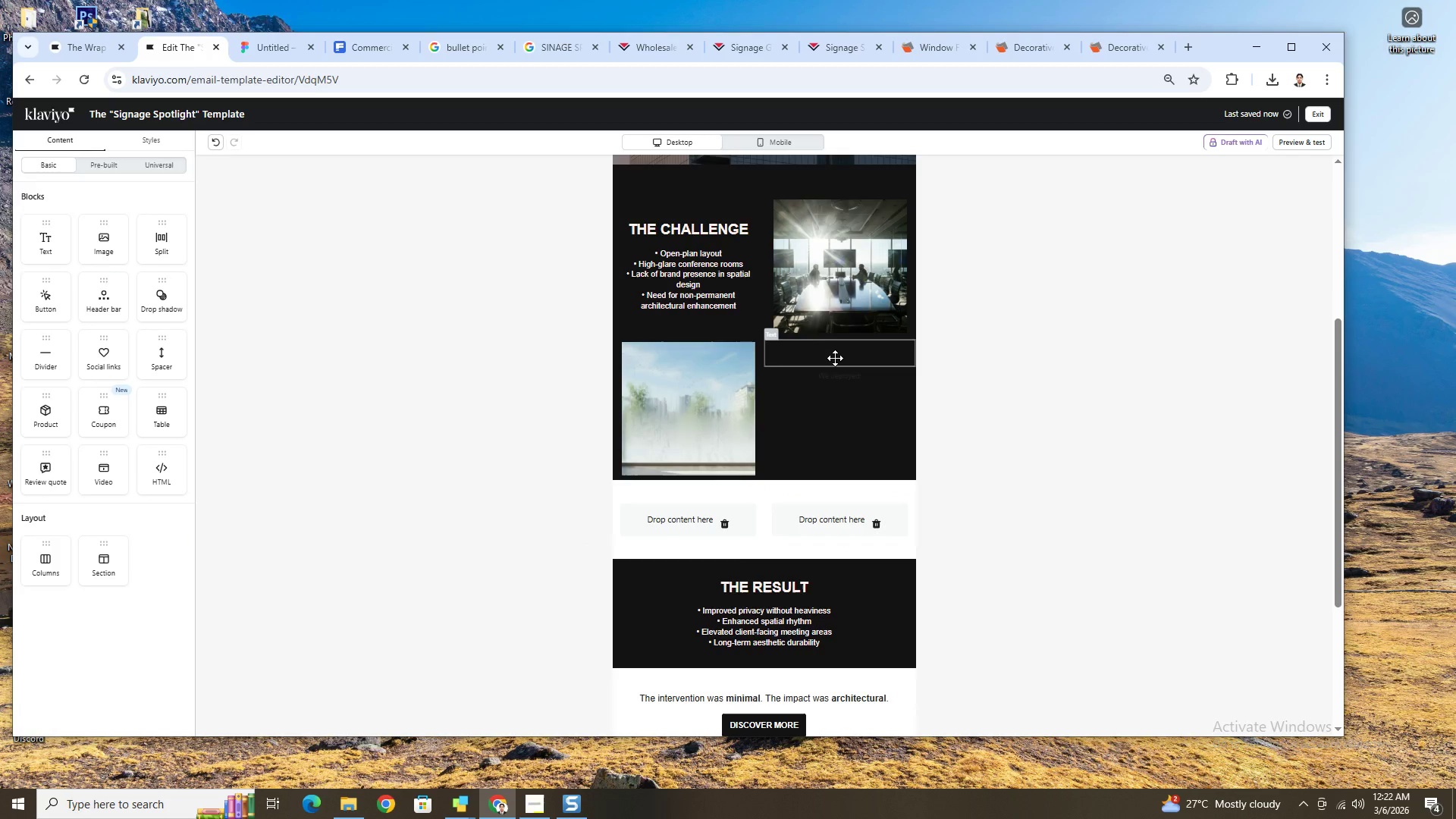 
double_click([835, 357])
 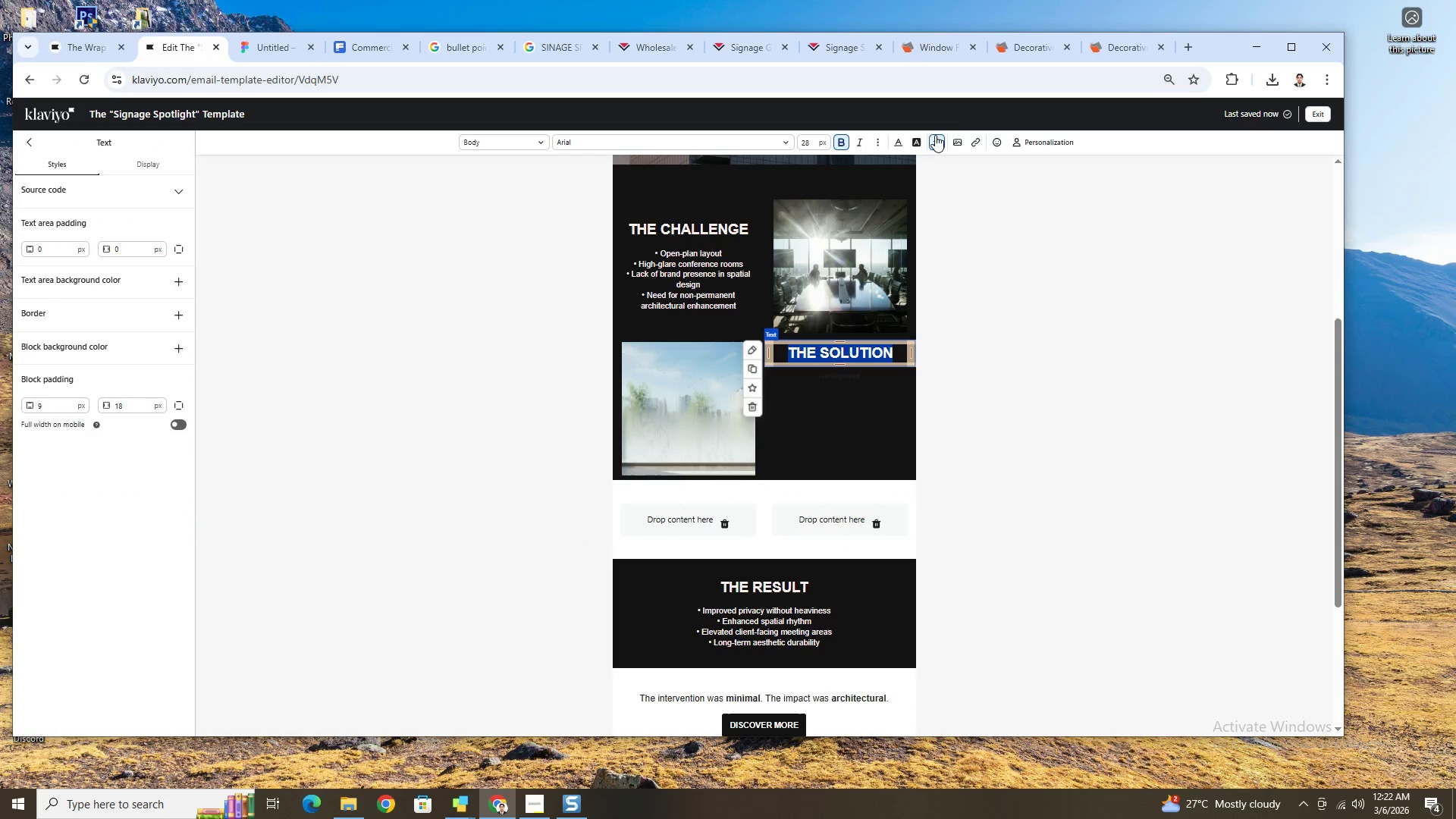 
left_click([899, 145])
 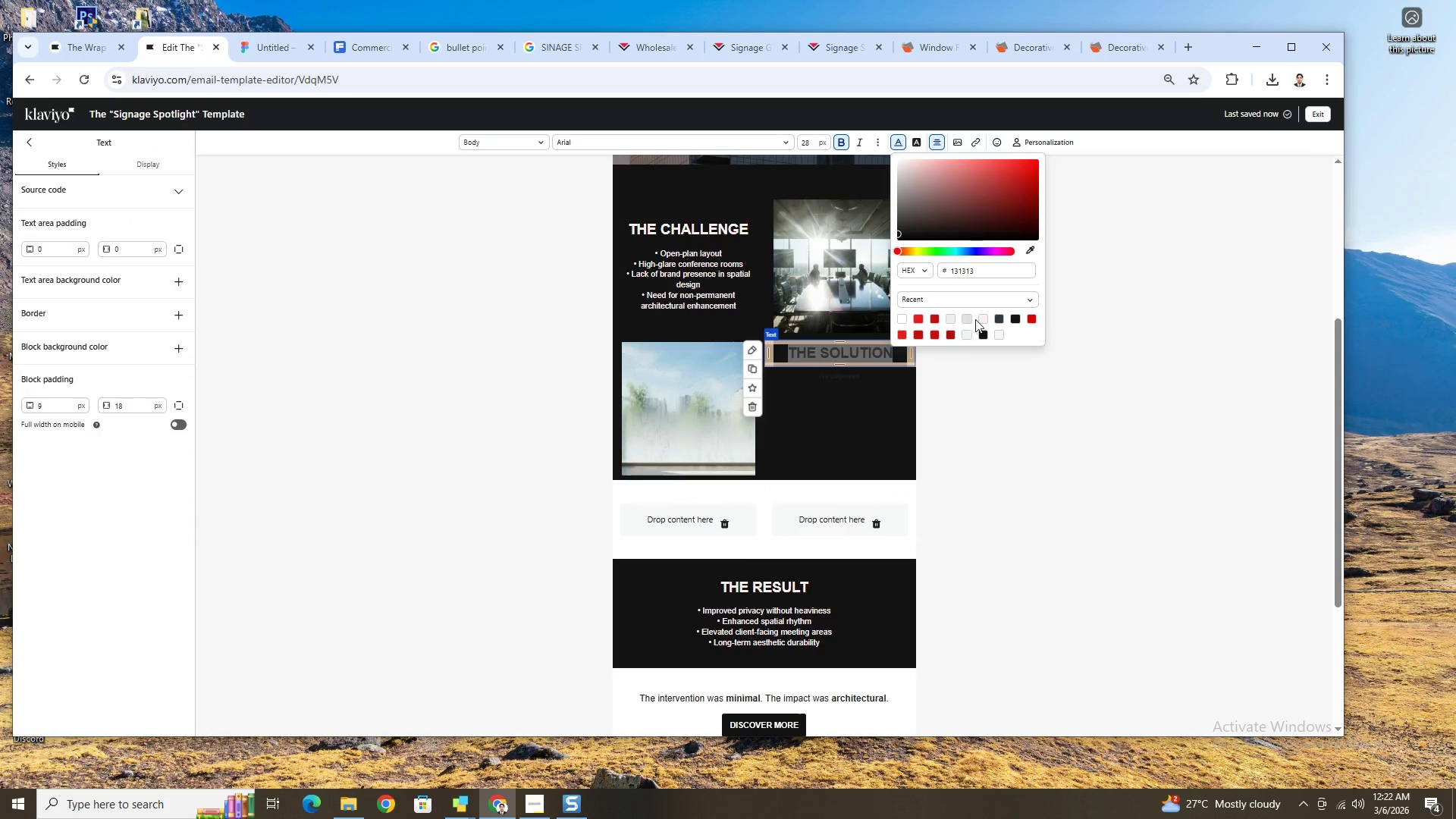 
left_click([983, 318])
 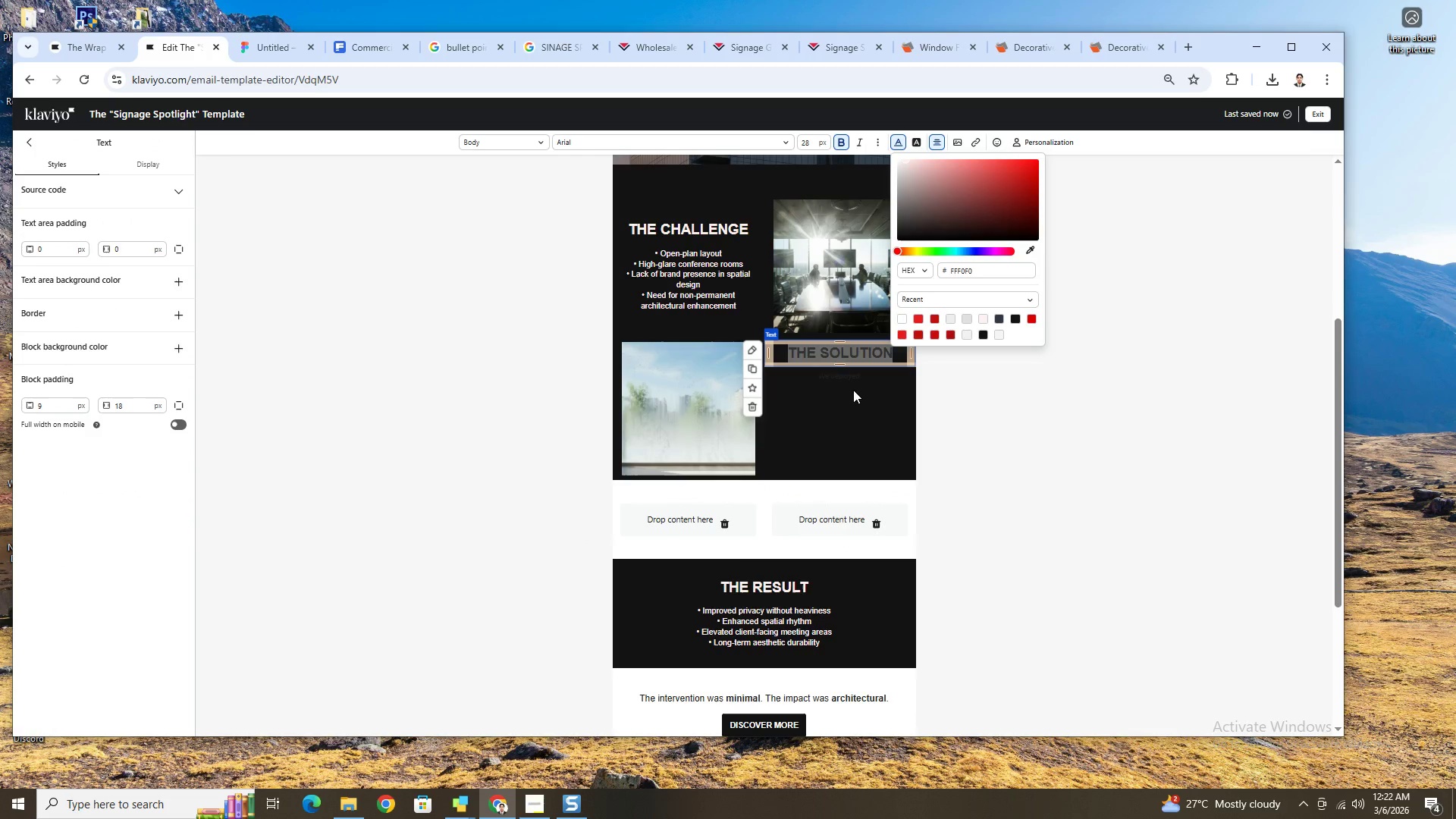 
left_click([852, 388])
 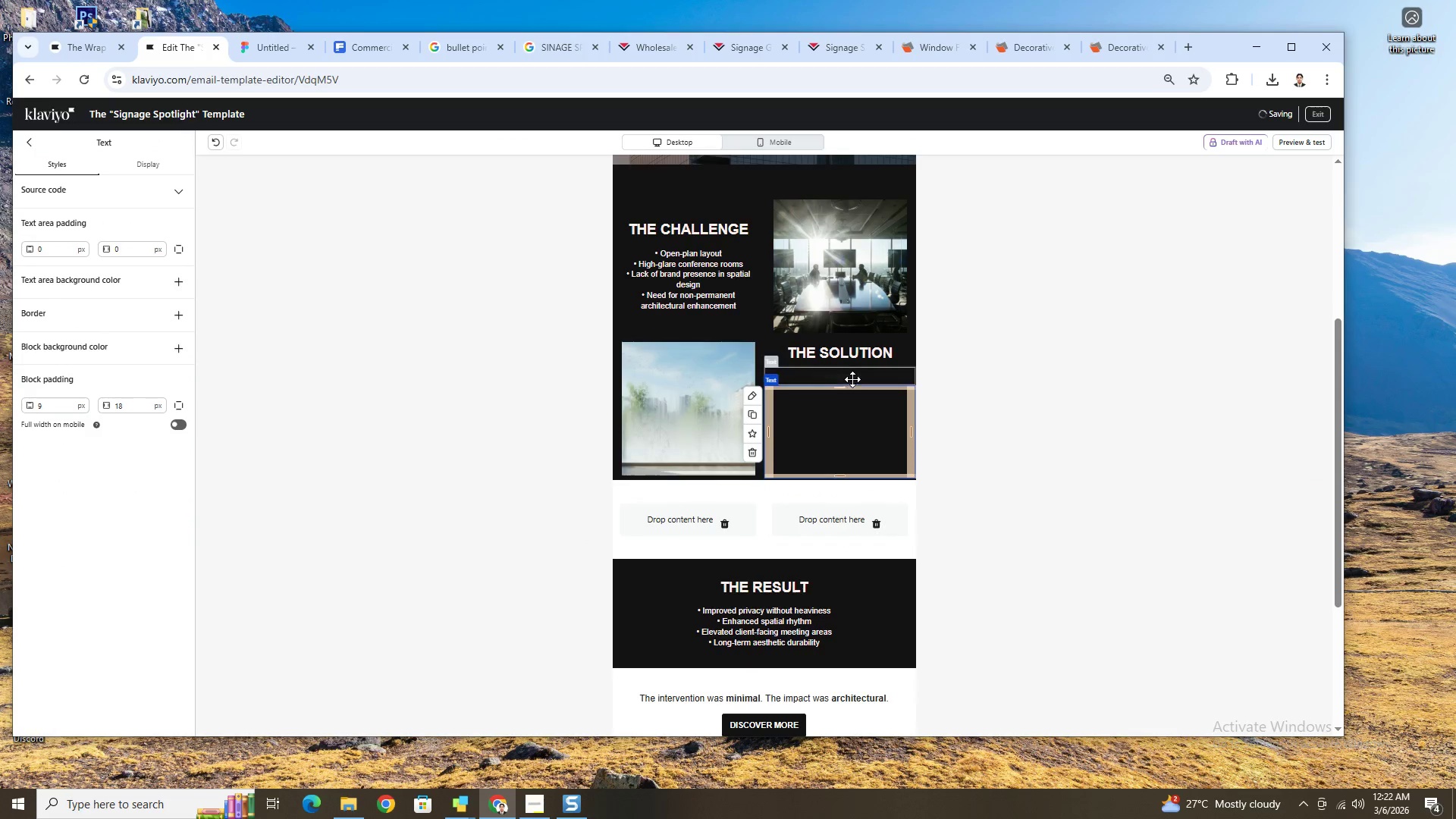 
double_click([856, 374])
 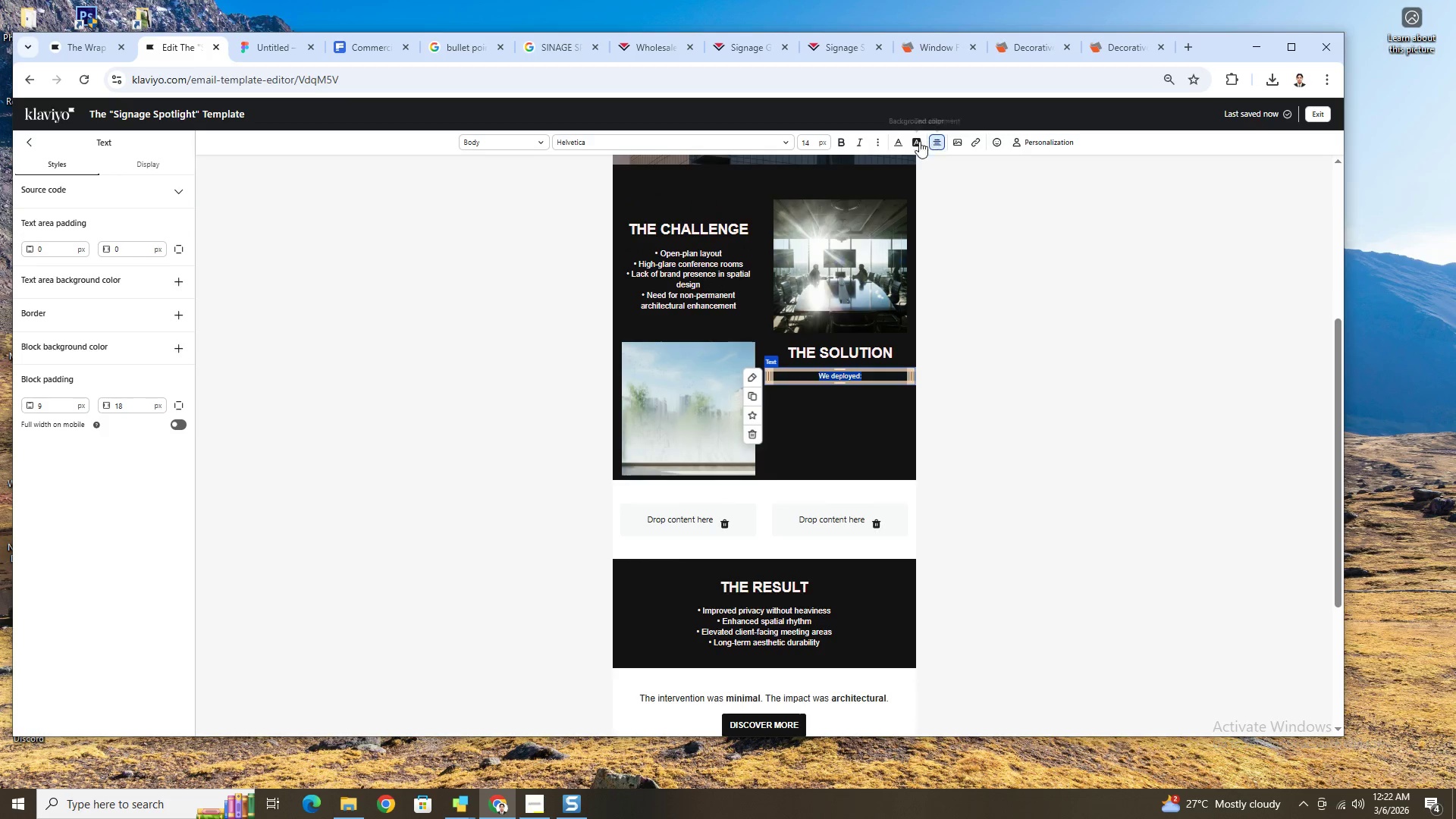 
left_click([901, 142])
 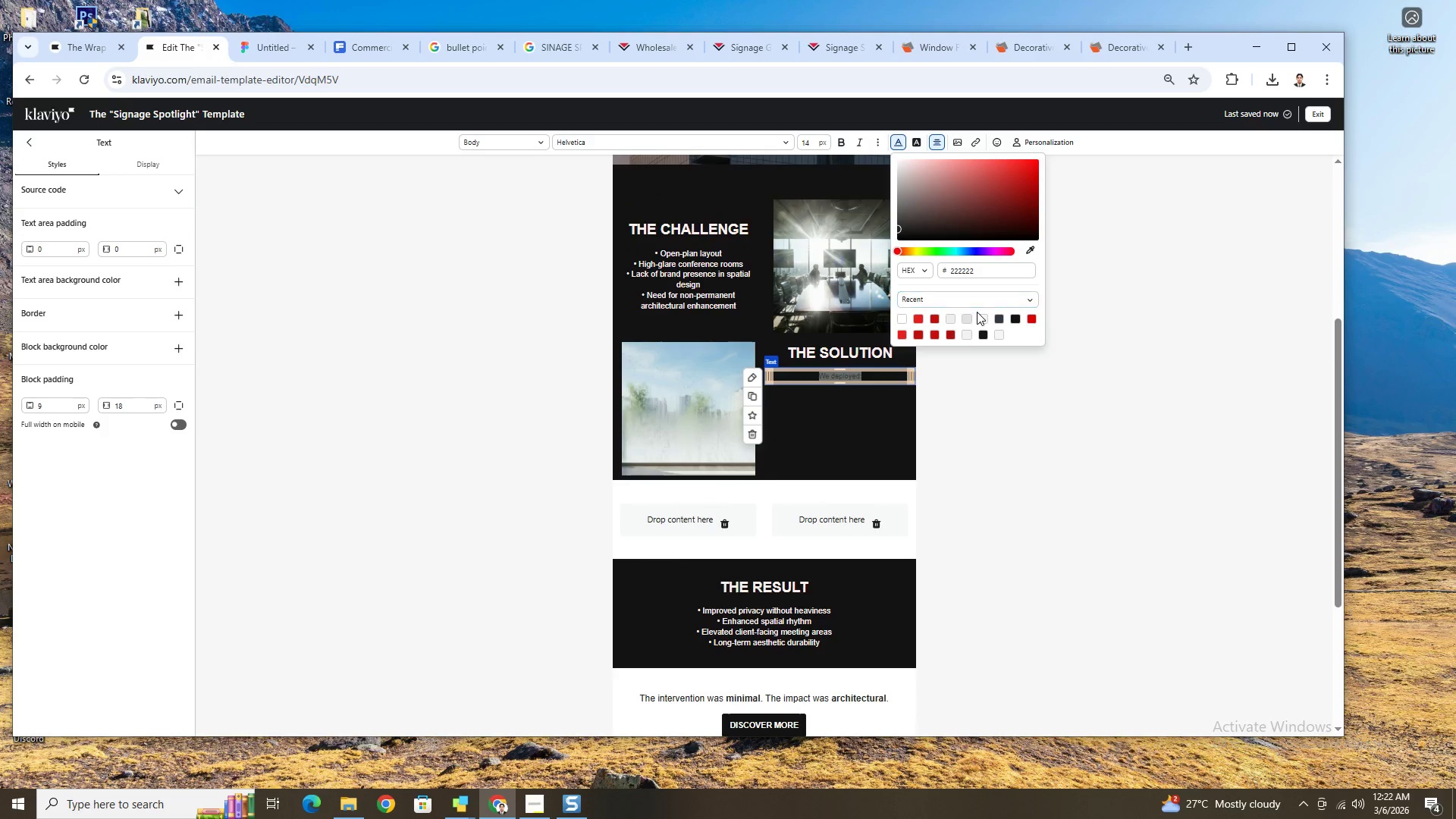 
left_click([984, 318])
 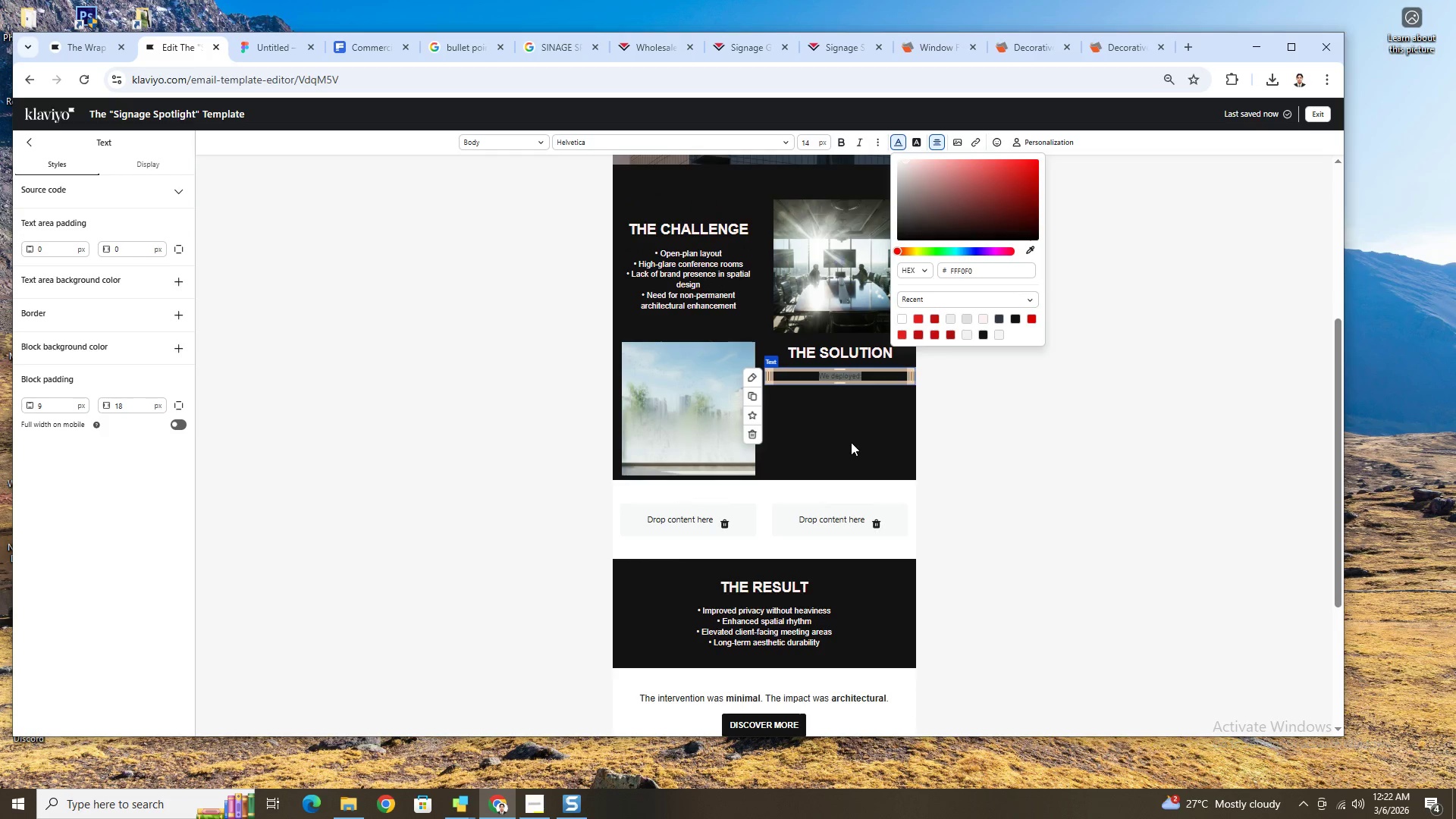 
double_click([851, 442])
 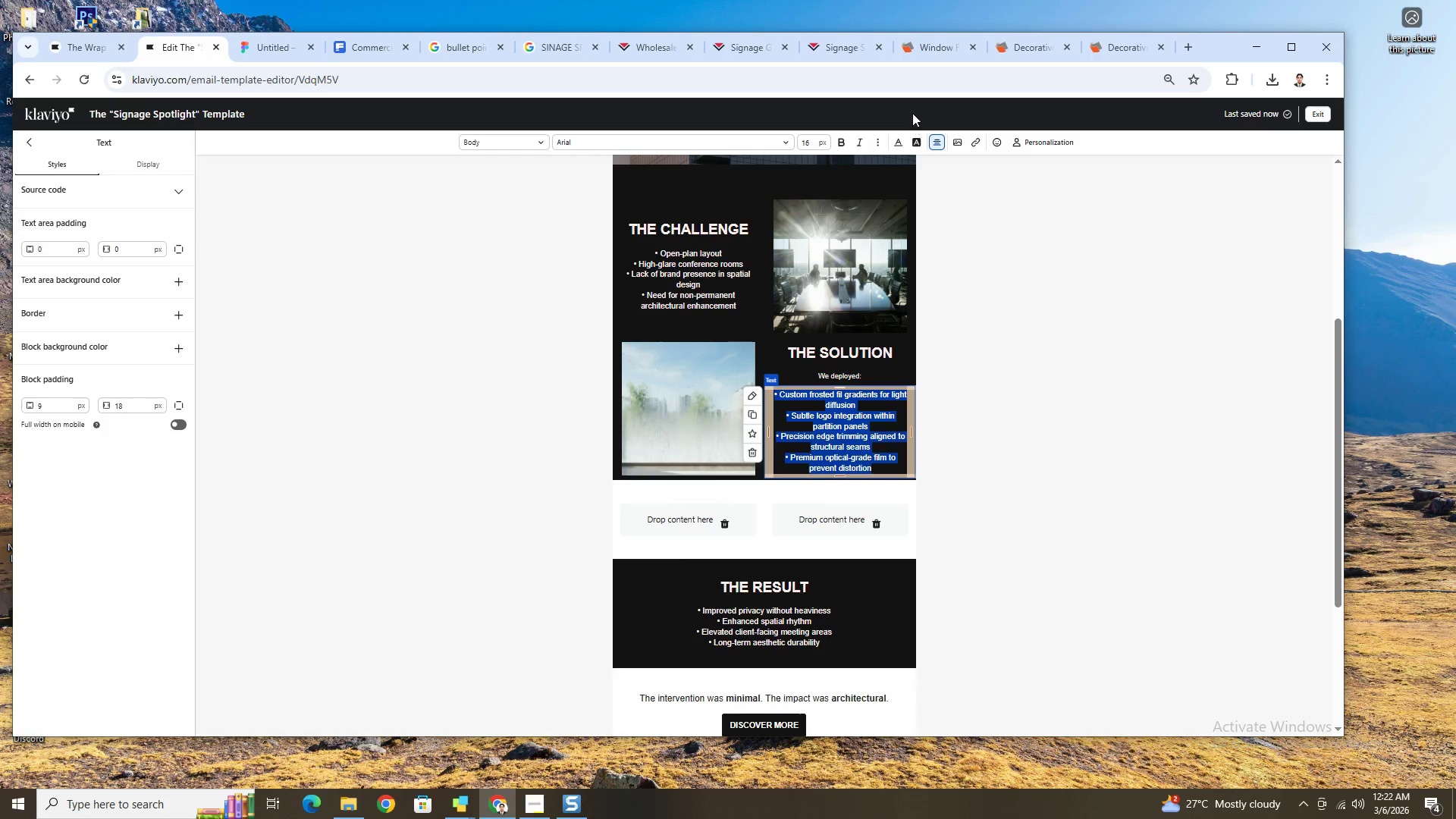 
left_click([897, 146])
 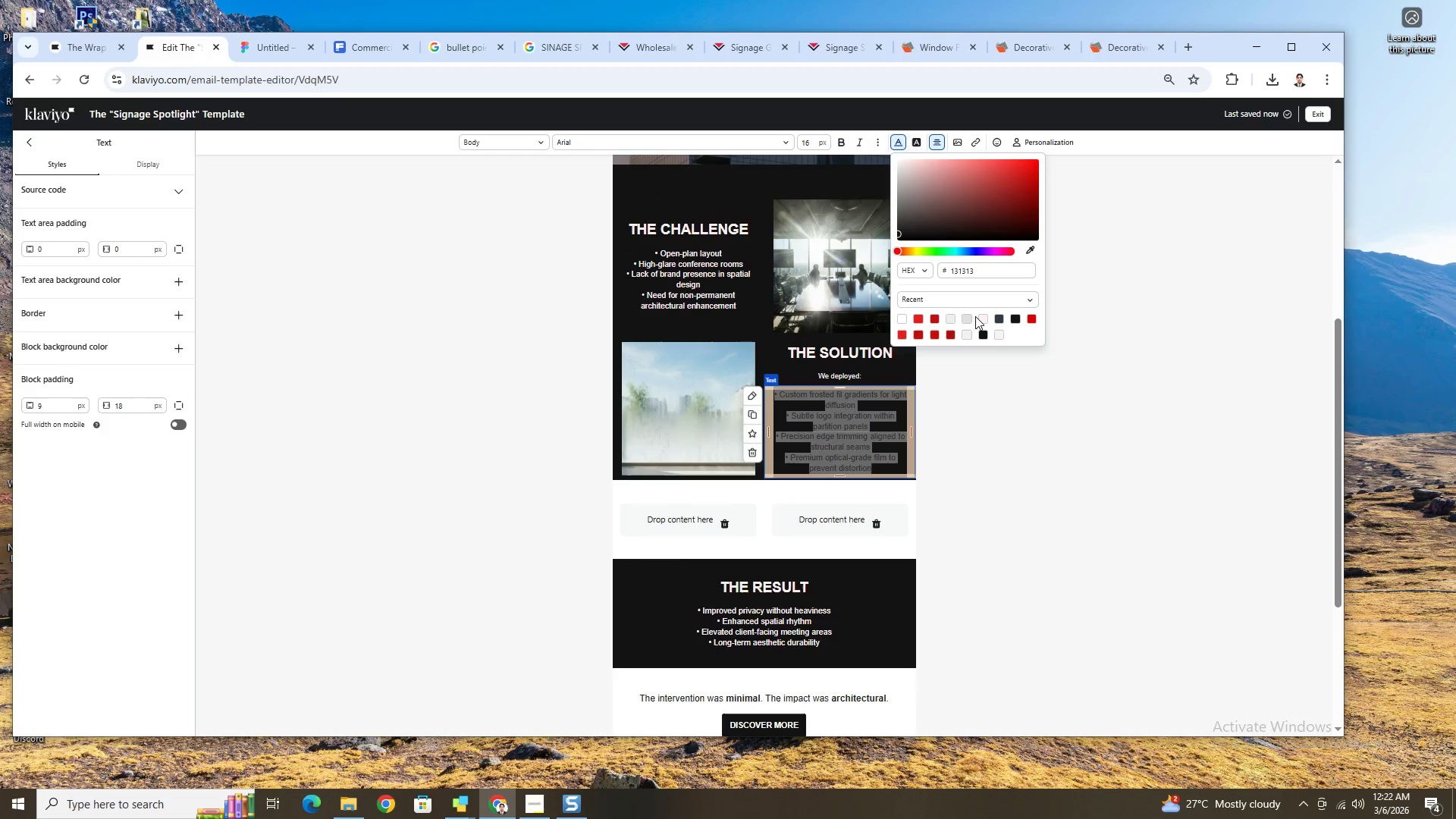 
left_click([983, 318])
 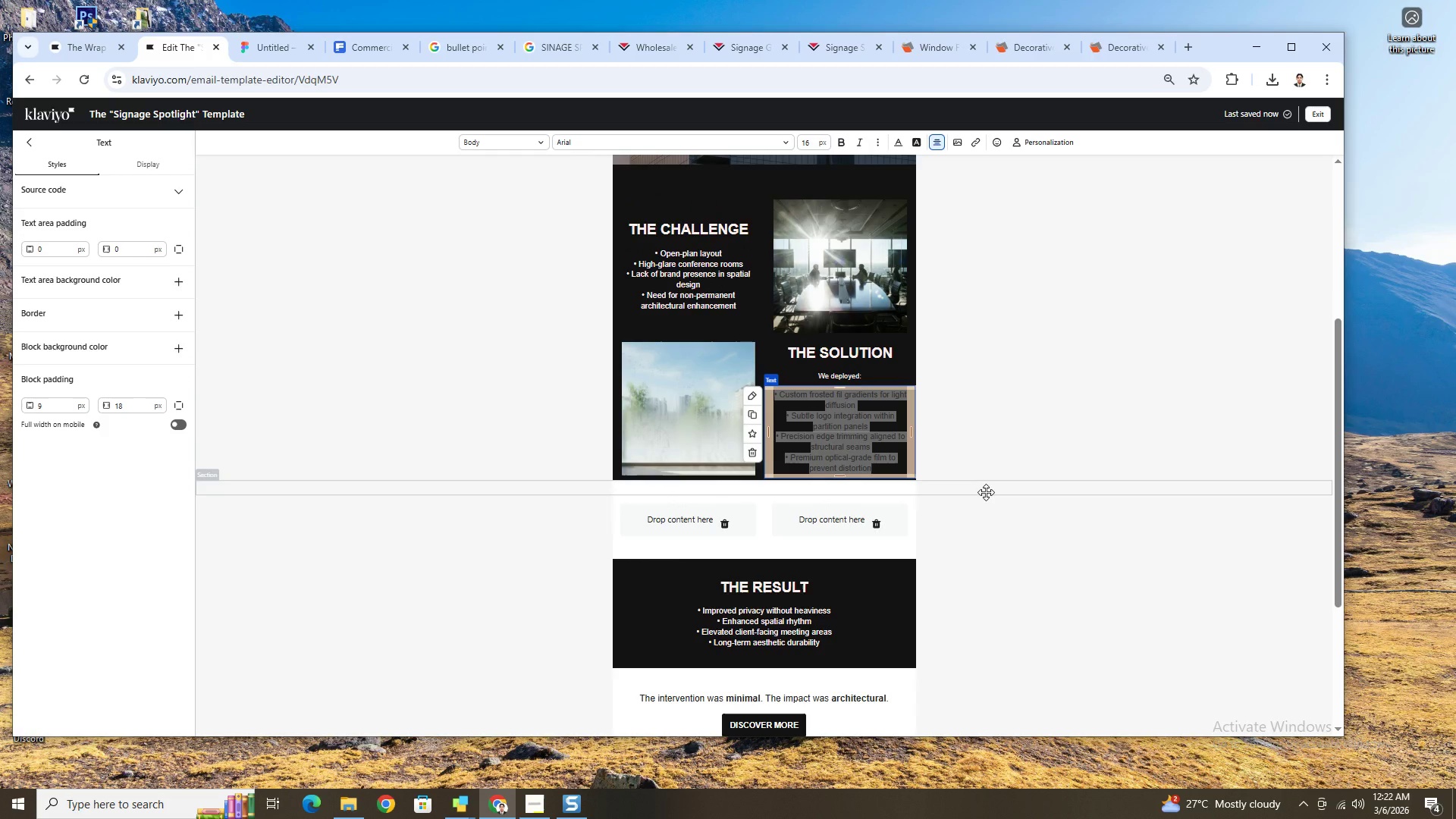 
left_click([1019, 390])
 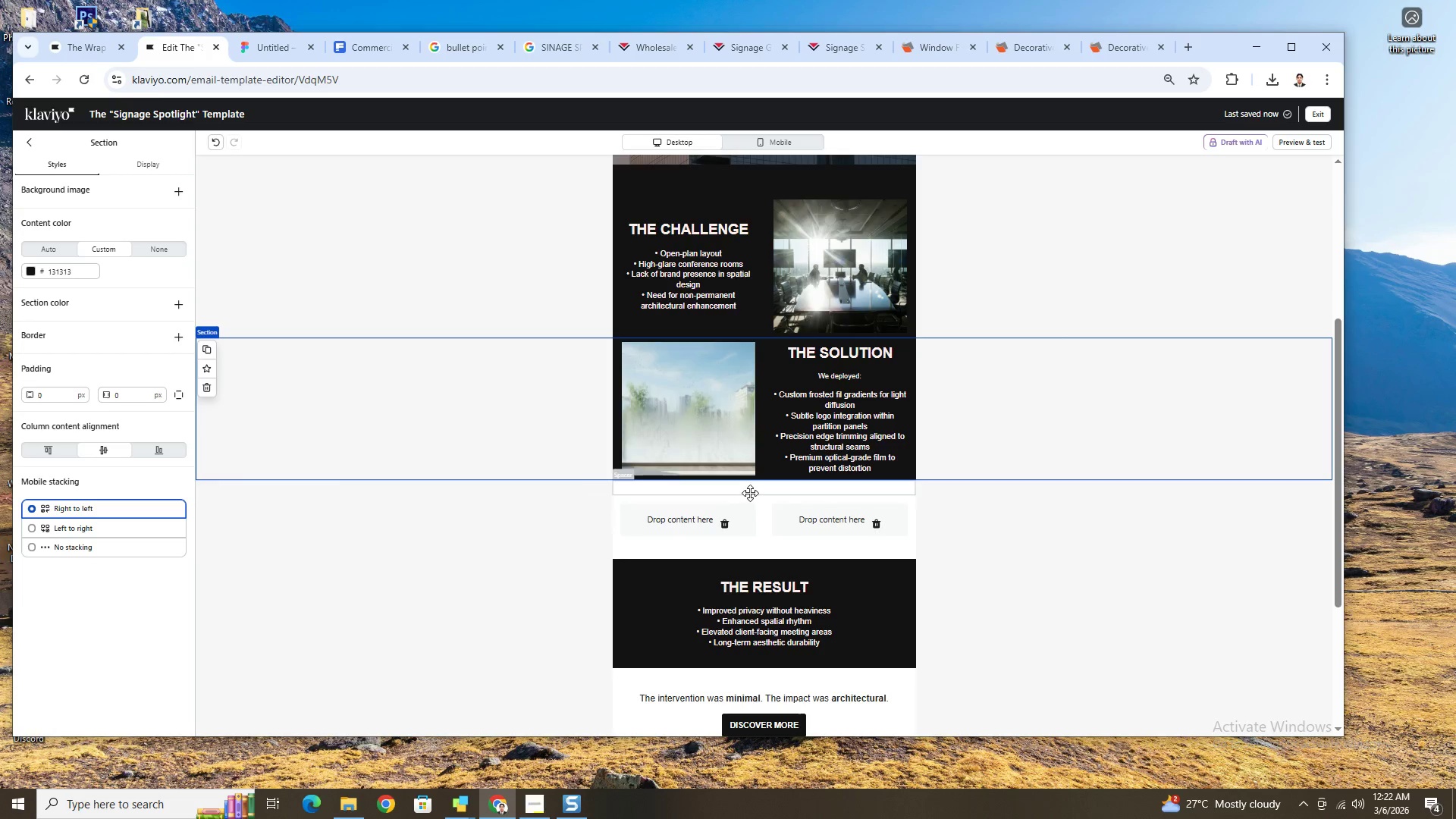 
left_click_drag(start_coordinate=[748, 491], to_coordinate=[757, 327])
 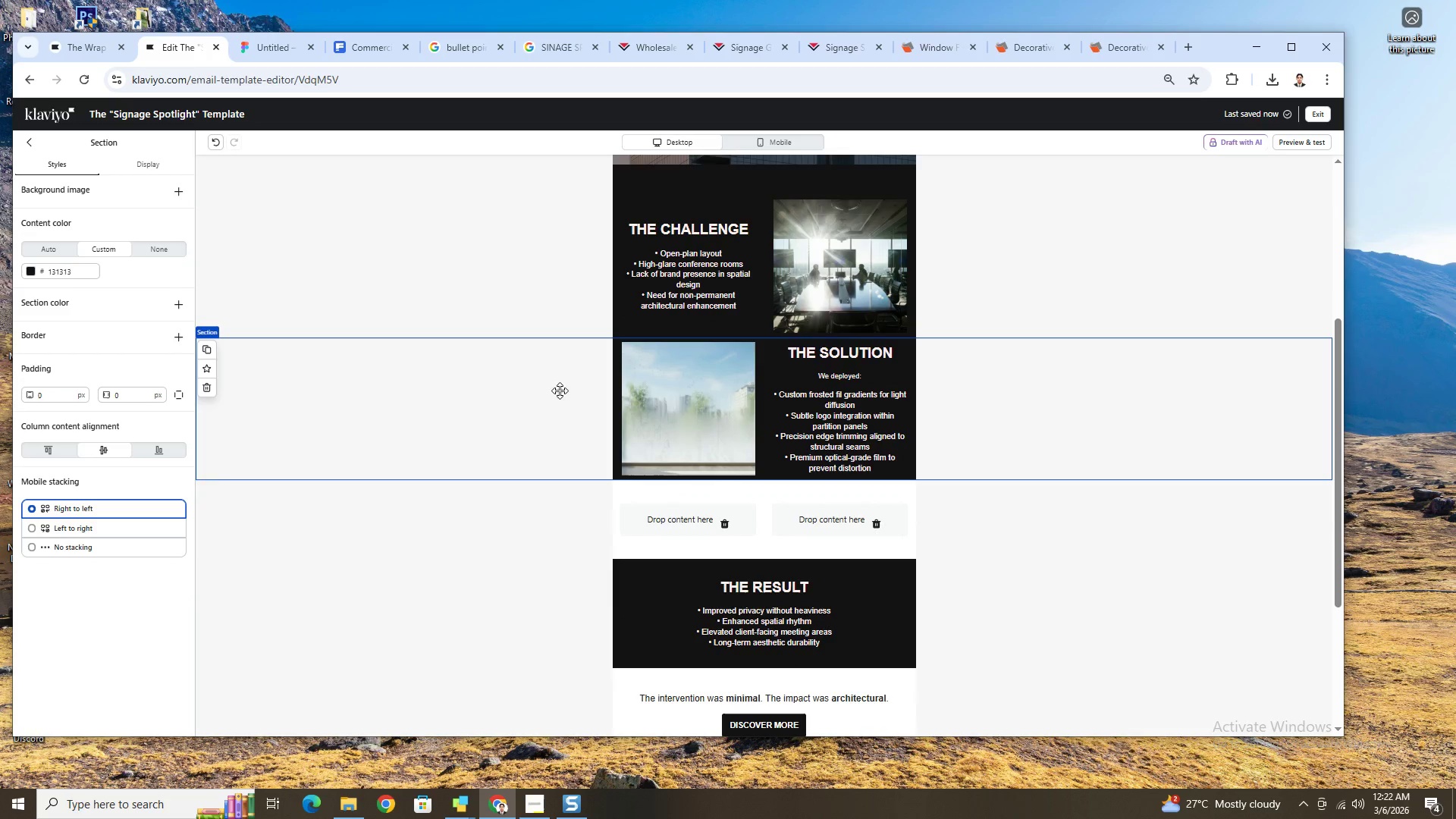 
left_click_drag(start_coordinate=[549, 490], to_coordinate=[560, 347])
 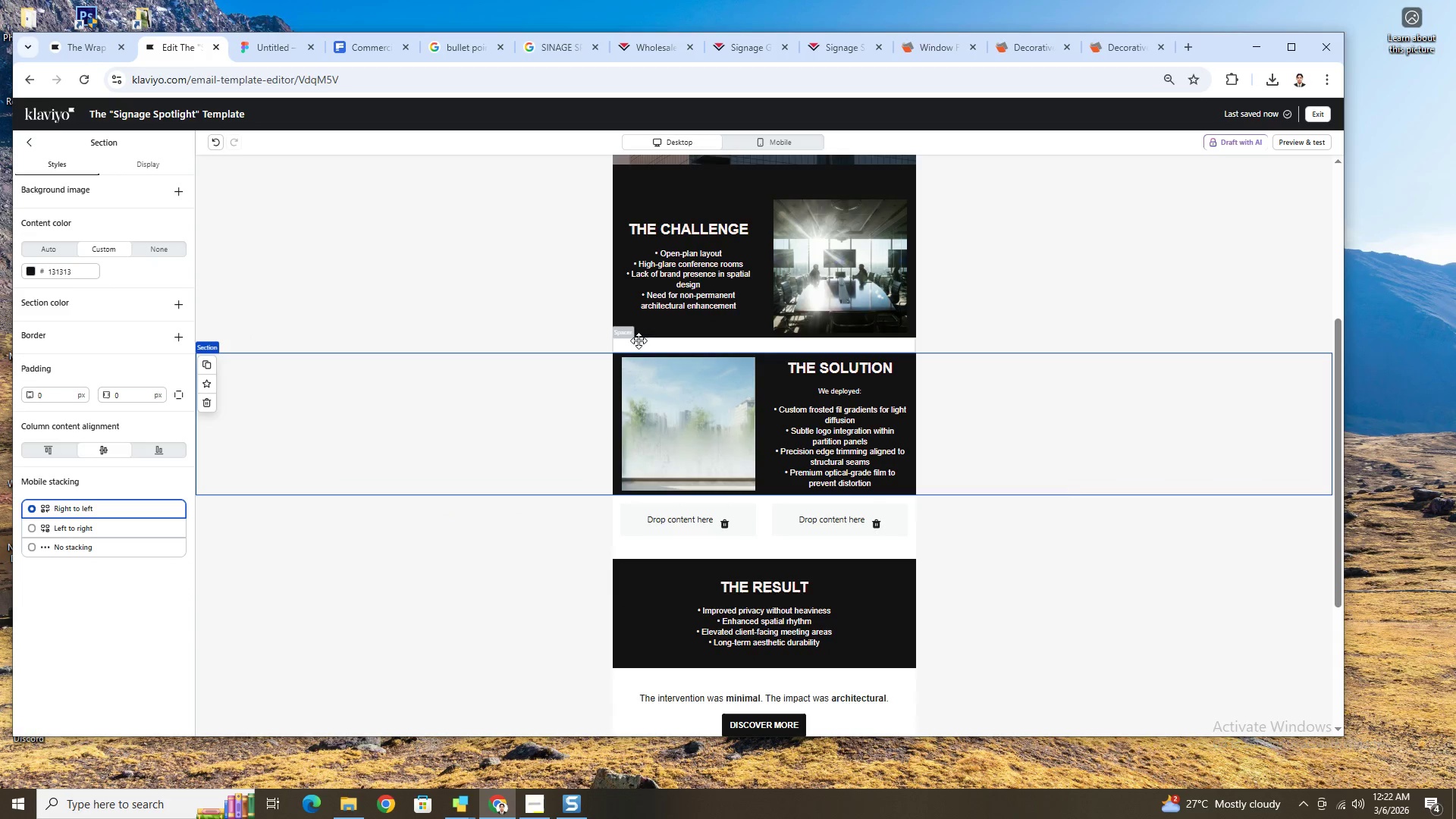 
left_click([589, 345])
 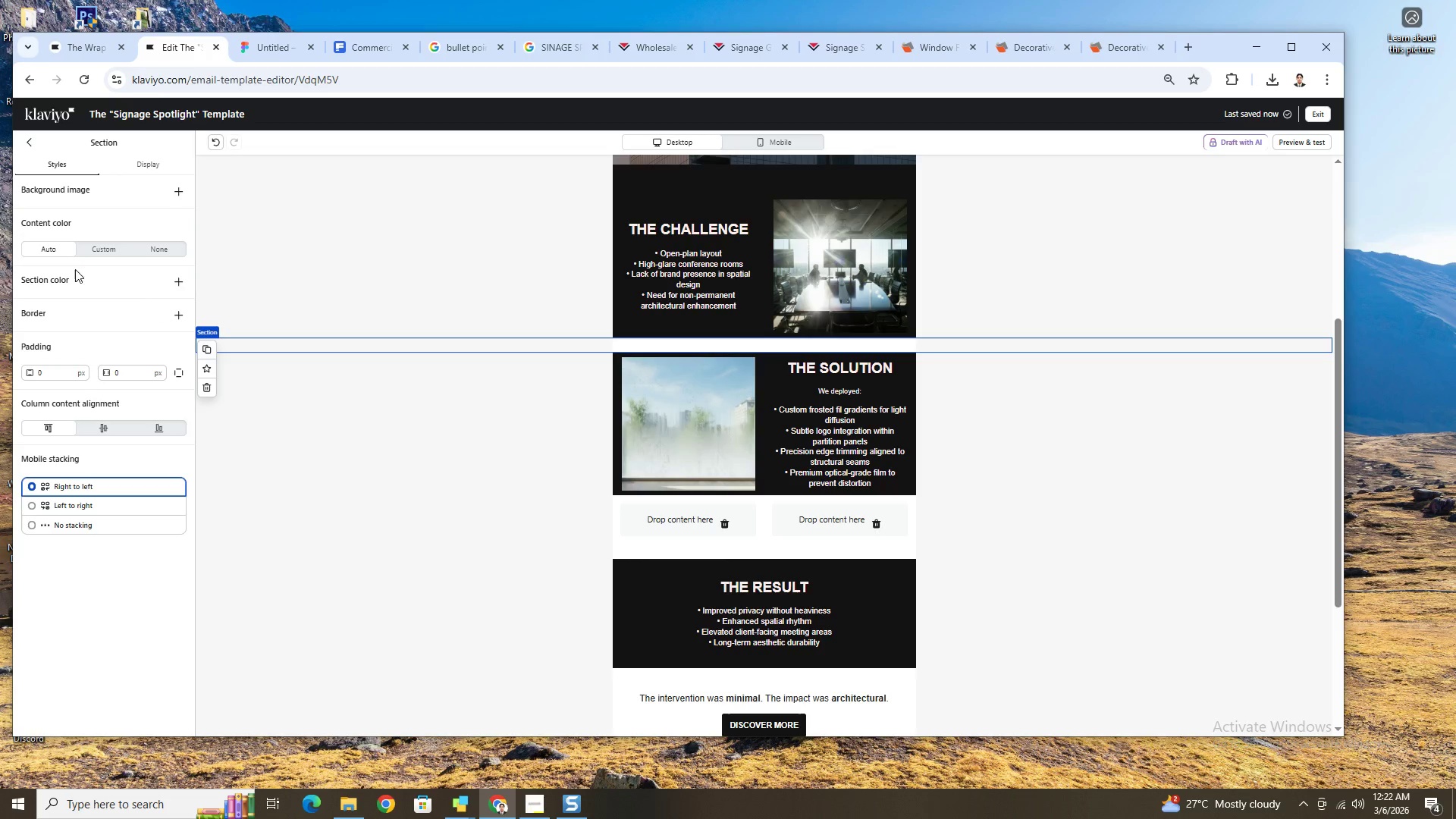 
left_click([93, 247])
 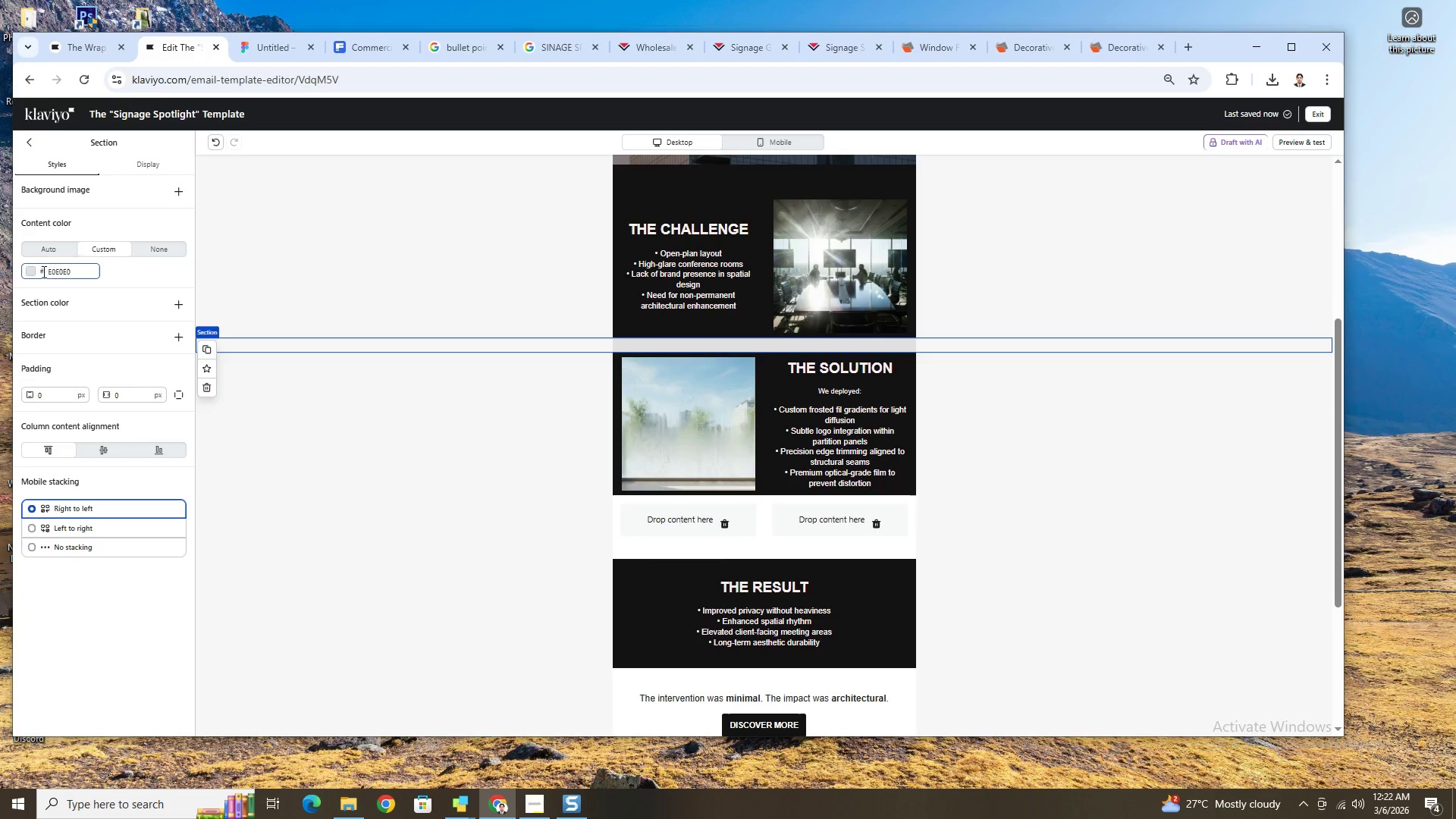 
left_click([29, 272])
 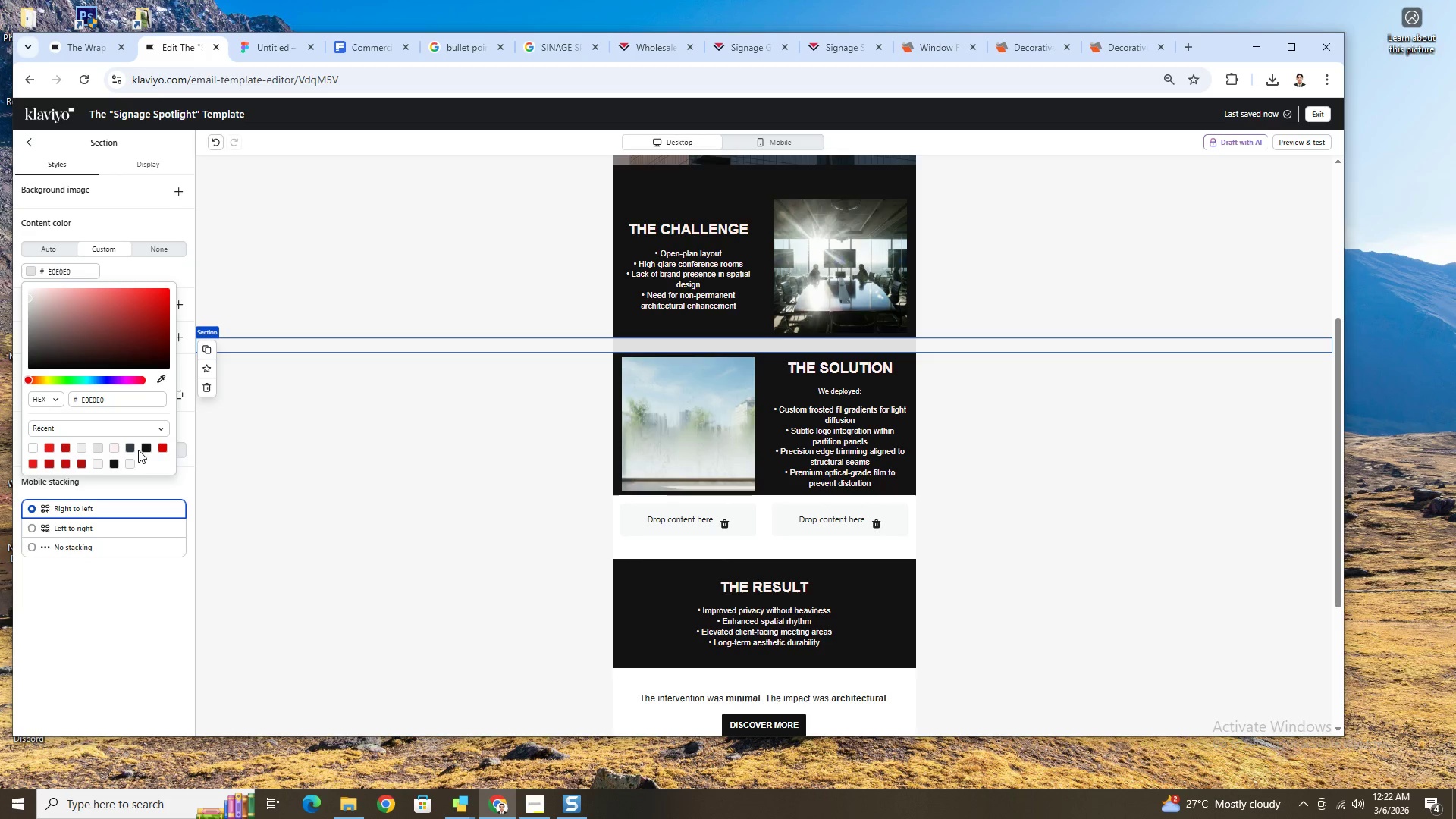 
left_click([146, 447])
 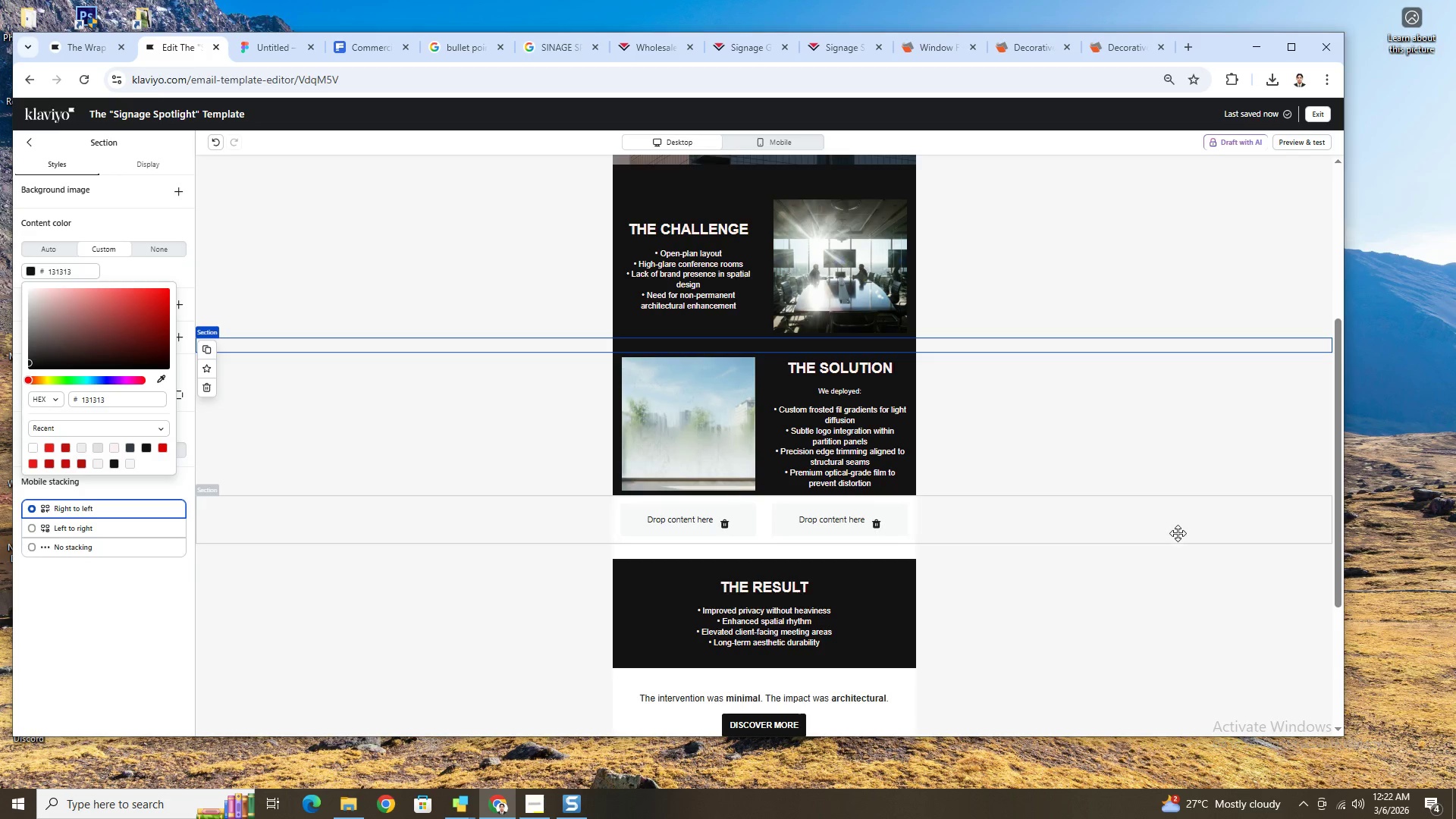 
left_click([1126, 592])
 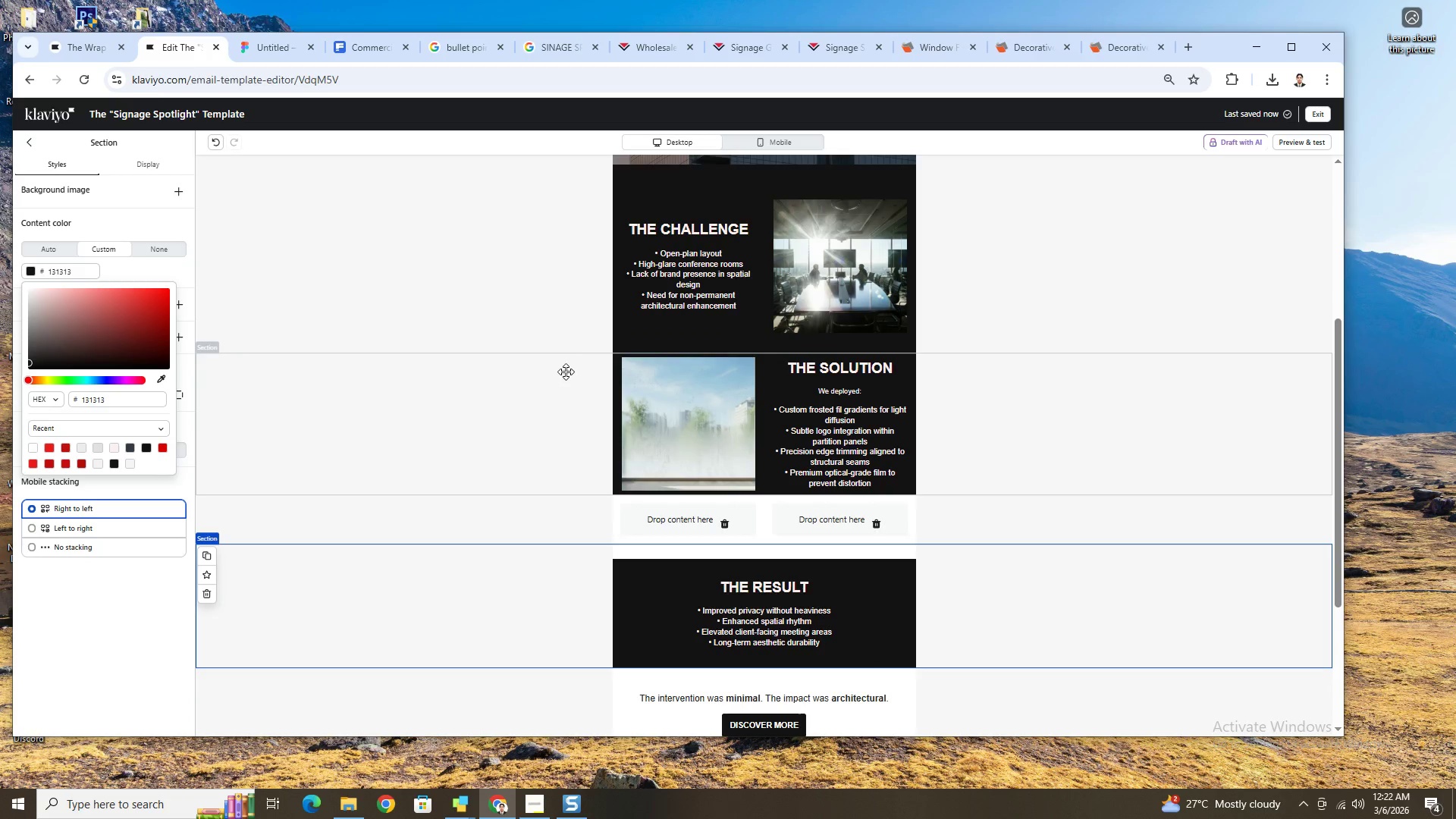 
left_click([567, 345])
 